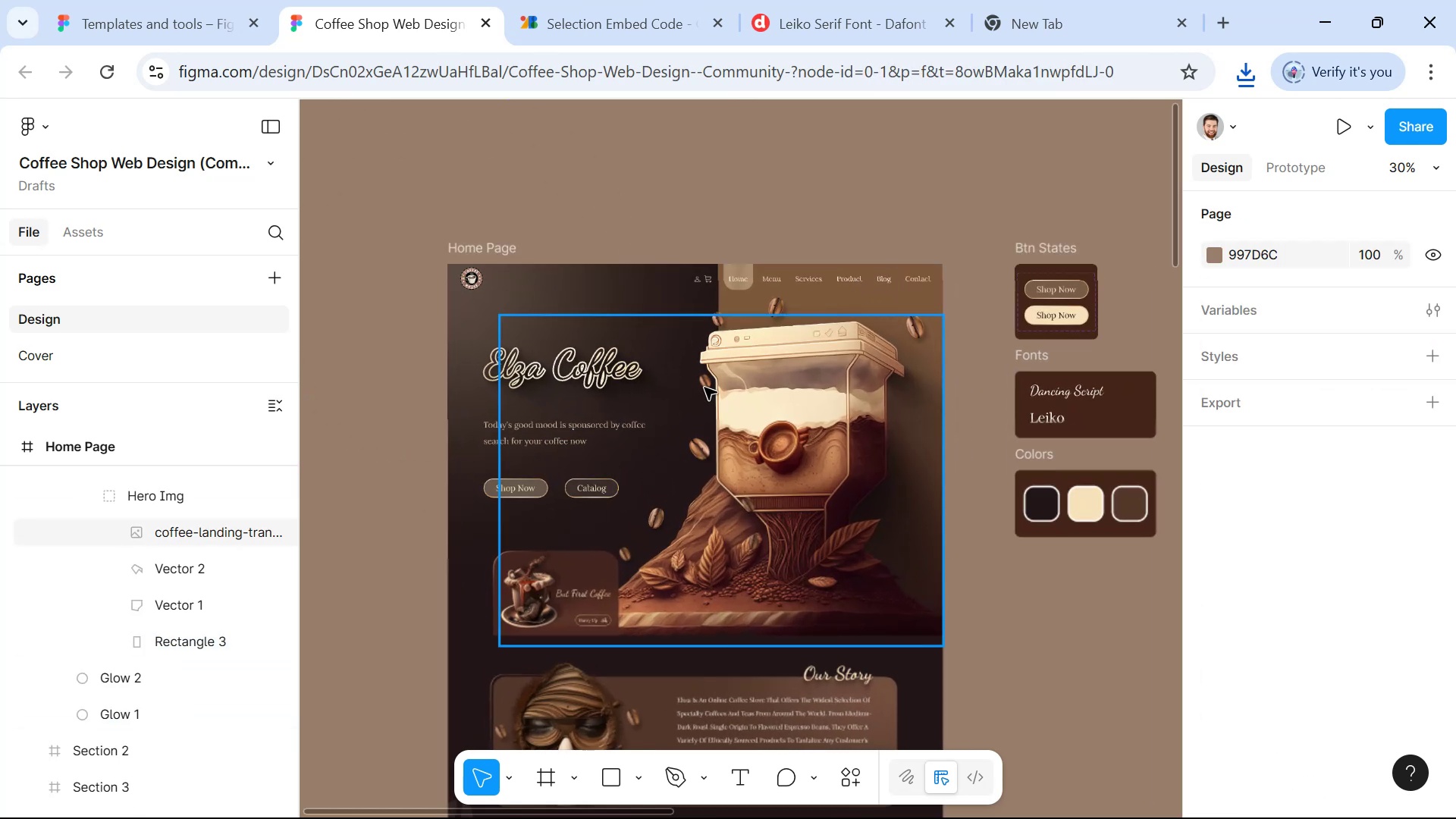 
hold_key(key=ControlLeft, duration=0.52)
 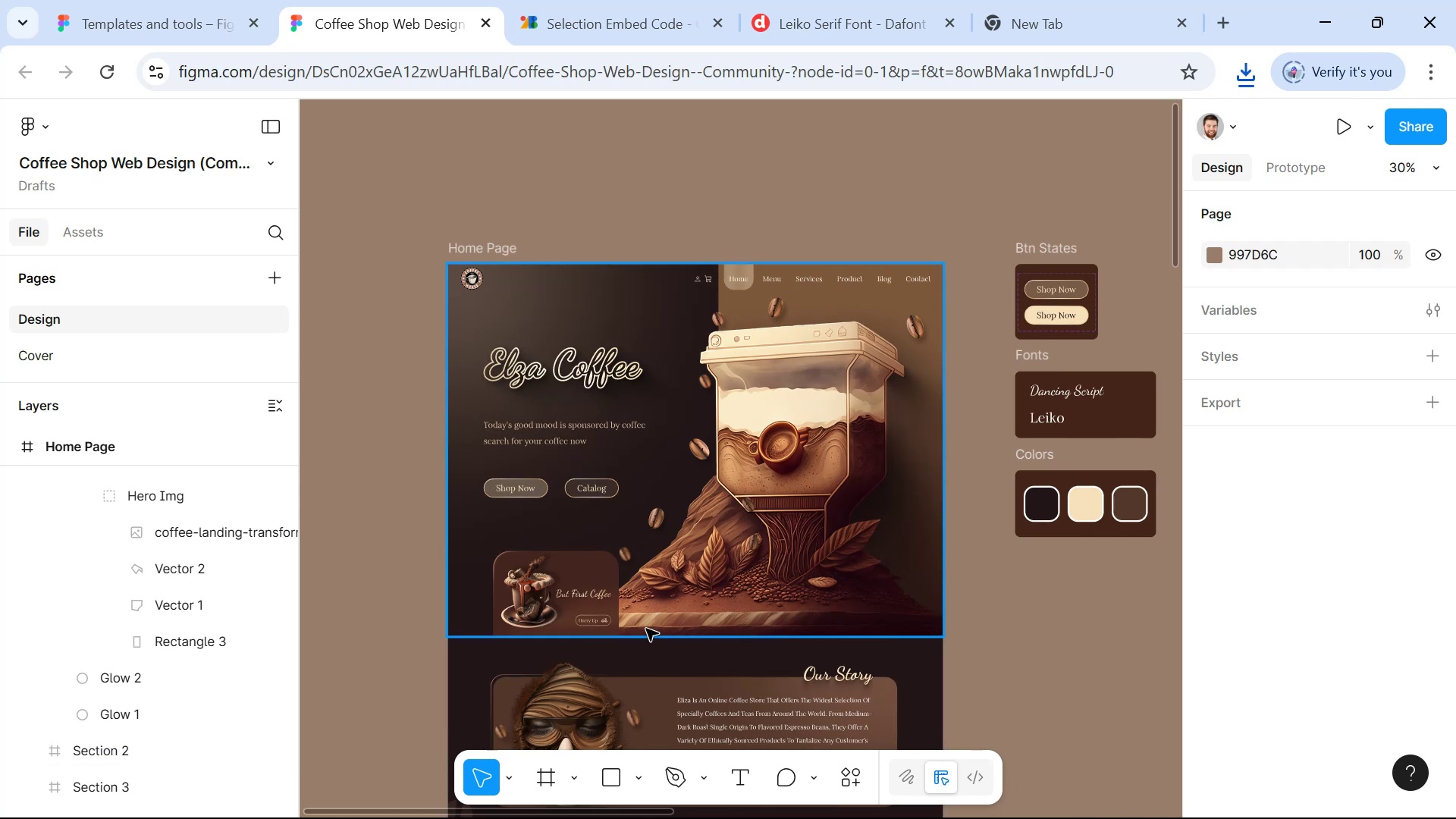 
wait(9.81)
 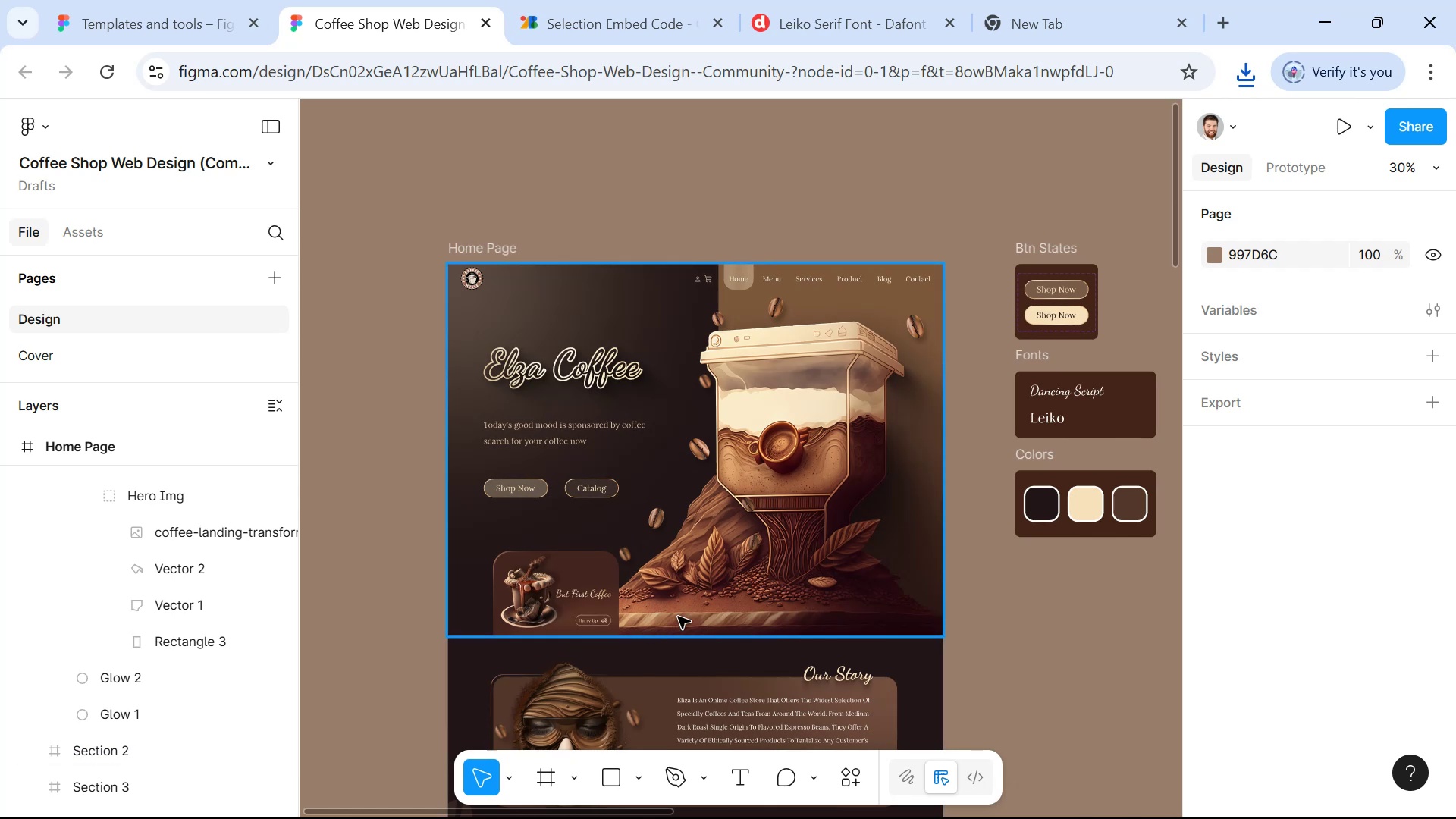 
key(Alt+Tab)
 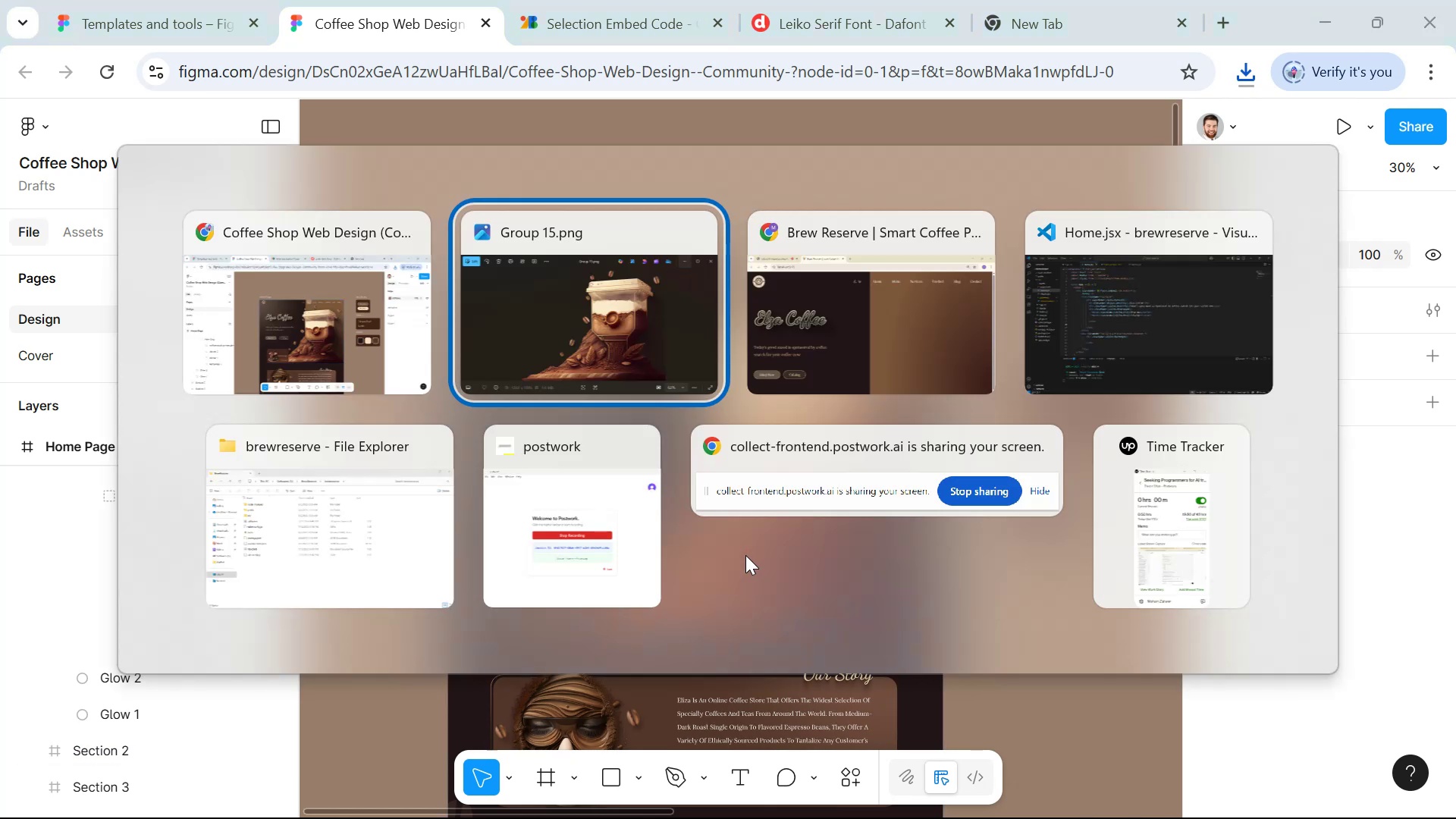 
key(Alt+Tab)
 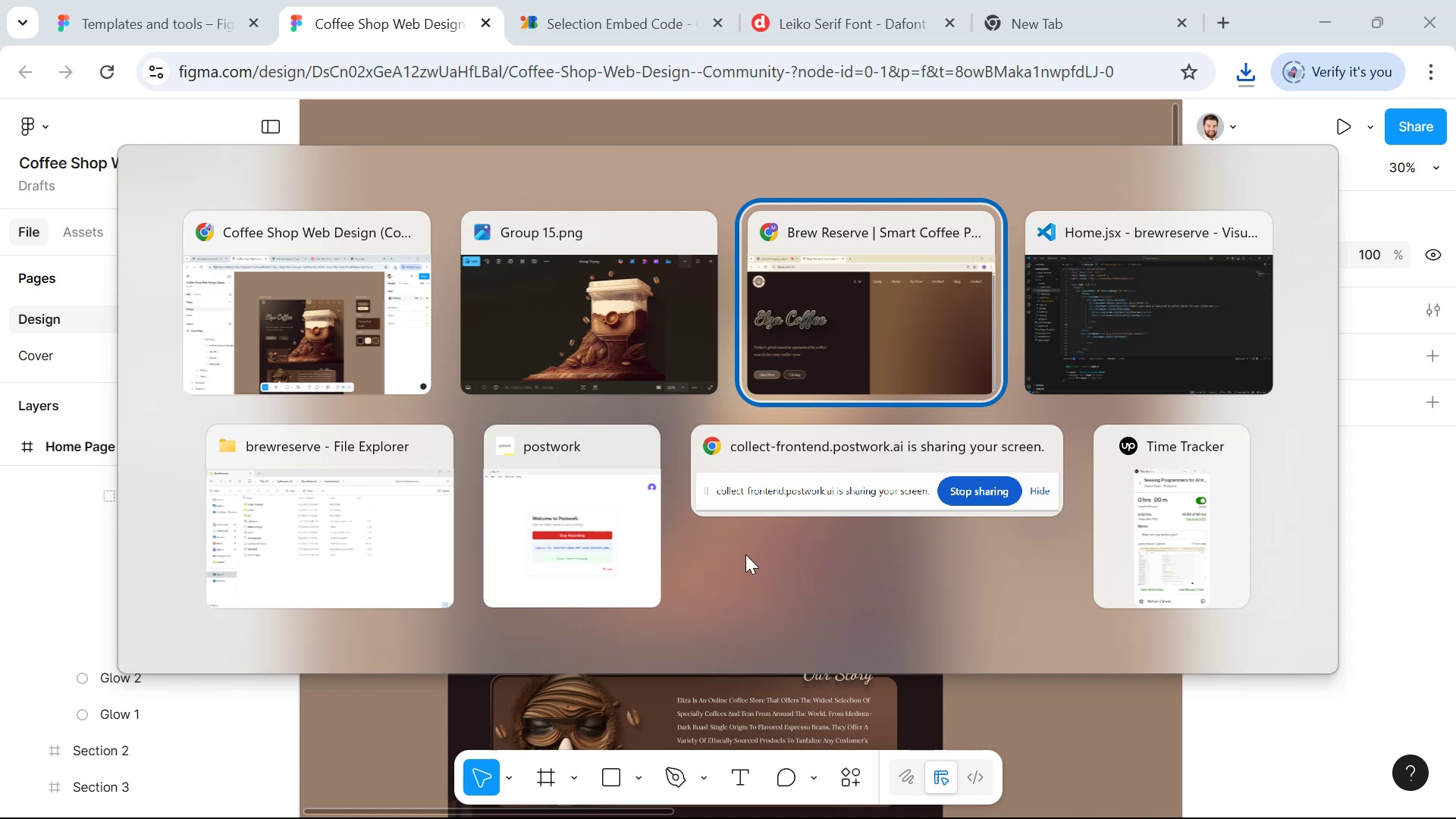 
key(Alt+Tab)
 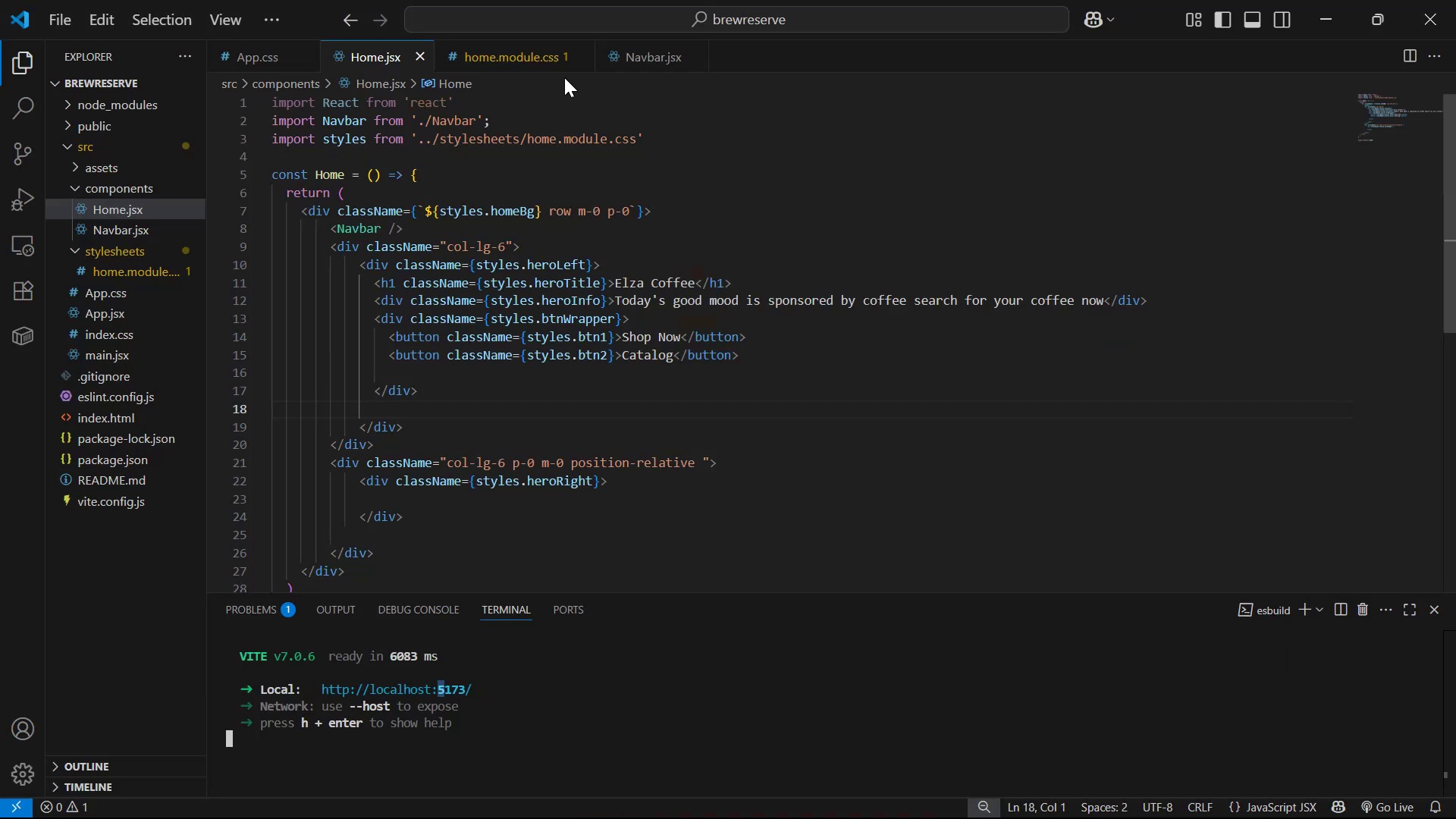 
left_click([648, 67])
 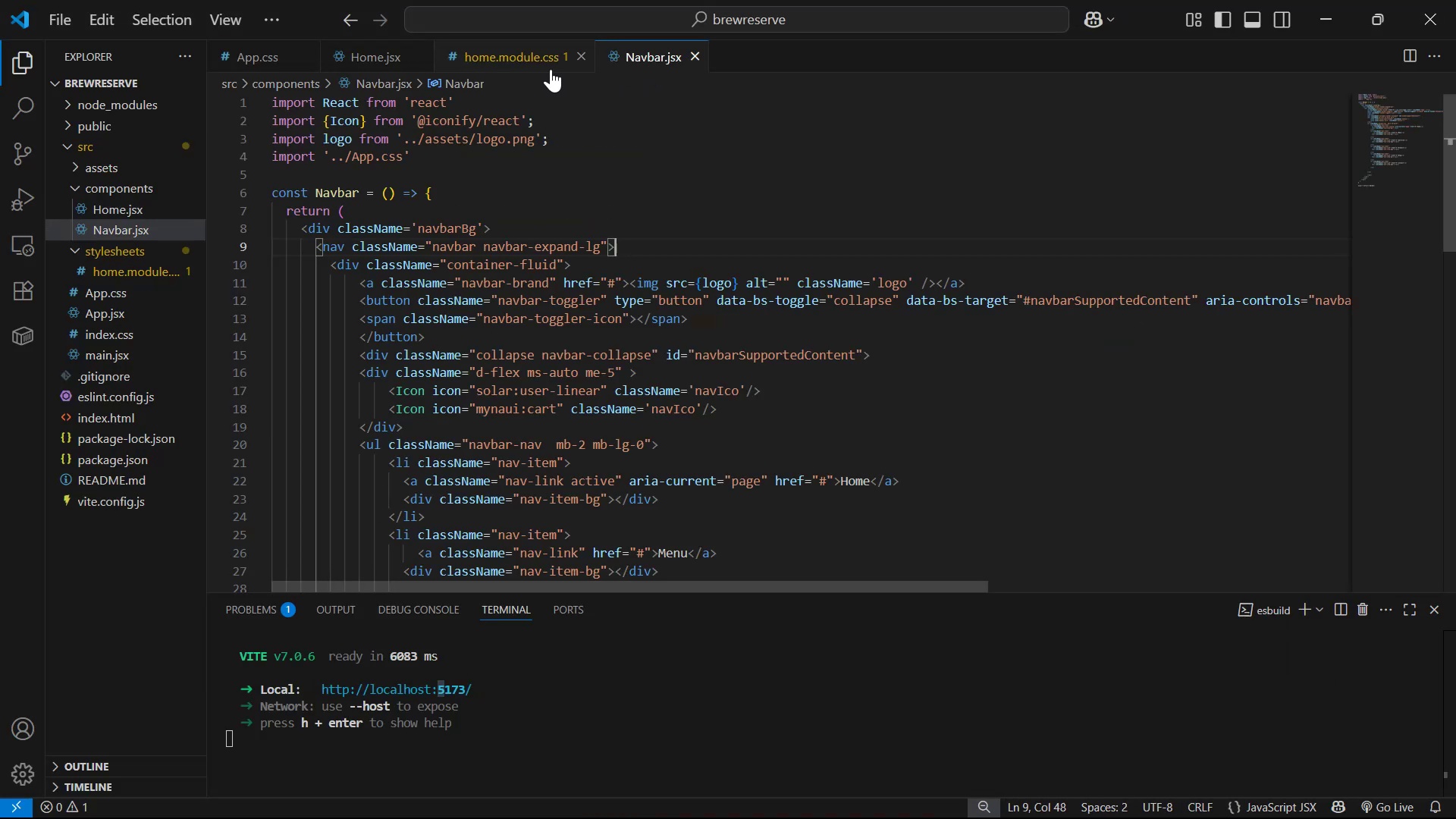 
left_click([541, 68])
 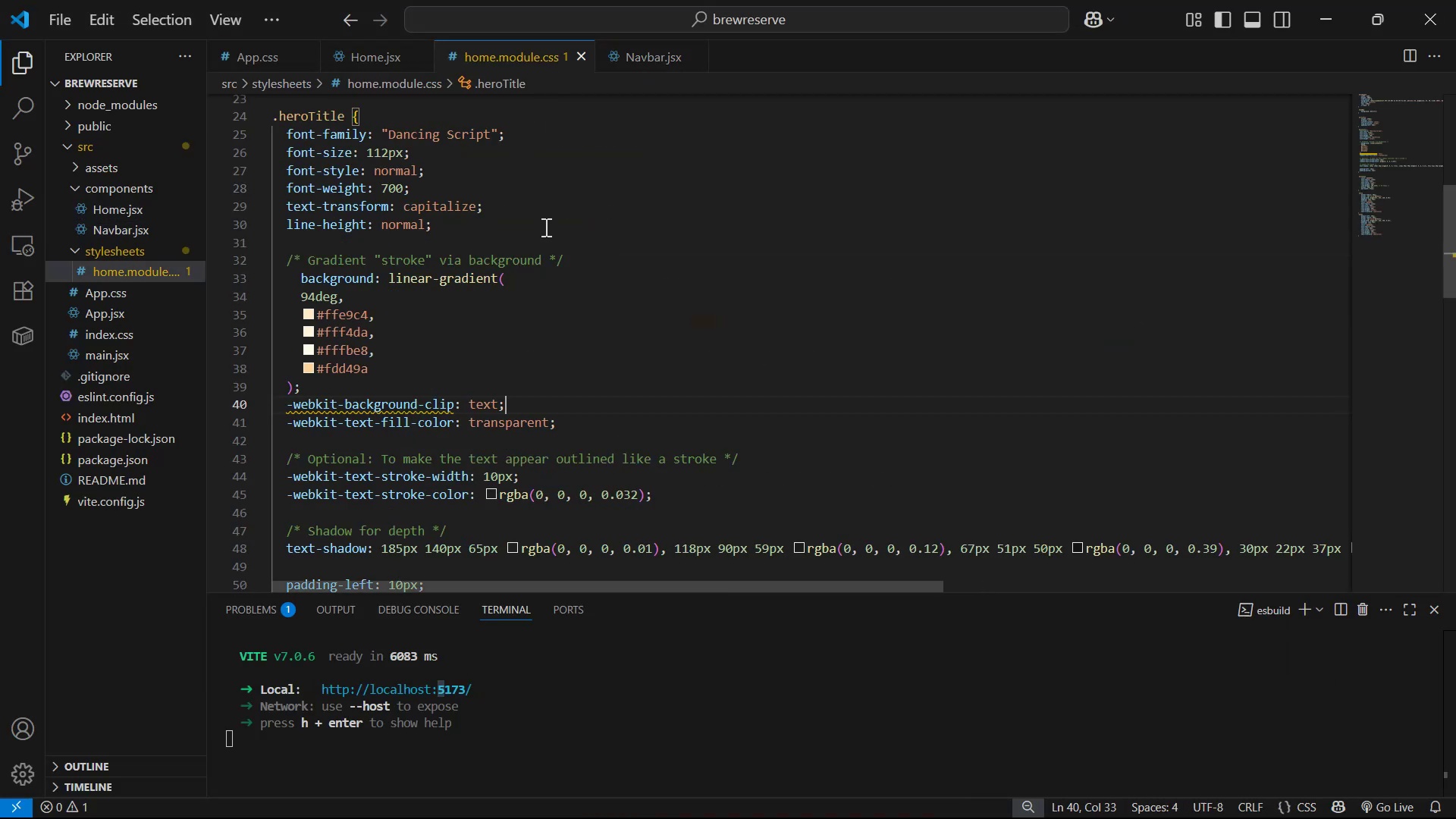 
scroll: coordinate [626, 369], scroll_direction: none, amount: 0.0
 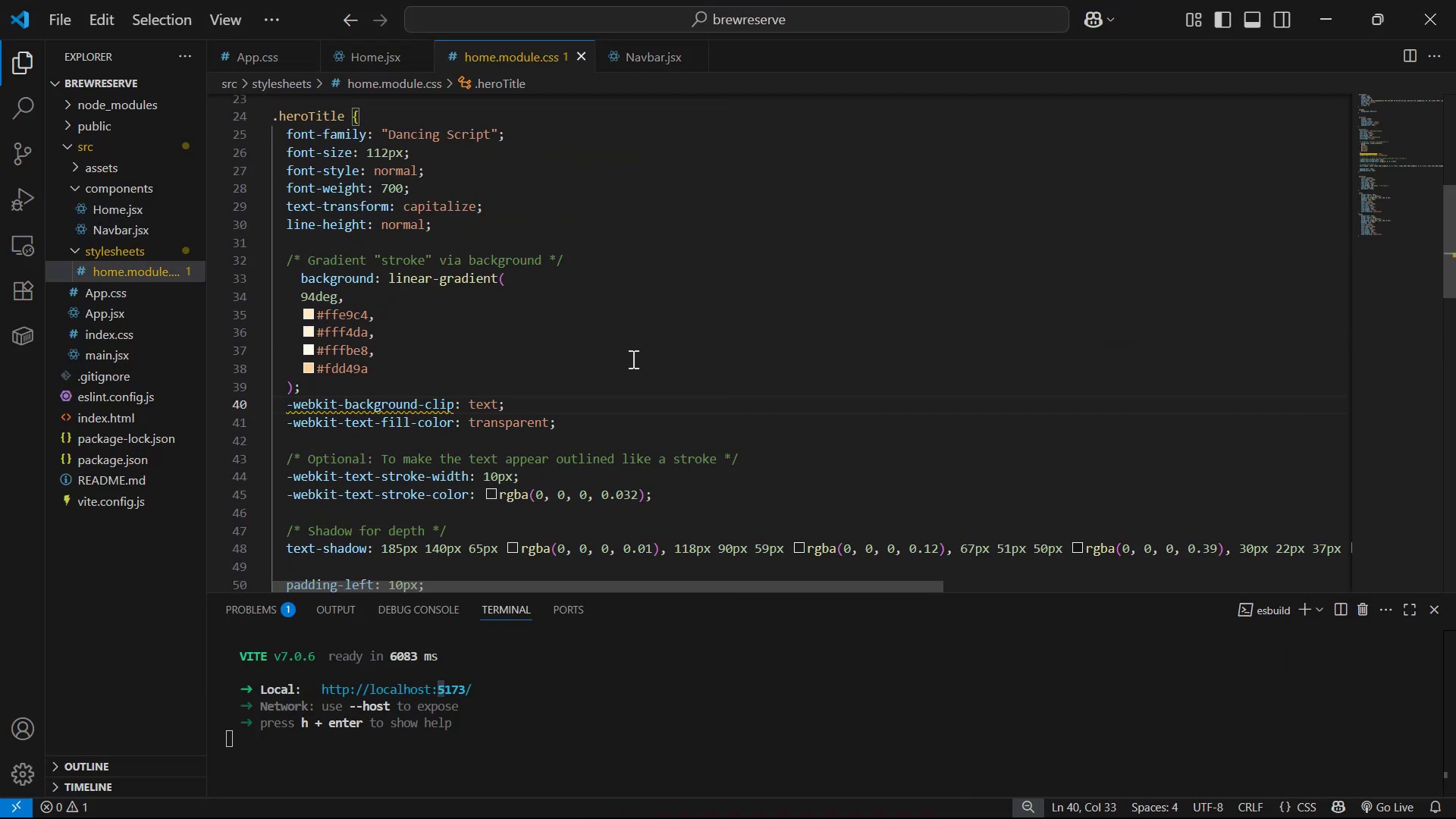 
scroll: coordinate [635, 356], scroll_direction: up, amount: 12.0
 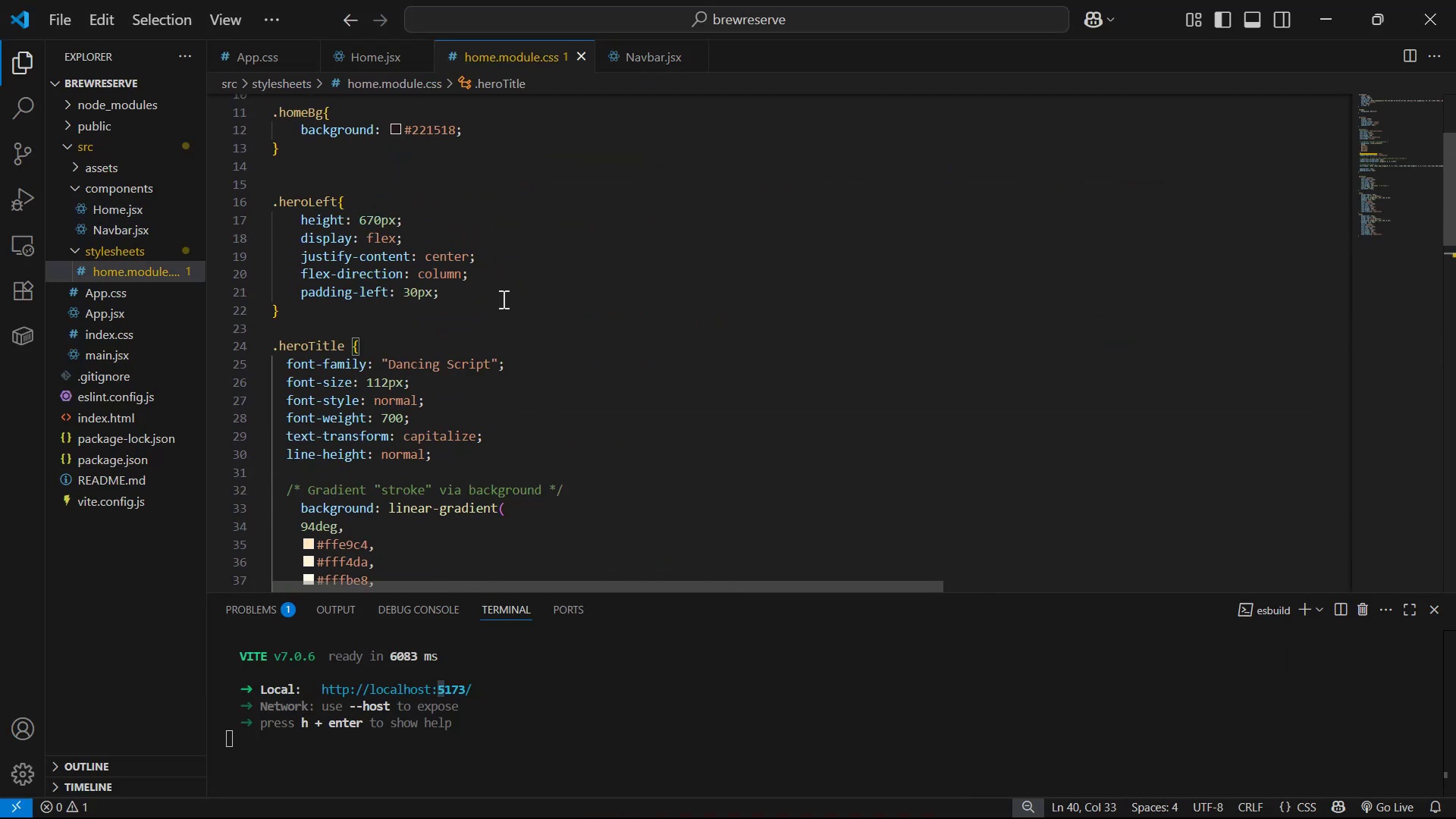 
left_click([505, 295])
 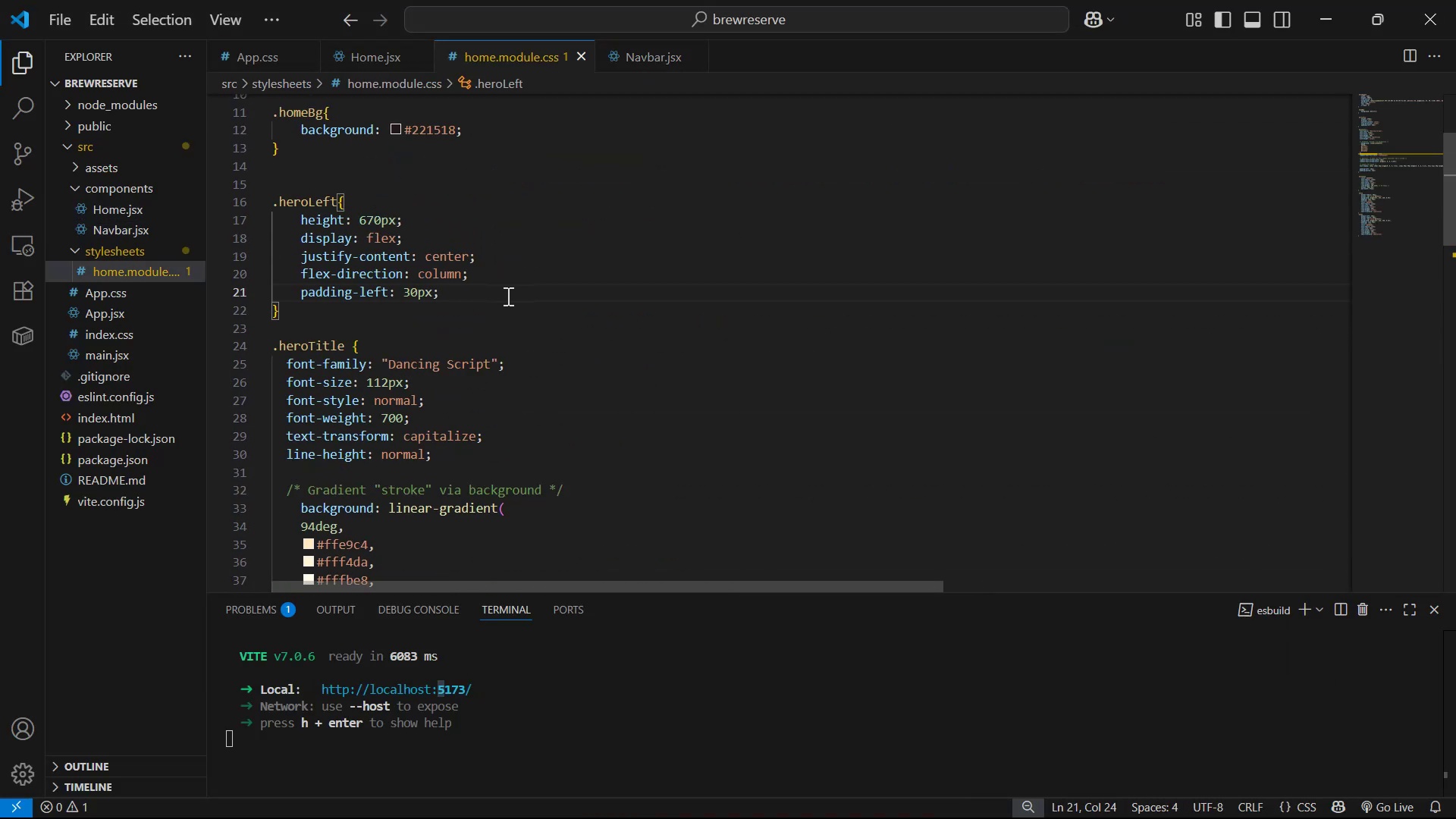 
key(Enter)
 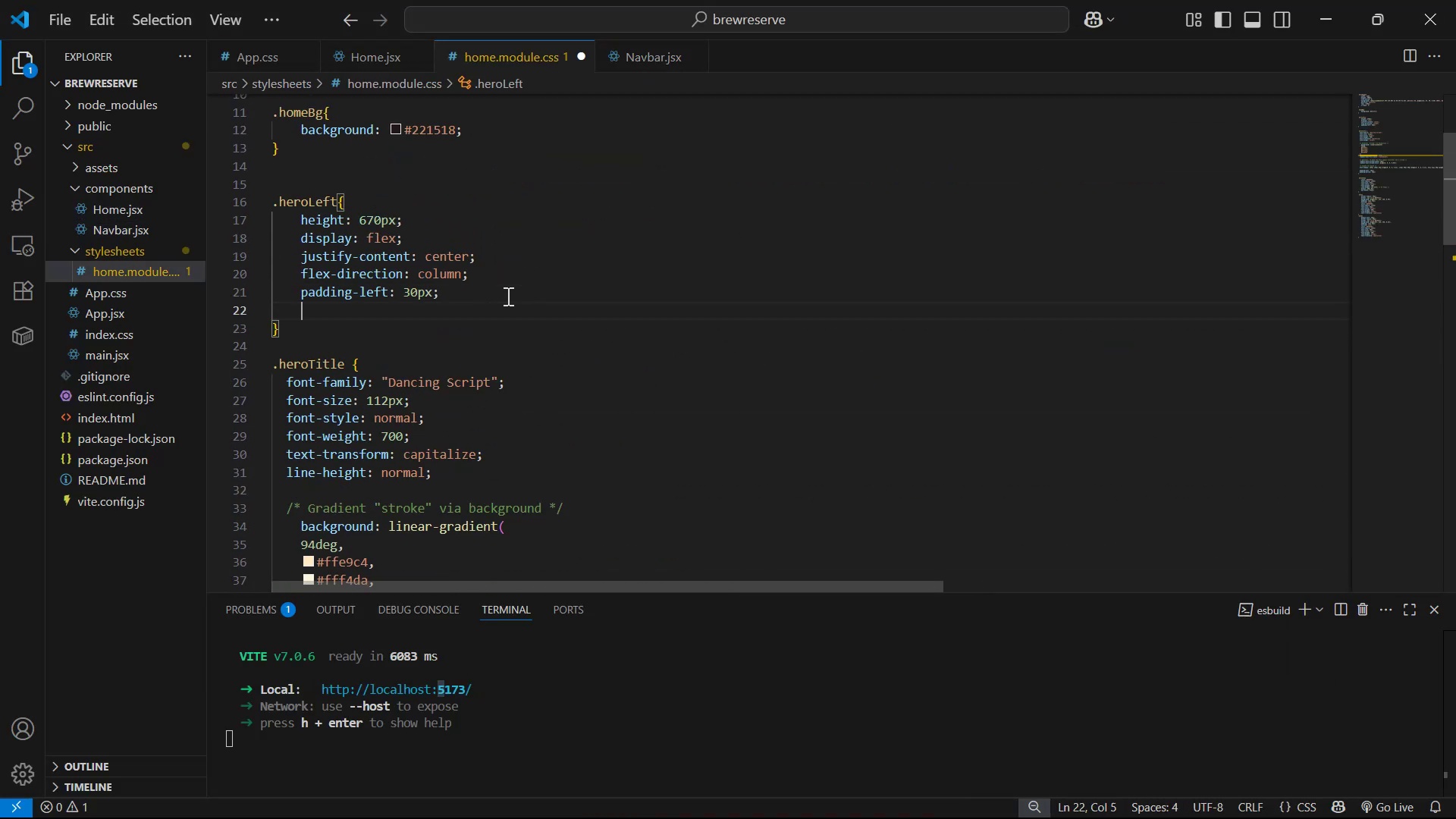 
type(pos)
 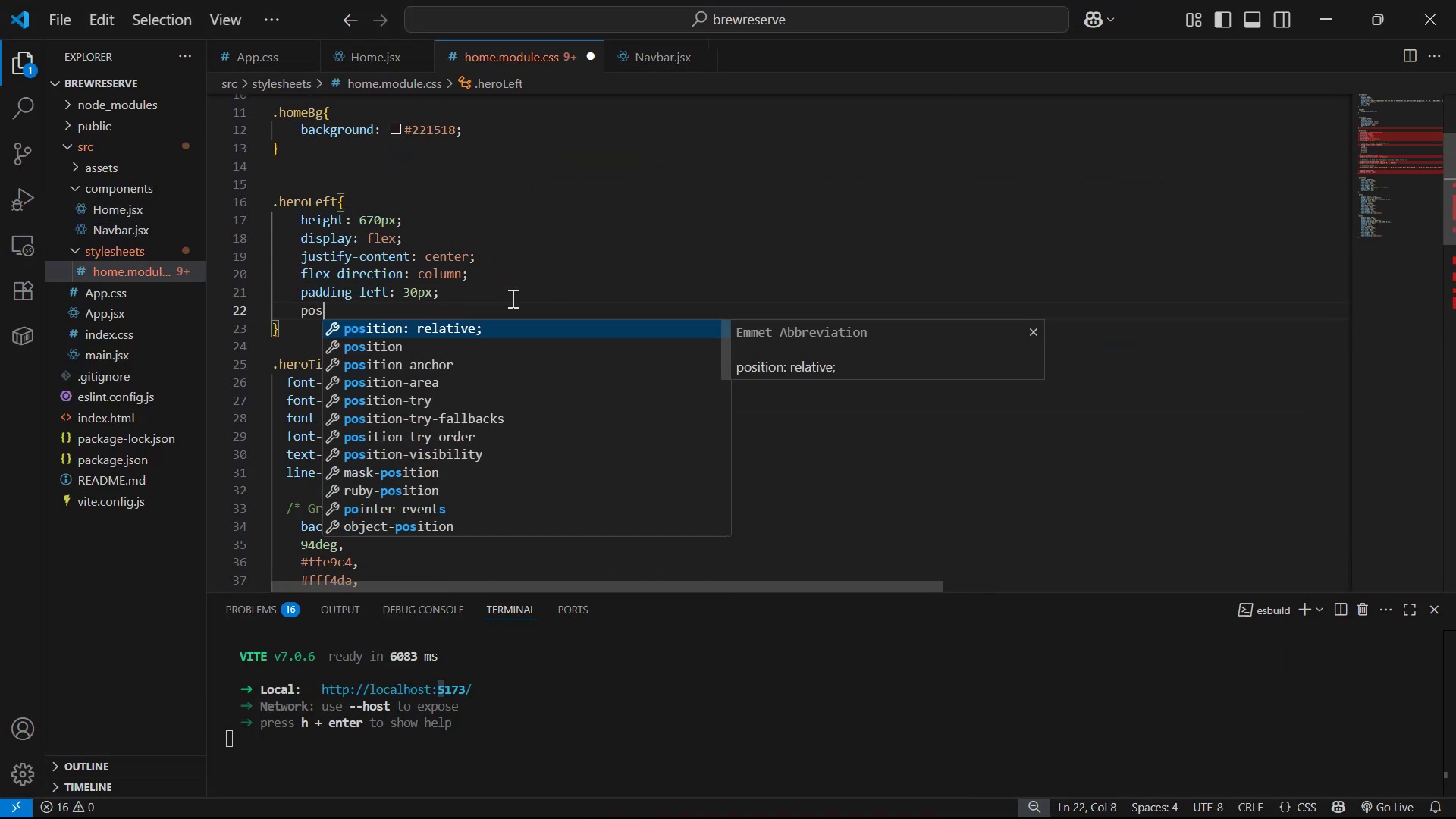 
key(Enter)
 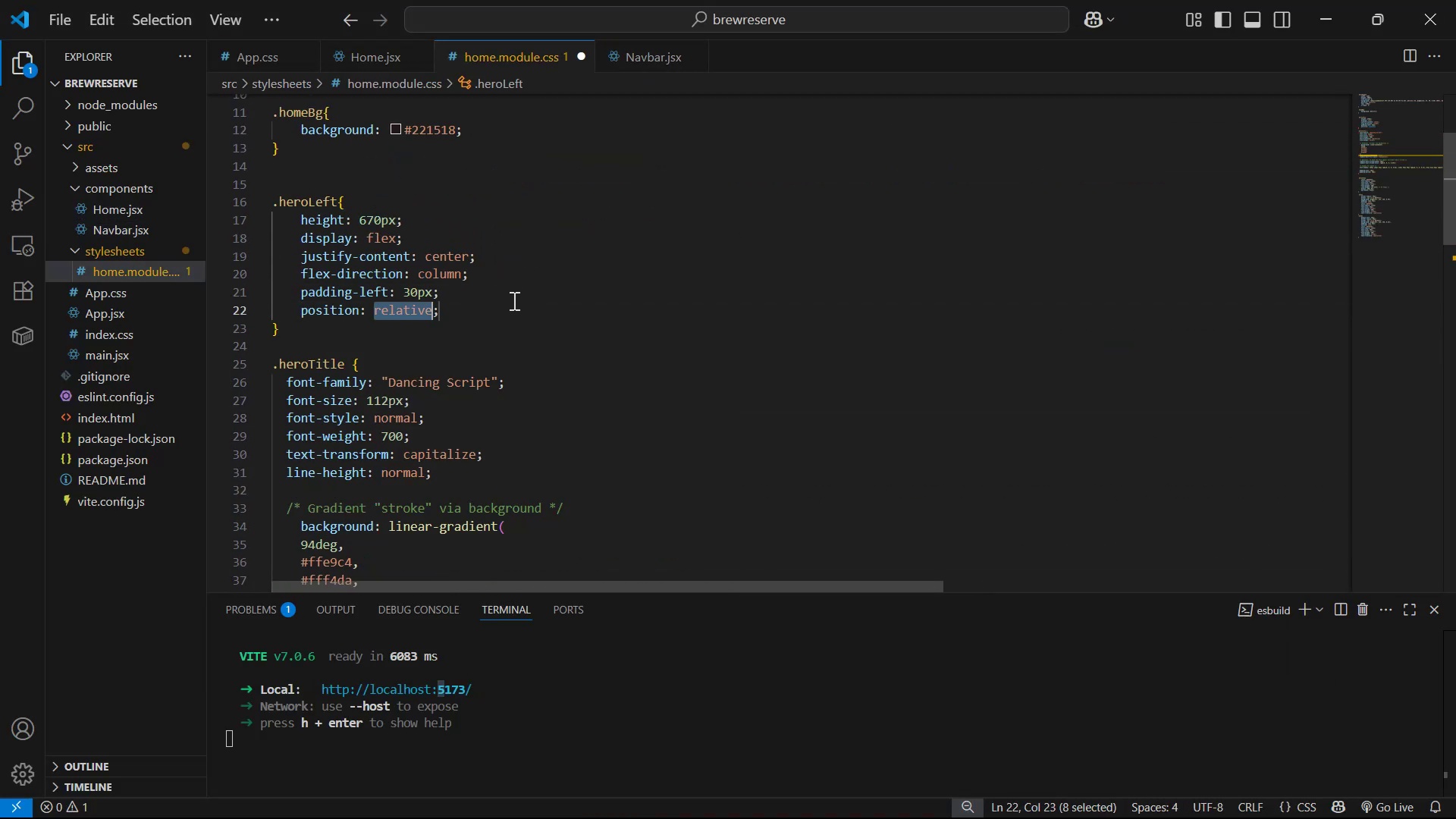 
key(Control+S)
 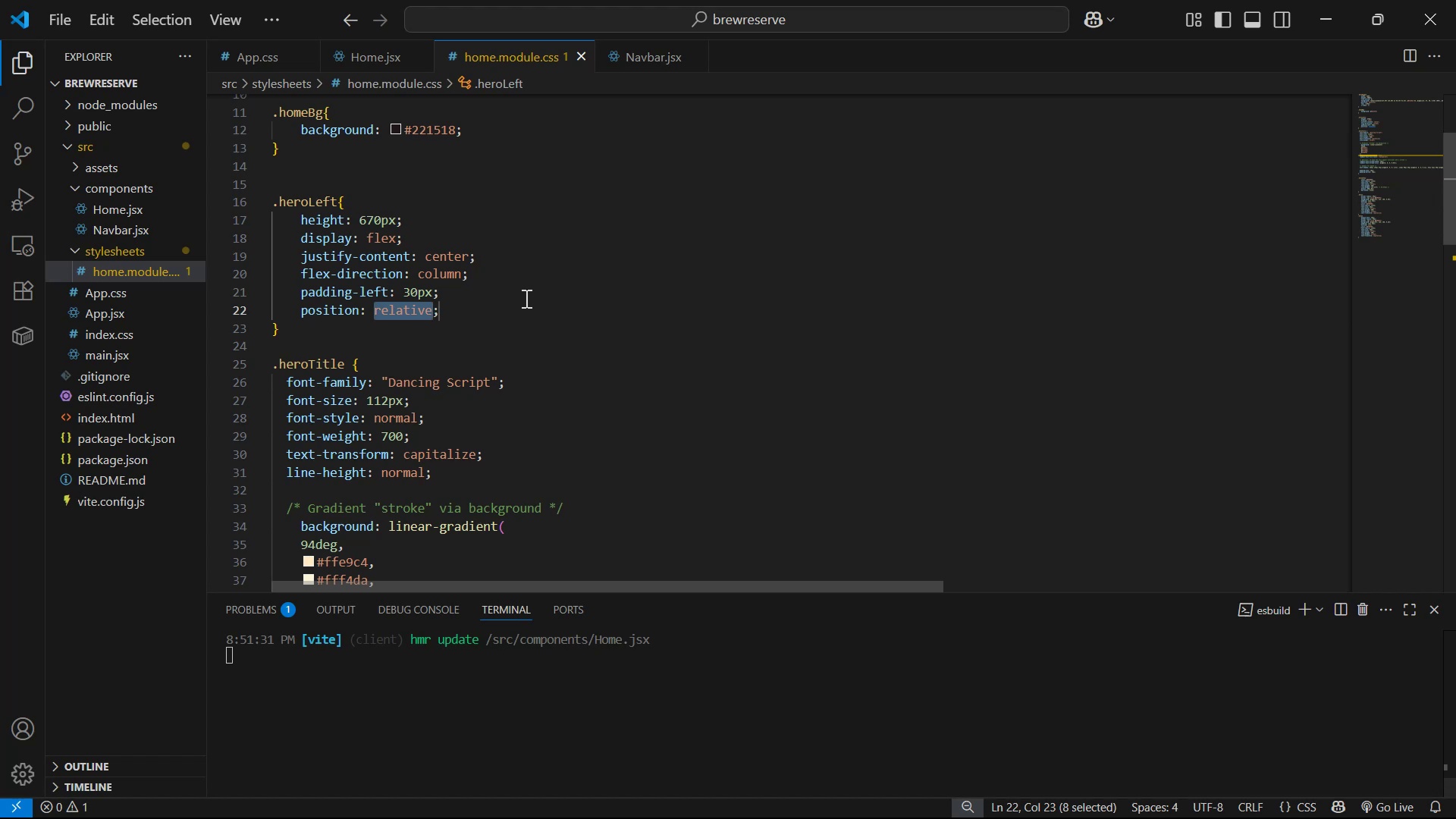 
scroll: coordinate [544, 318], scroll_direction: down, amount: 20.0
 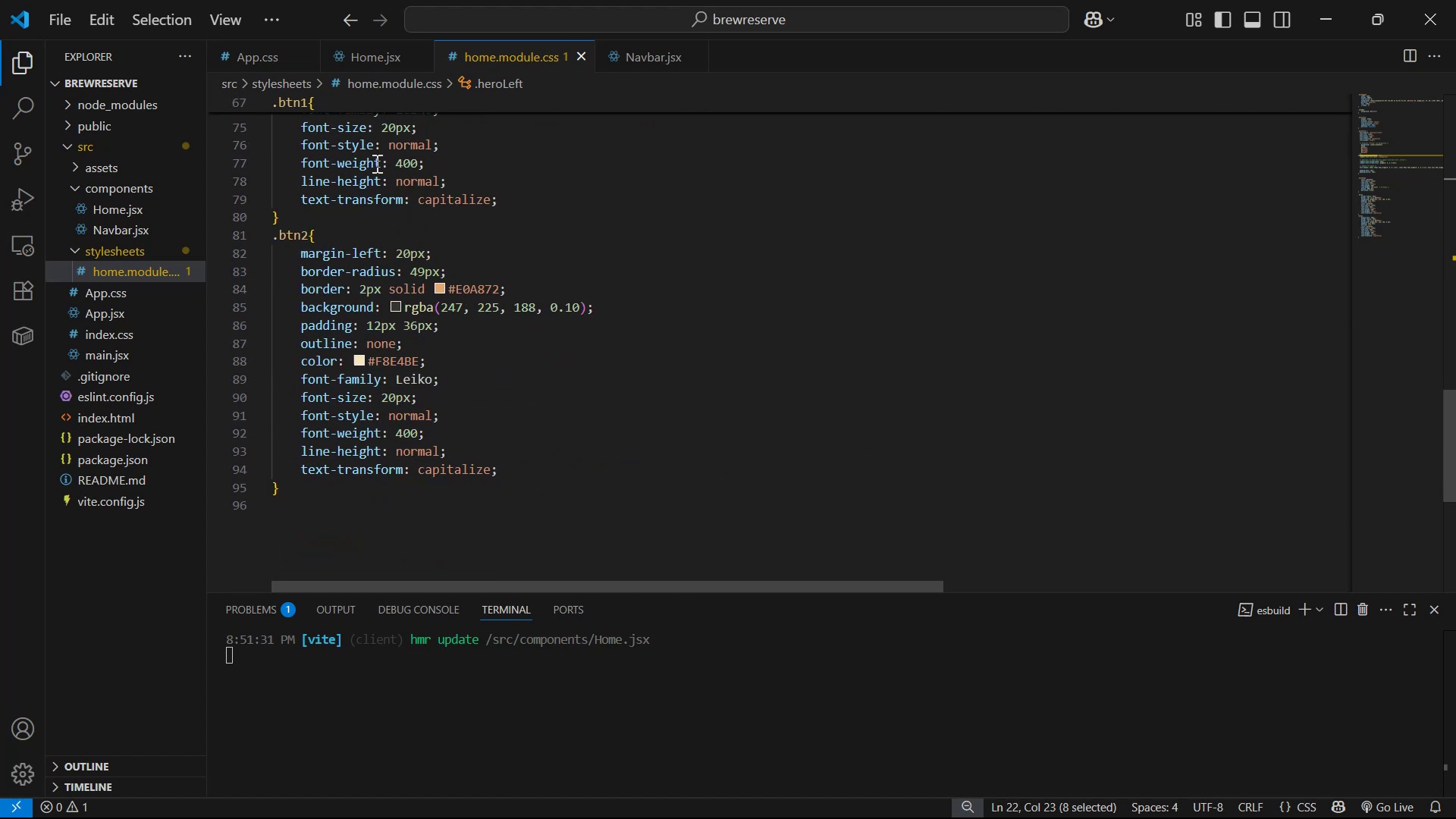 
key(Alt+Tab)
 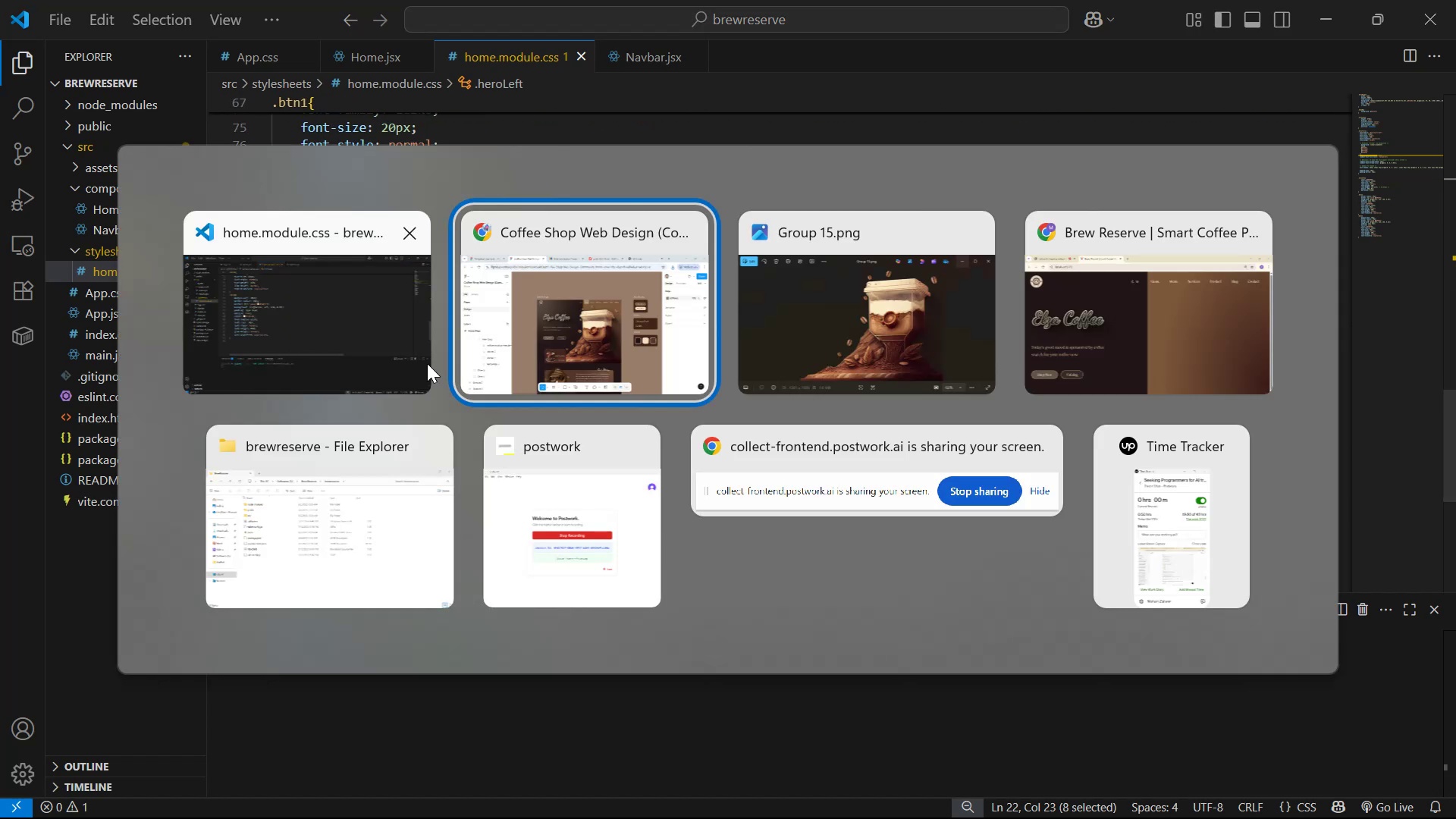 
key(Alt+Tab)
 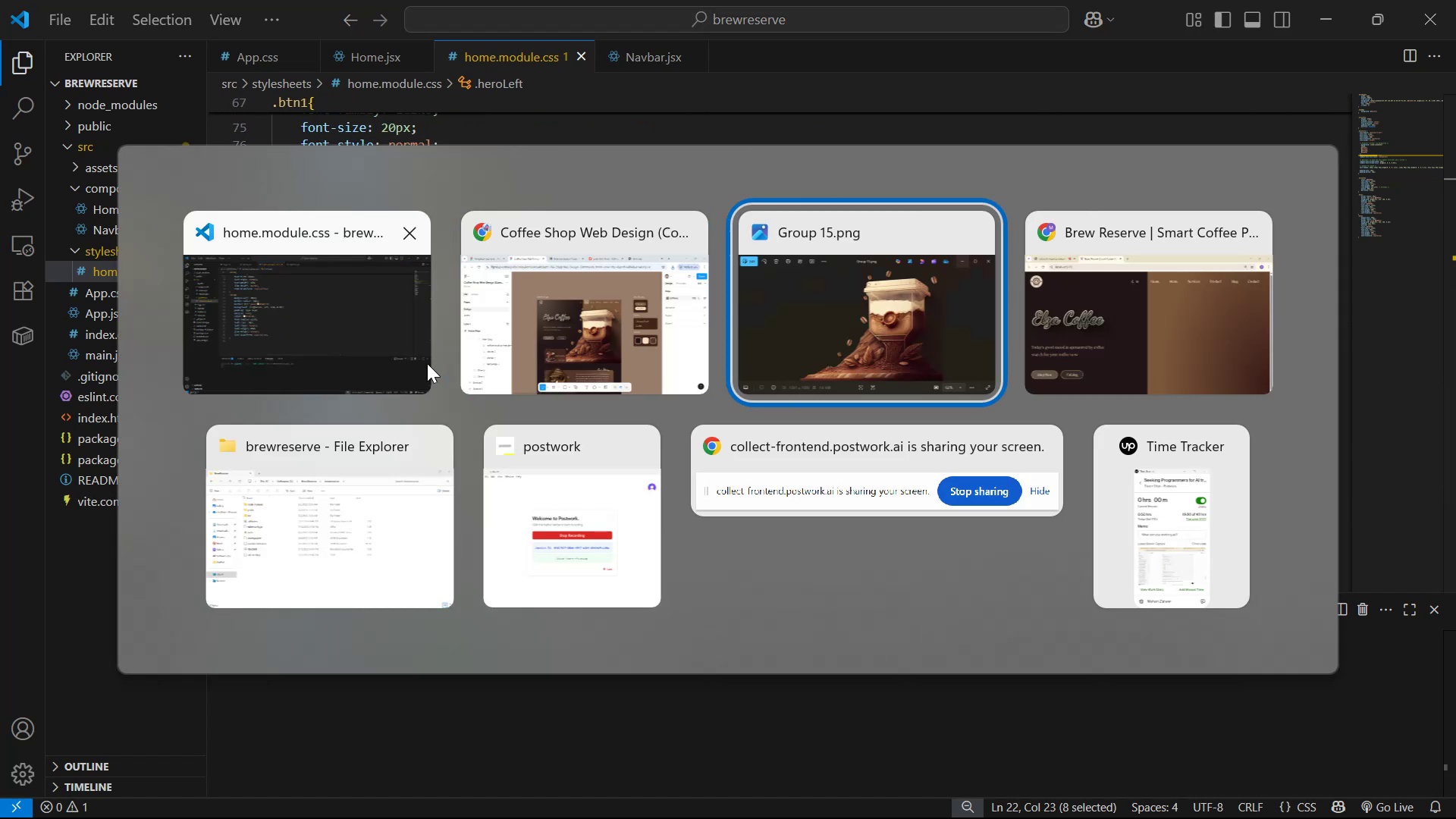 
key(Alt+Tab)
 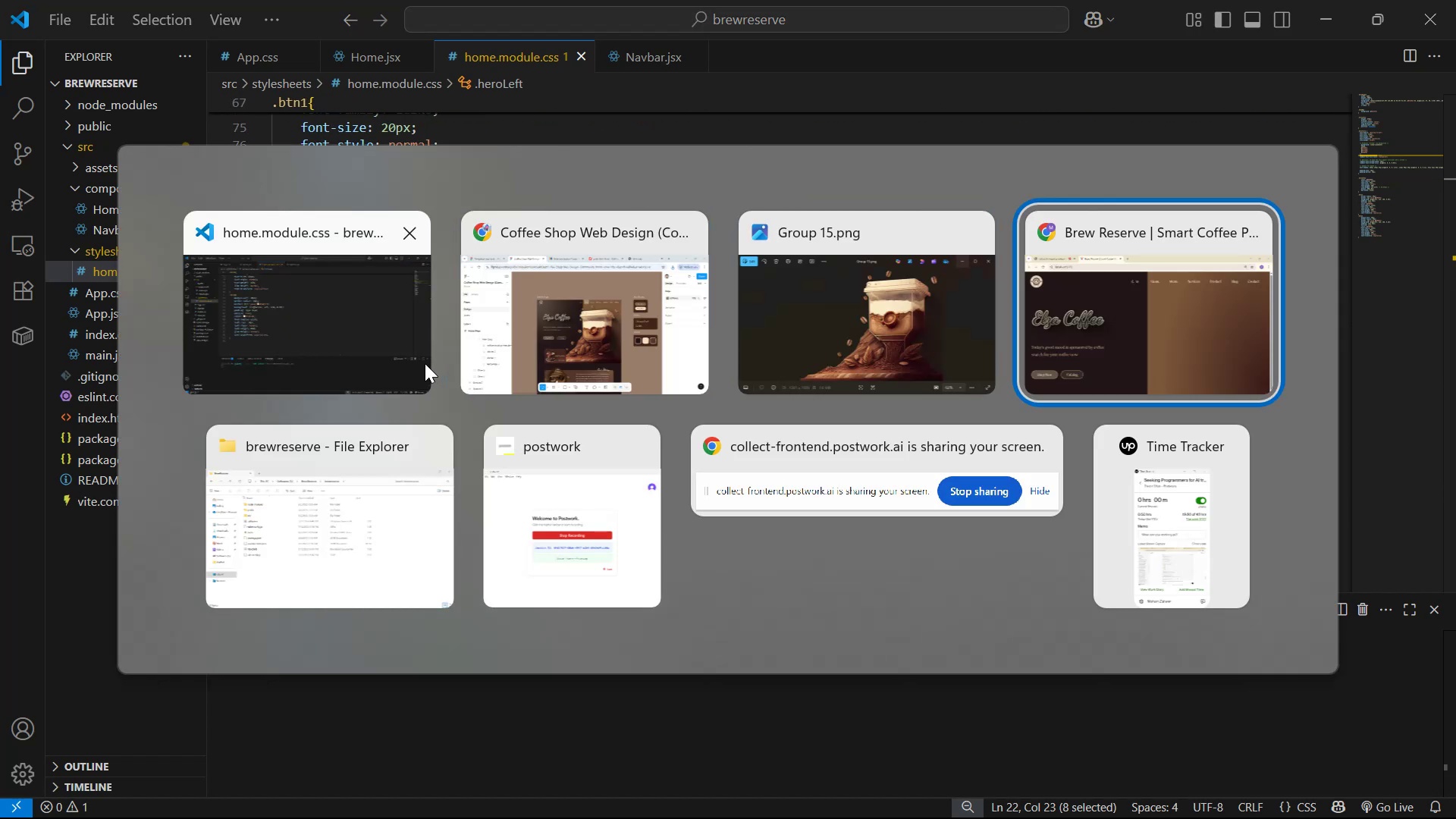 
key(Alt+Tab)
 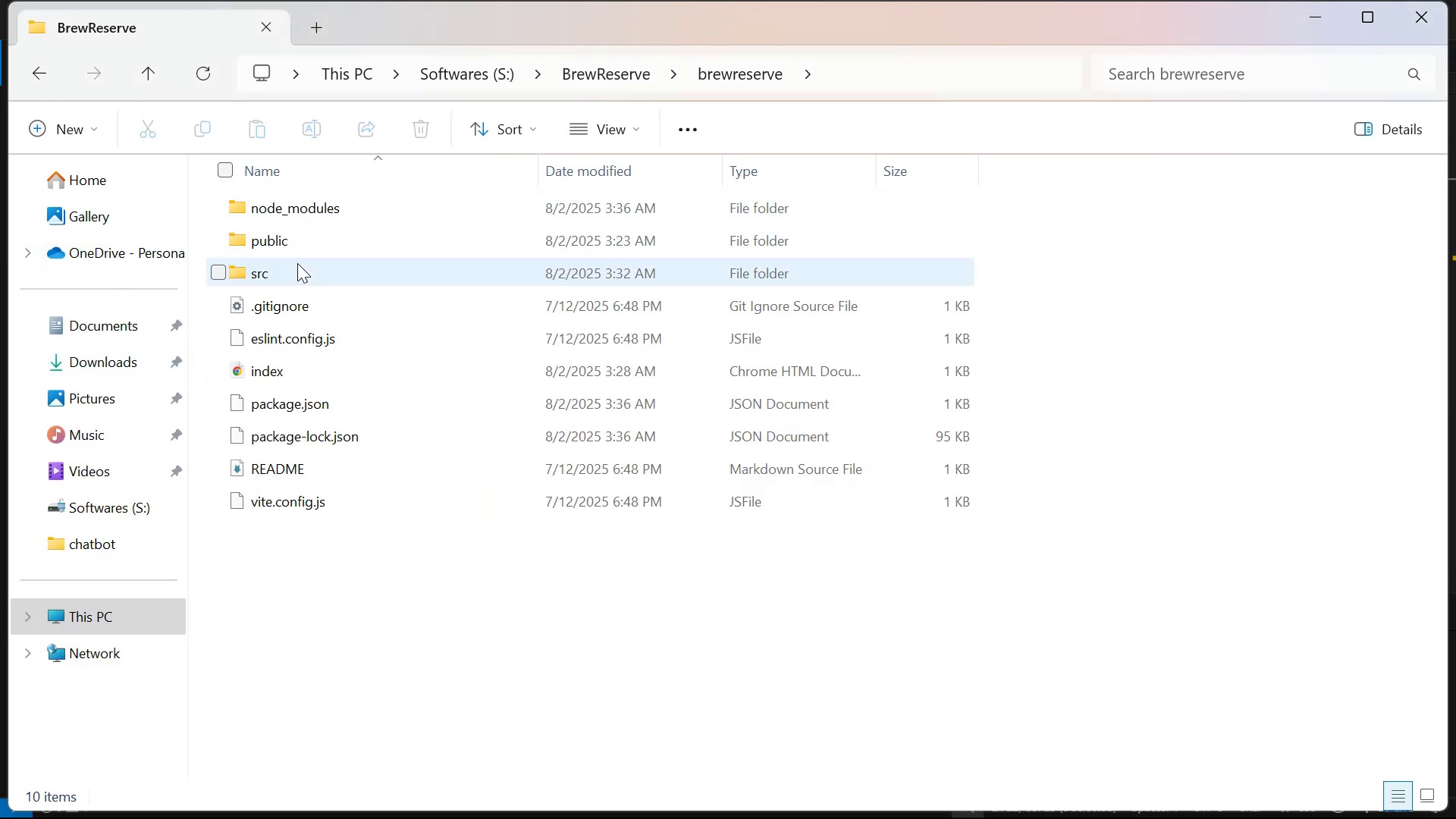 
left_click([119, 353])
 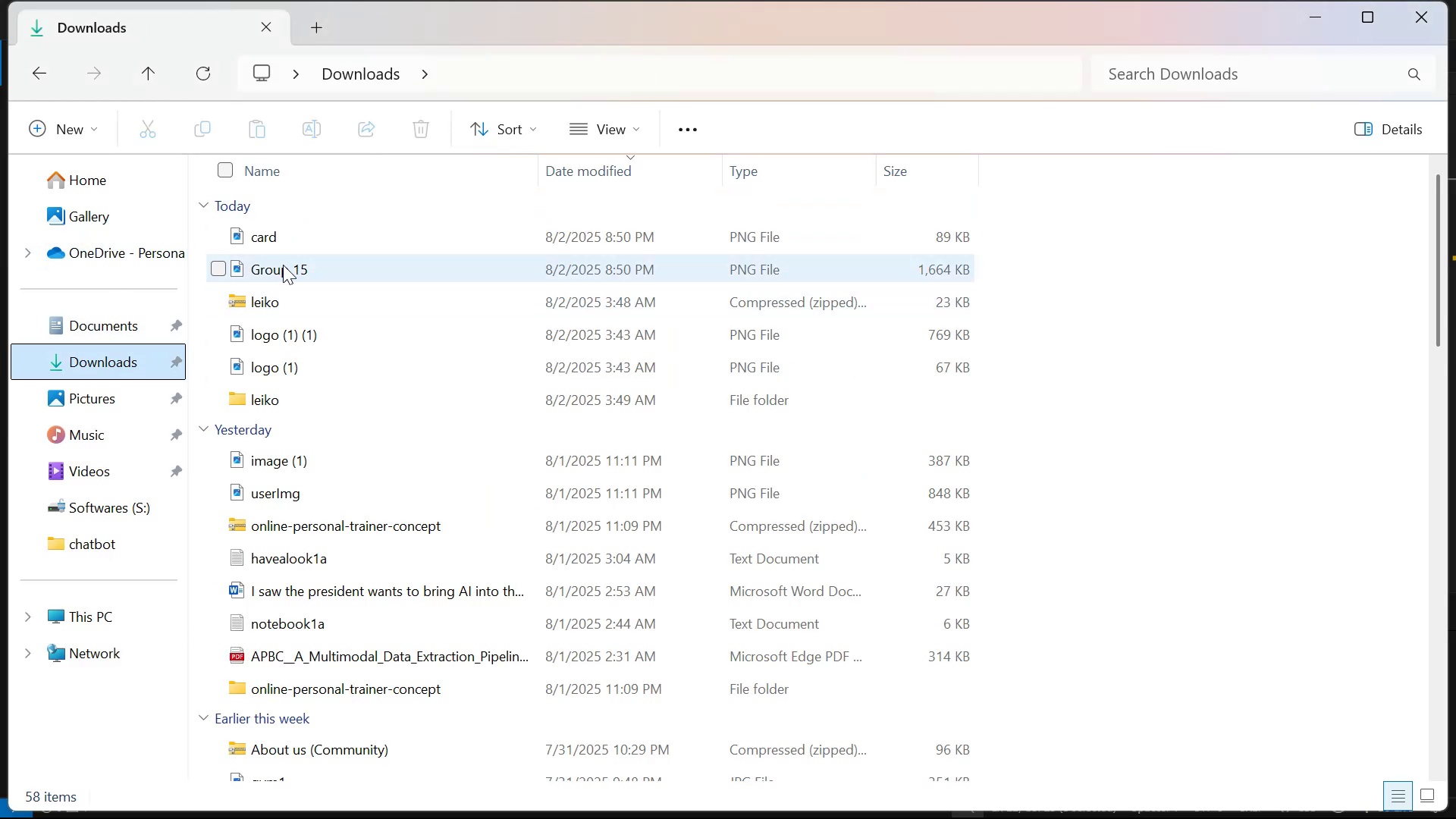 
left_click([286, 265])
 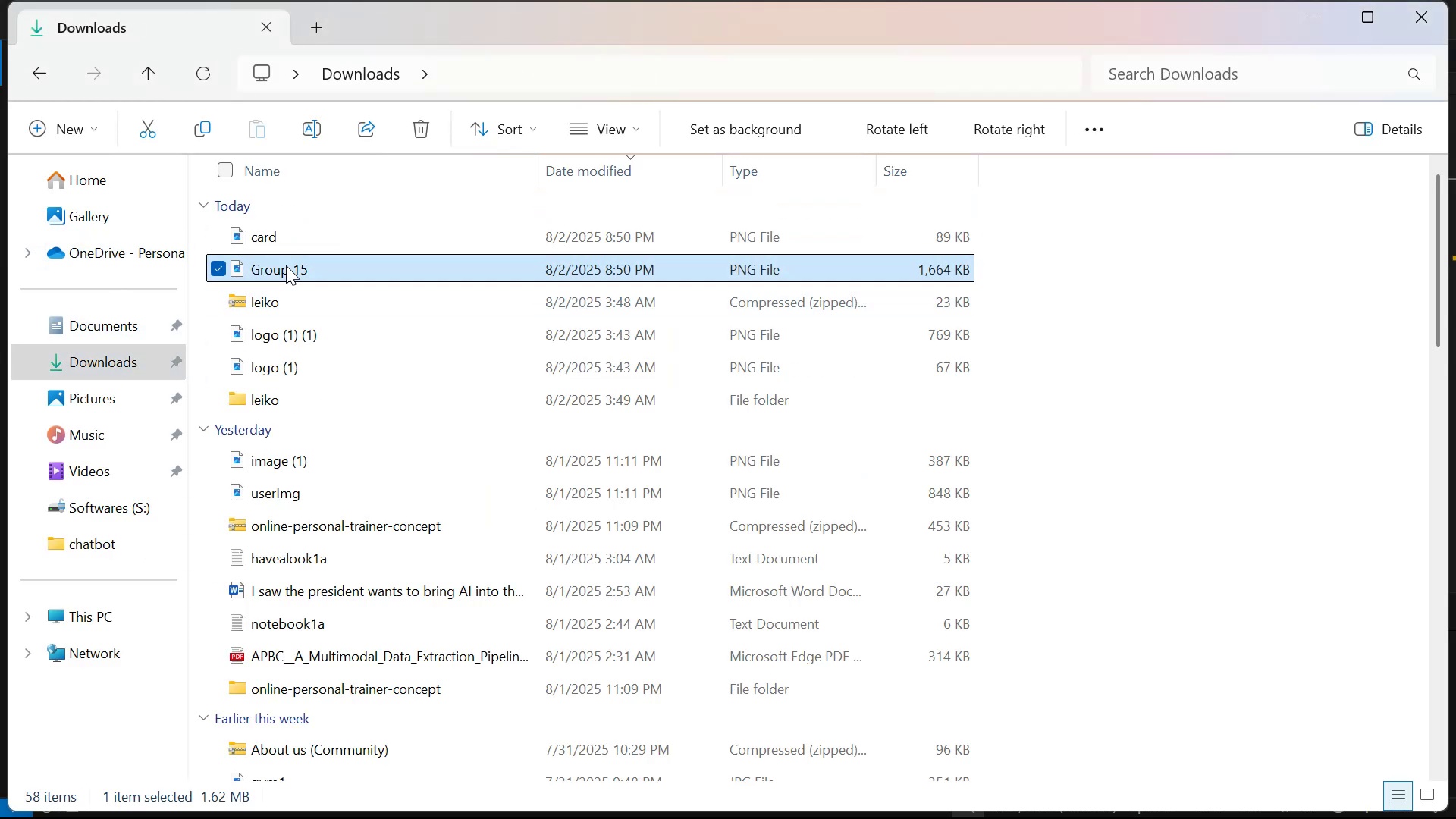 
left_click([293, 238])
 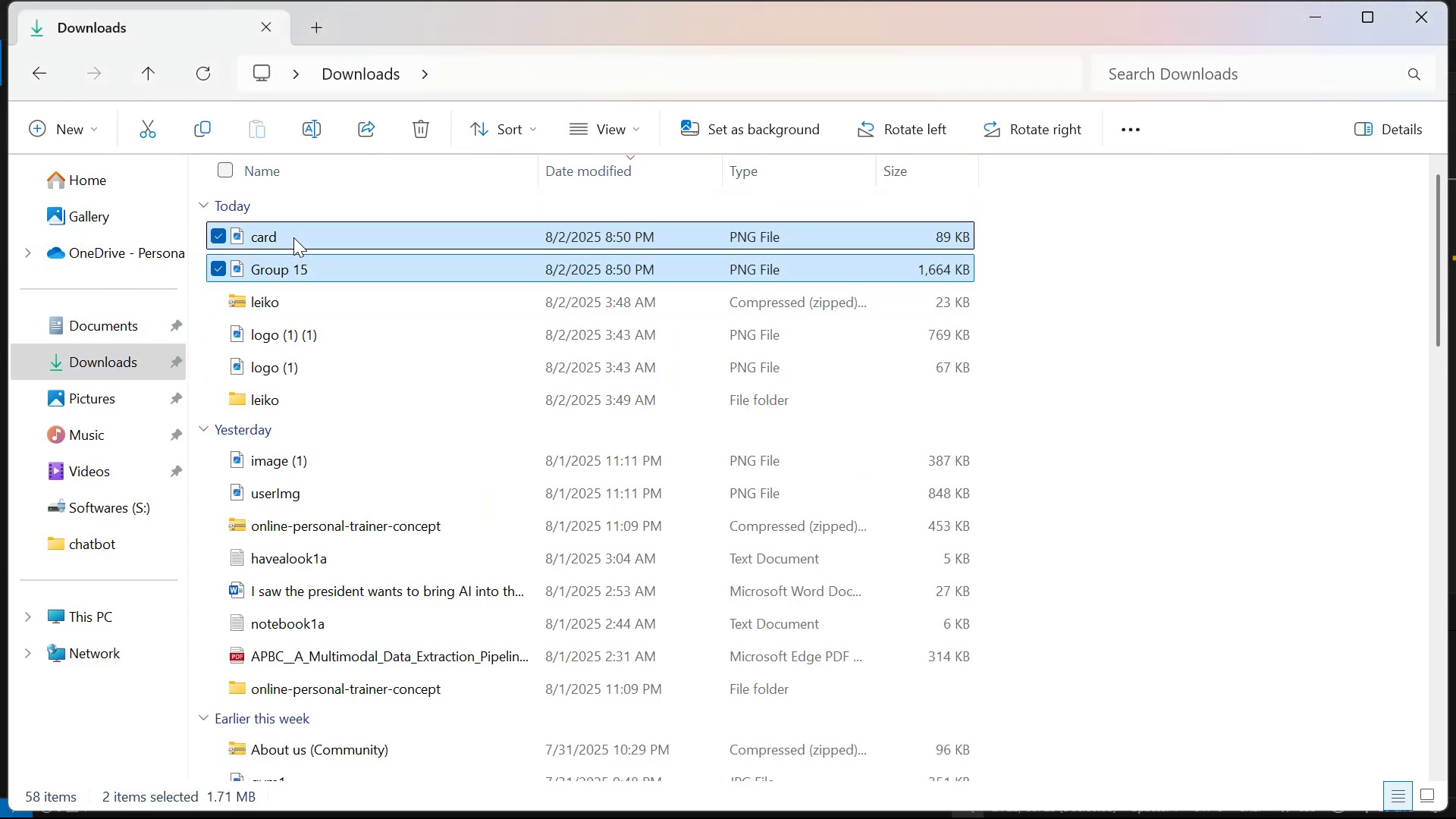 
key(Control+X)
 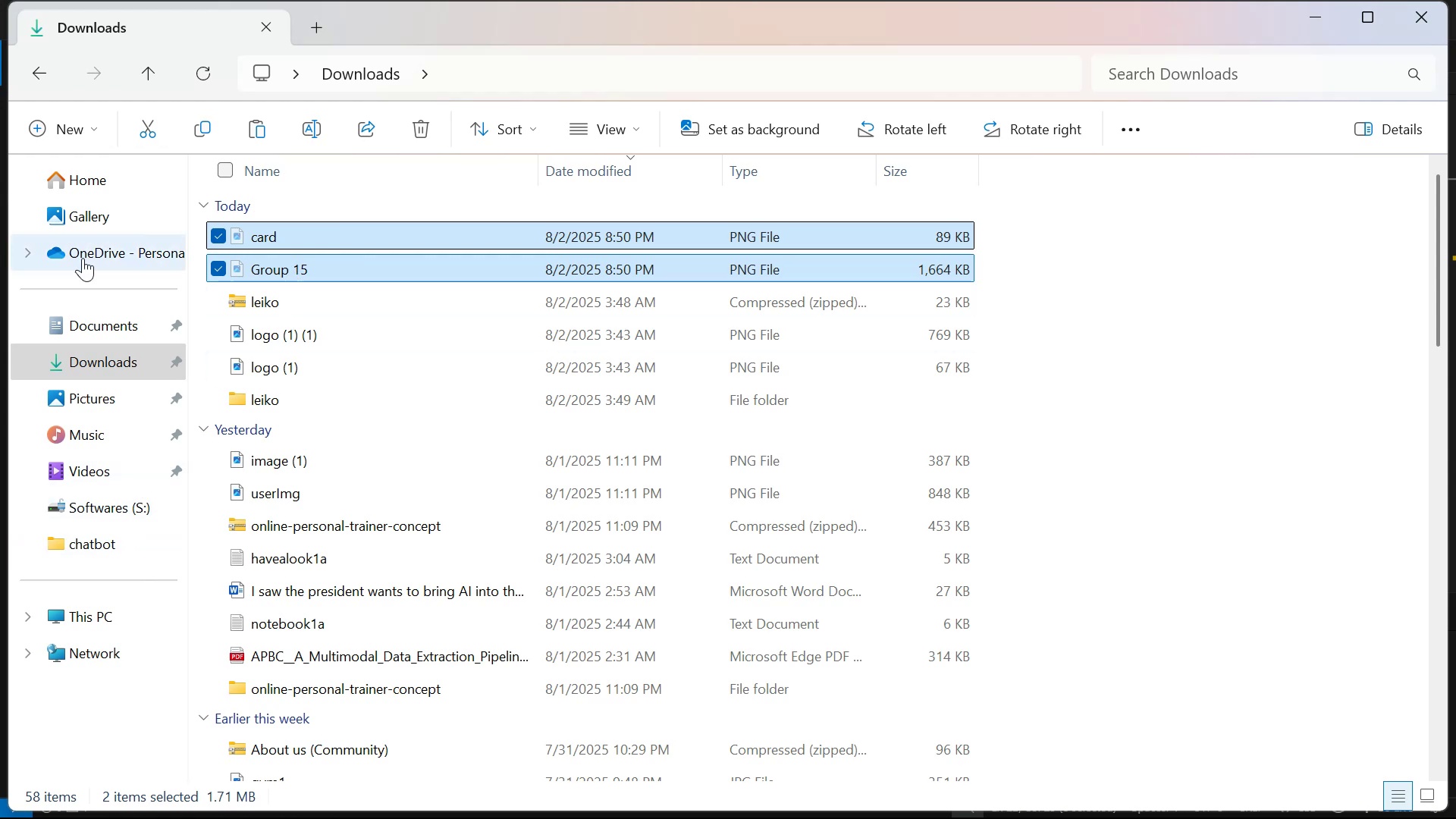 
double_click([36, 78])
 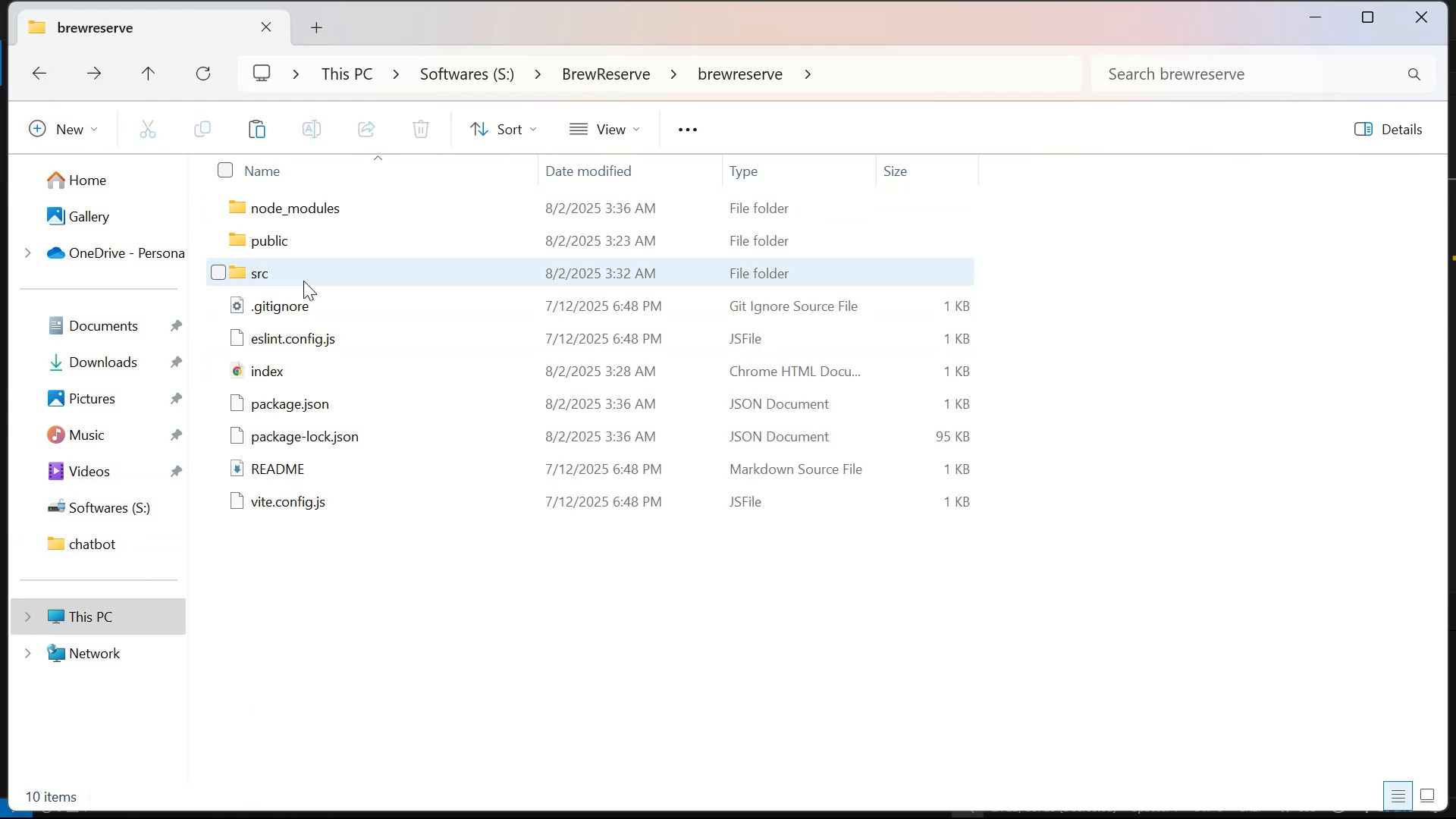 
double_click([317, 282])
 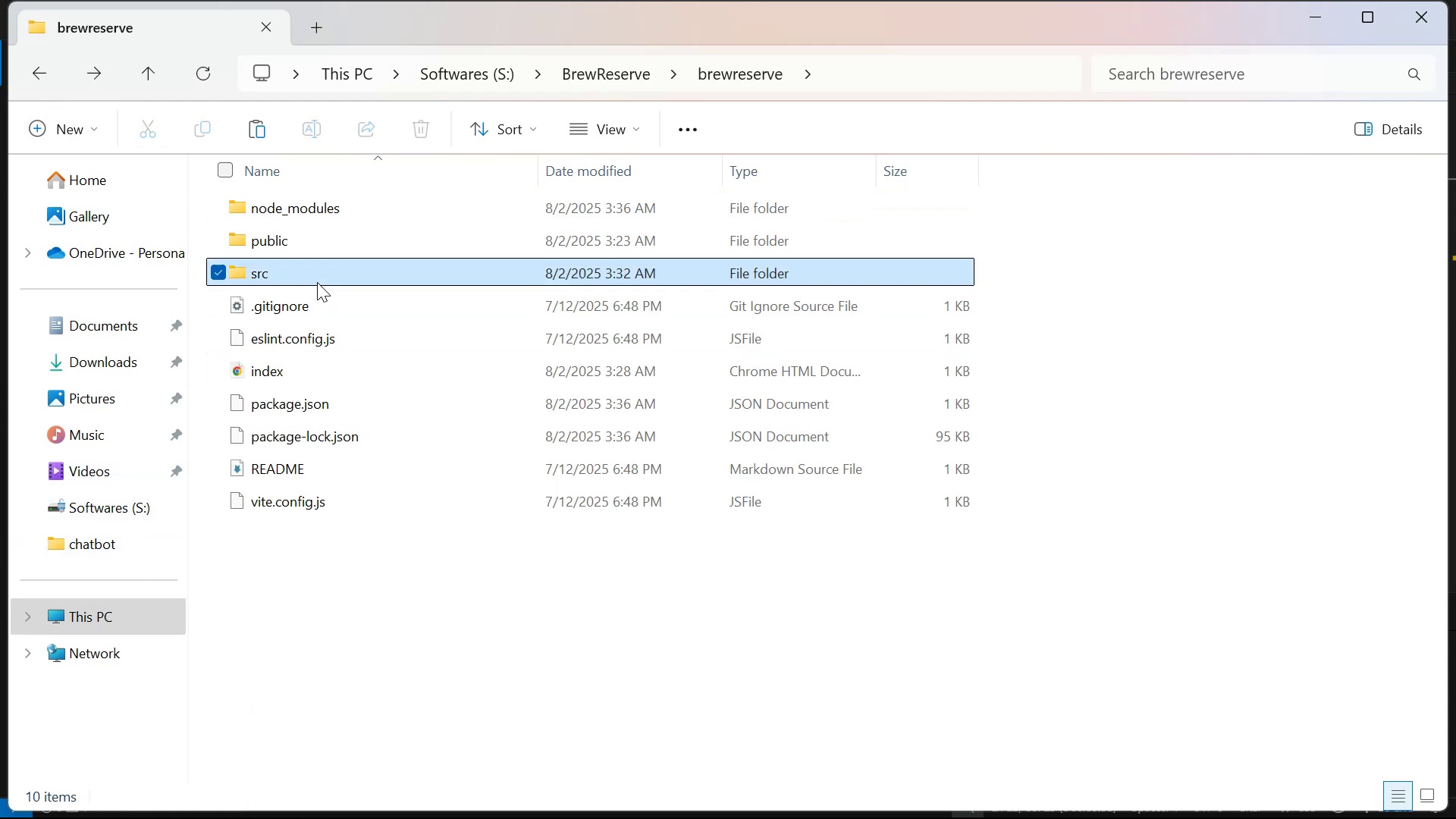 
triple_click([317, 282])
 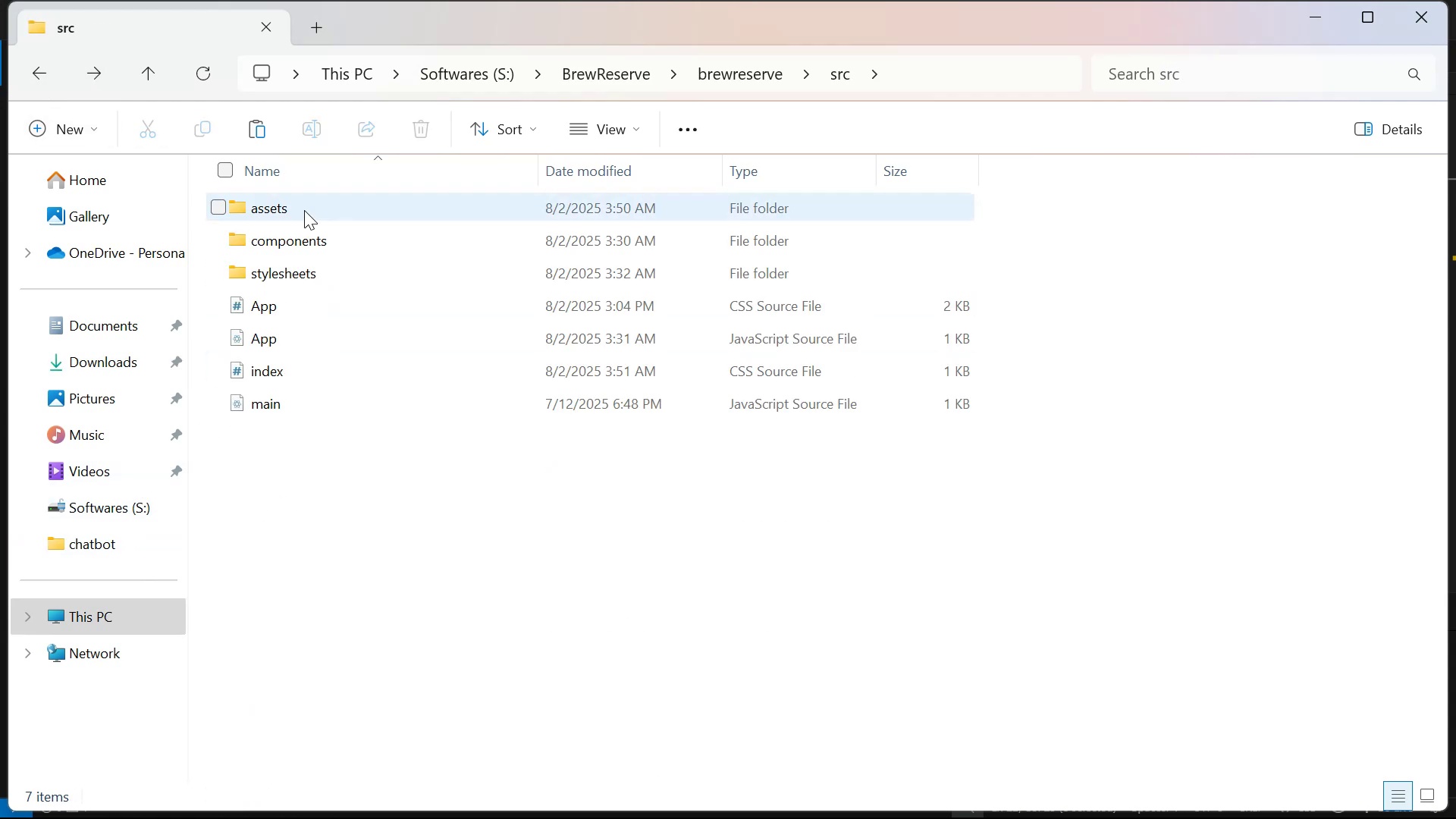 
left_click([305, 210])
 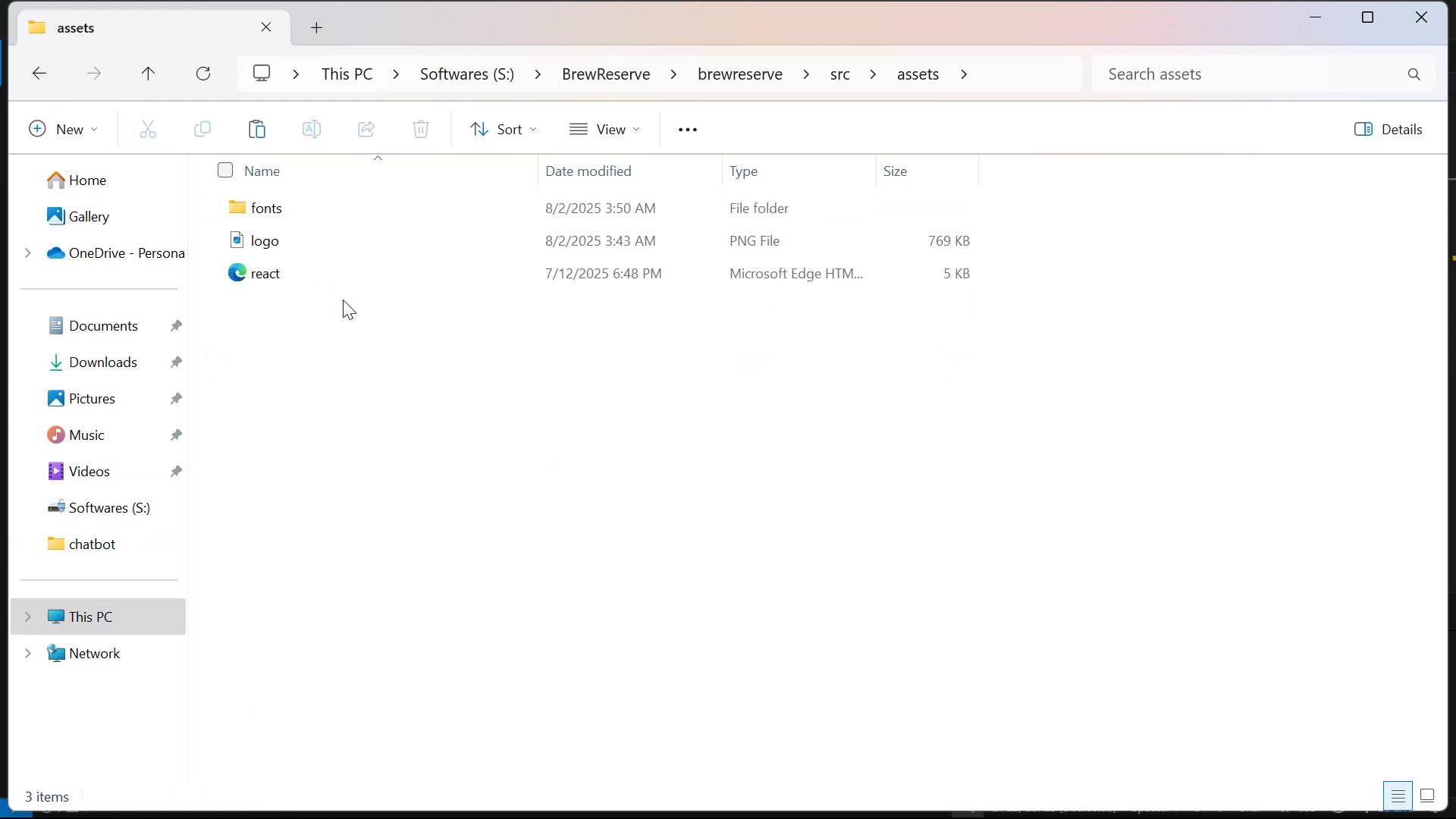 
left_click([416, 395])
 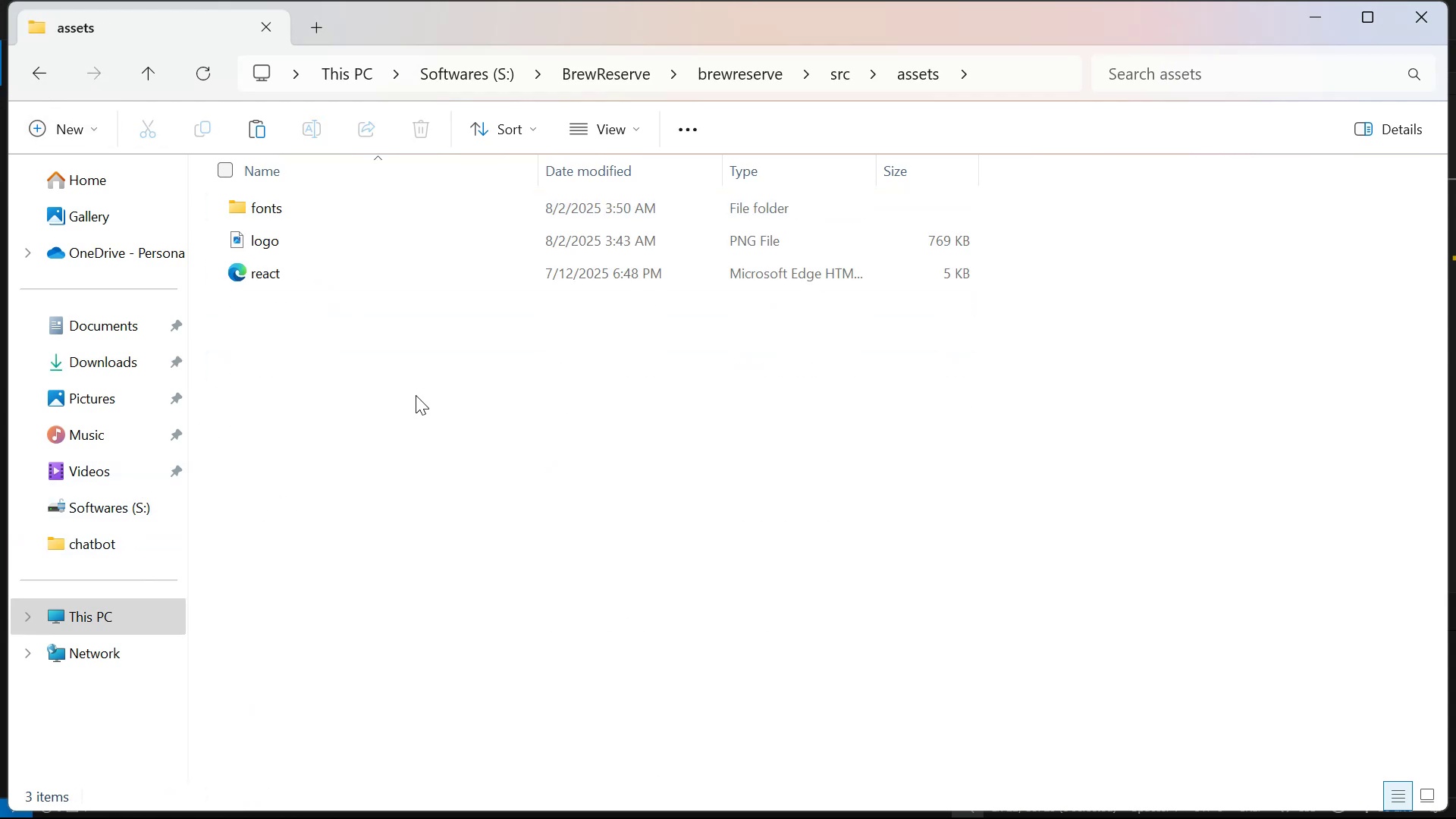 
key(Control+V)
 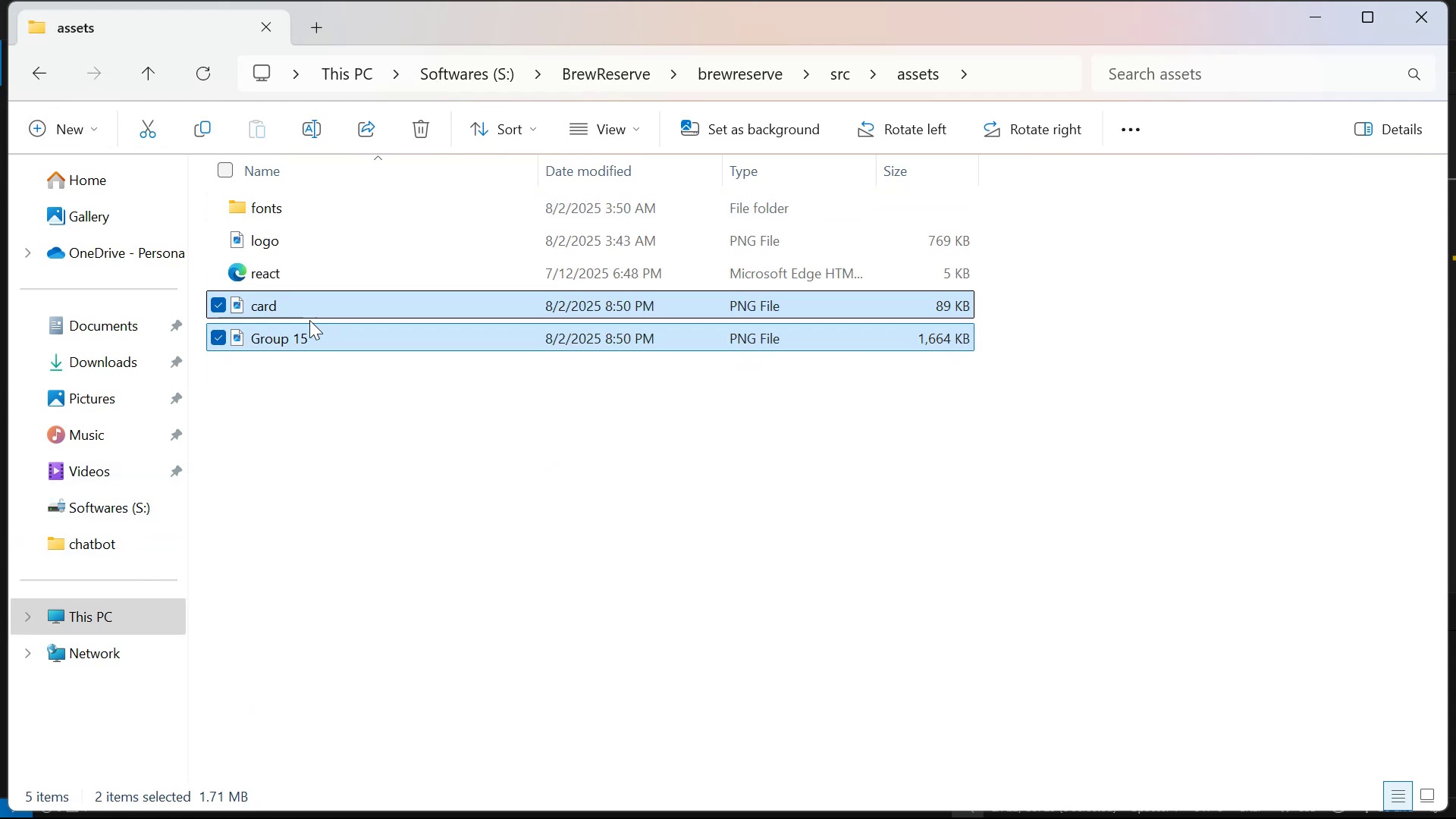 
right_click([304, 325])
 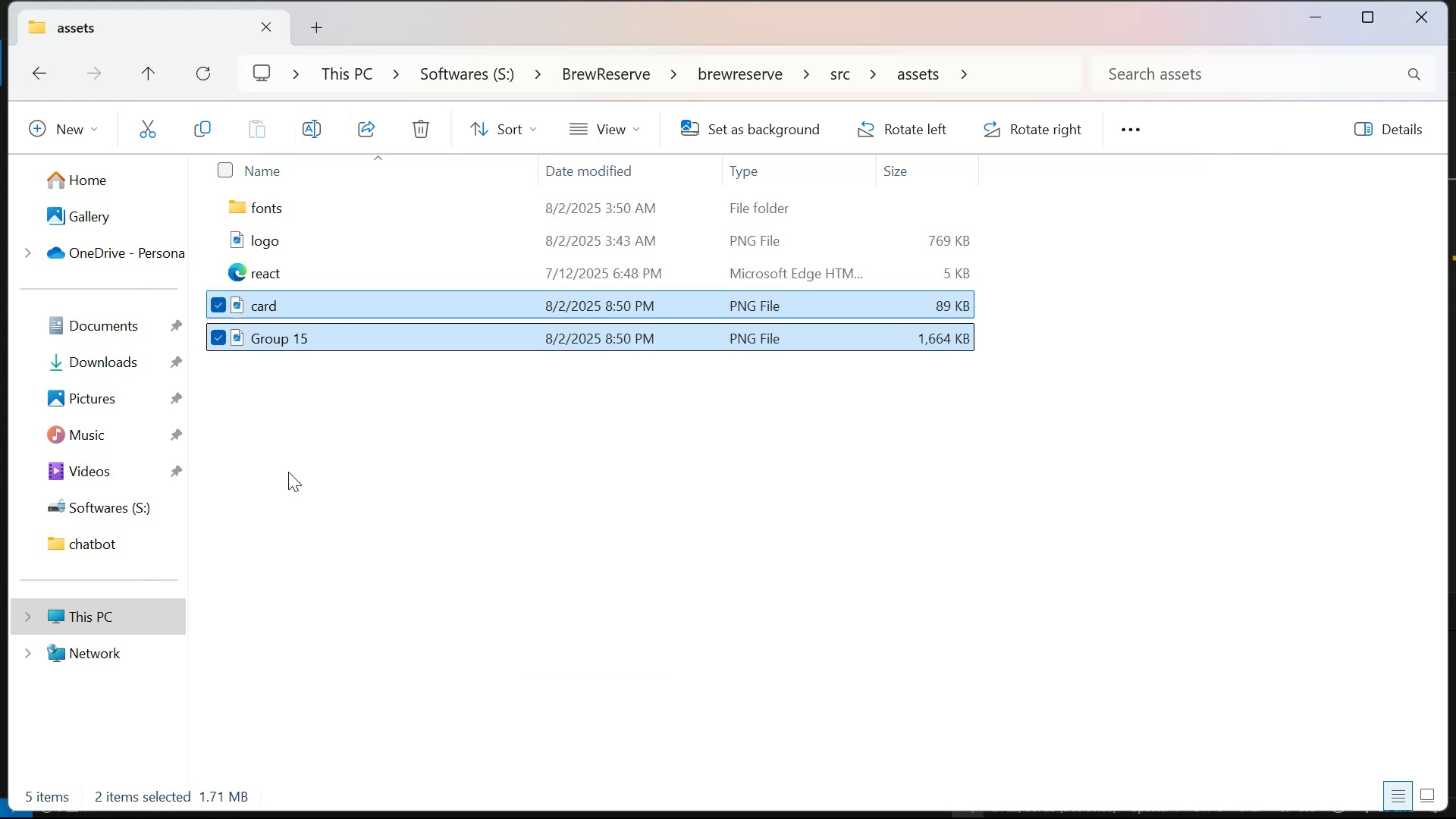 
right_click([294, 336])
 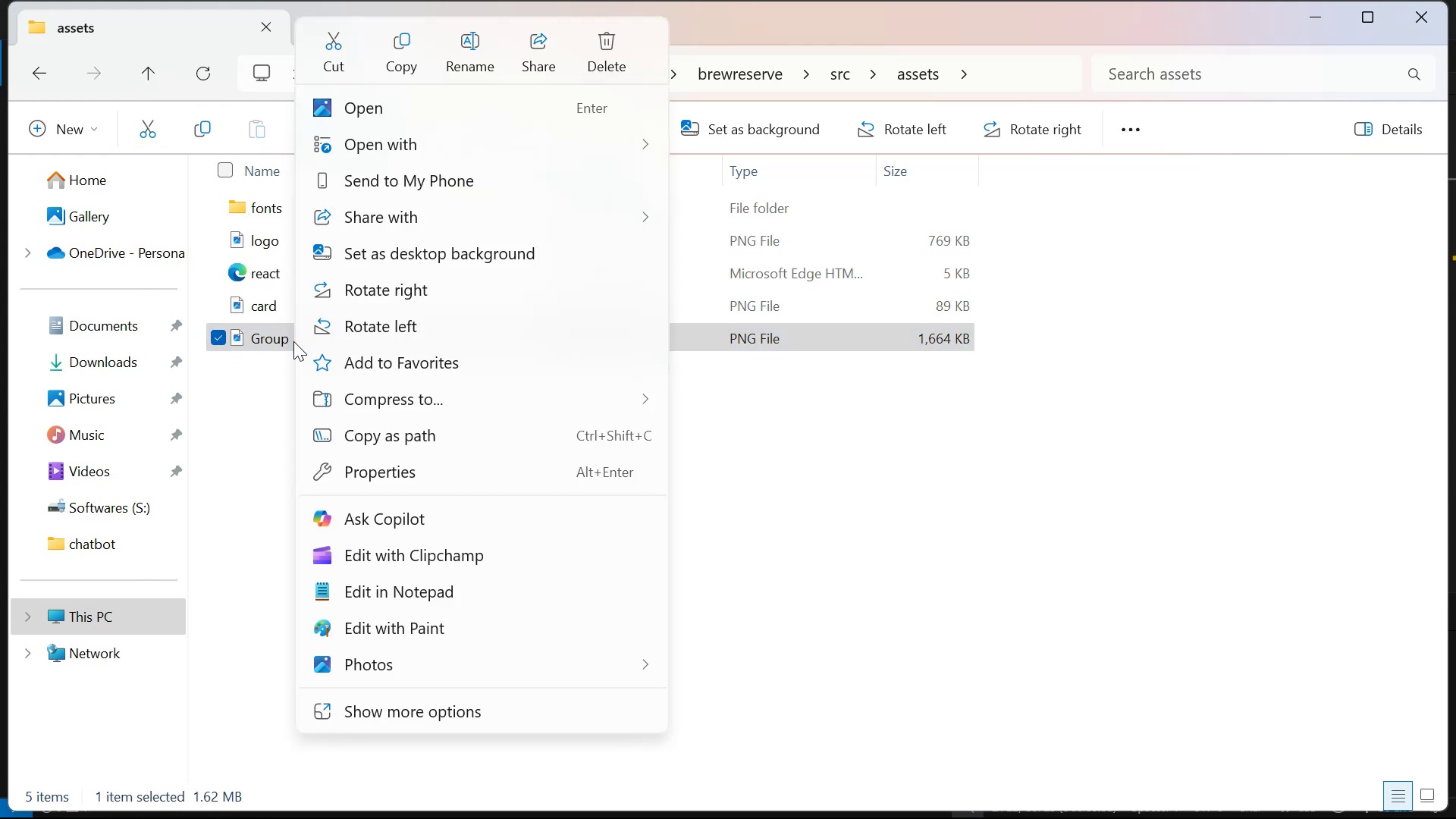 
left_click_drag(start_coordinate=[243, 381], to_coordinate=[180, 456])
 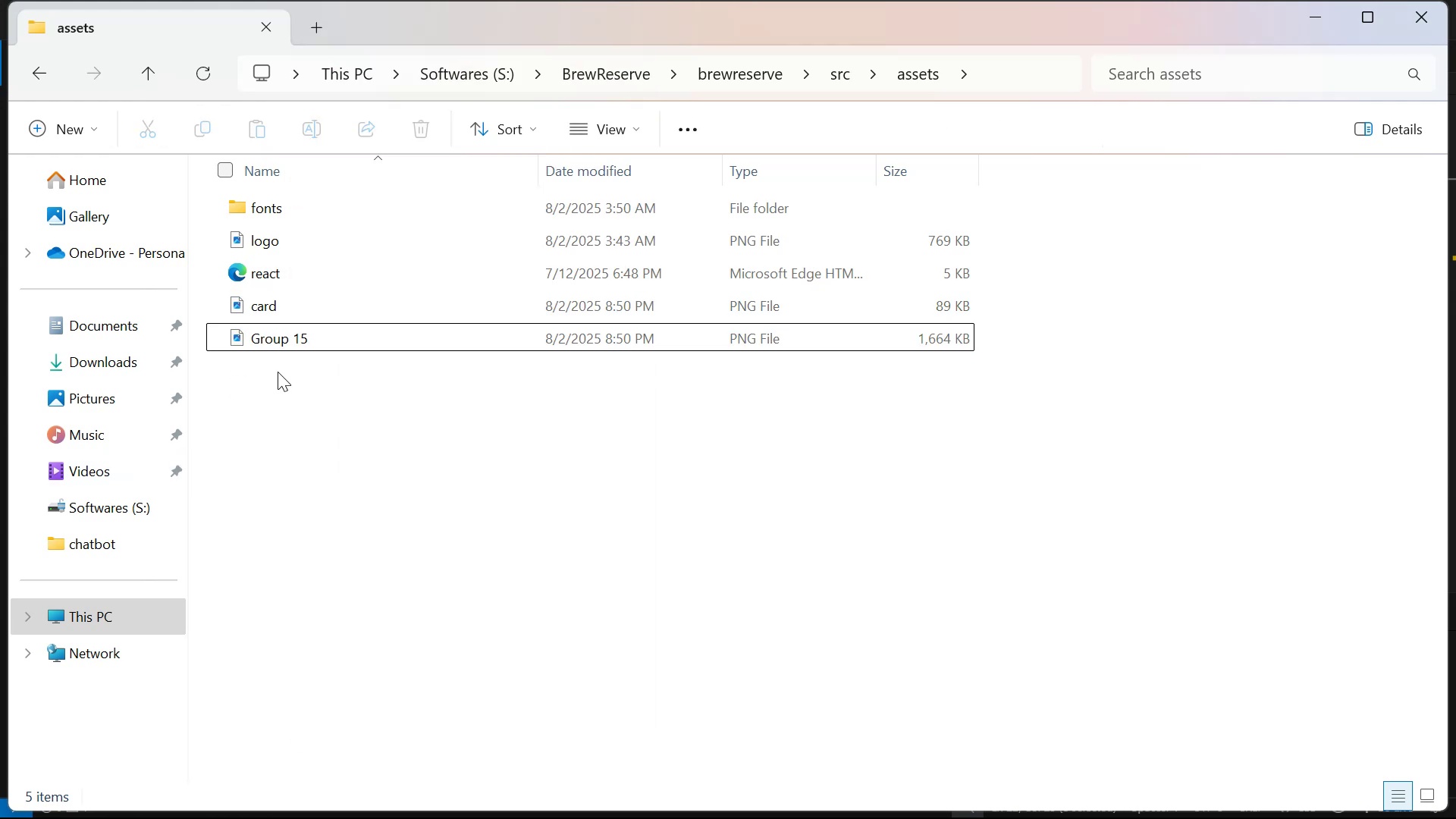 
right_click([284, 338])
 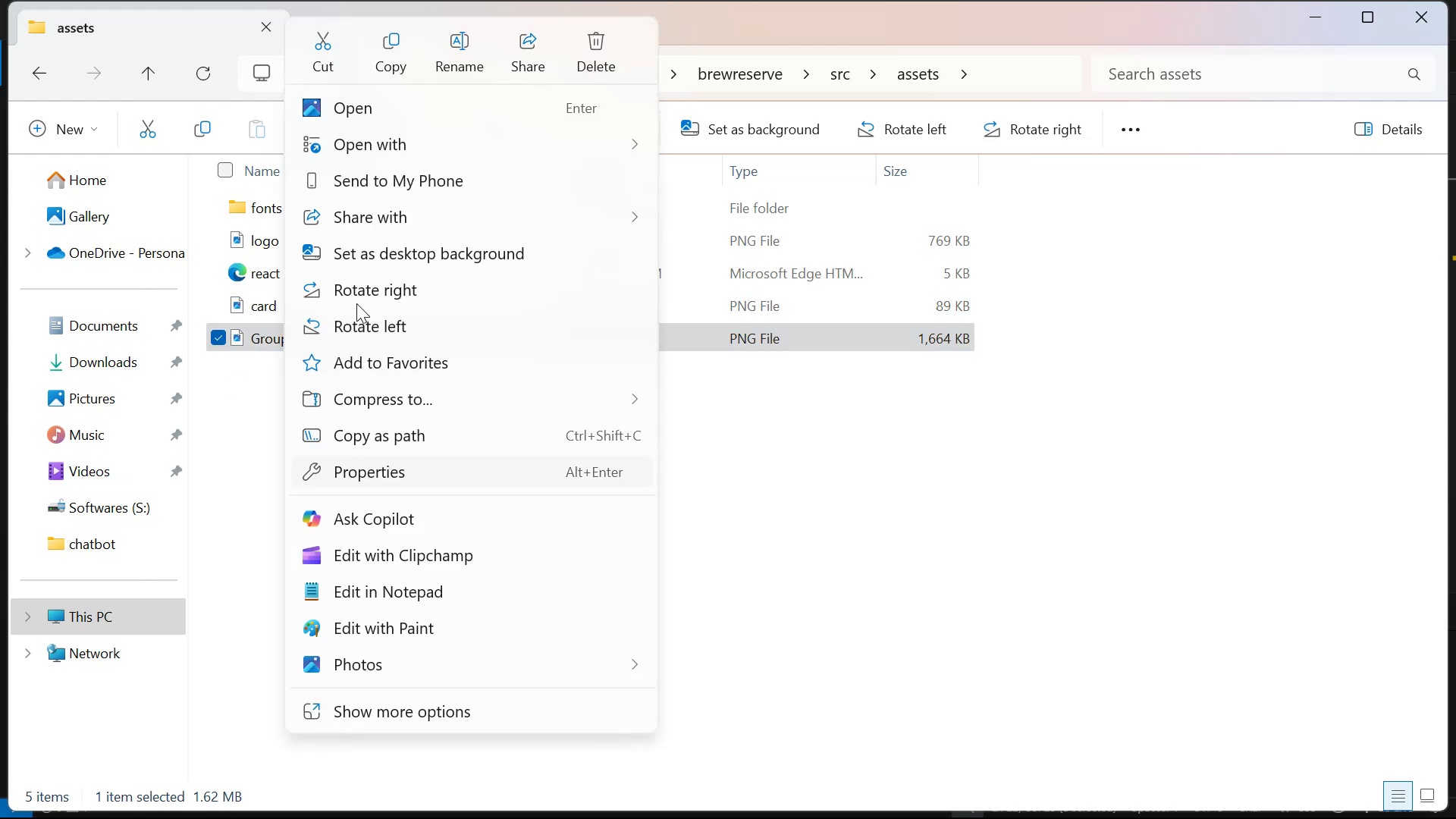 
left_click([448, 46])
 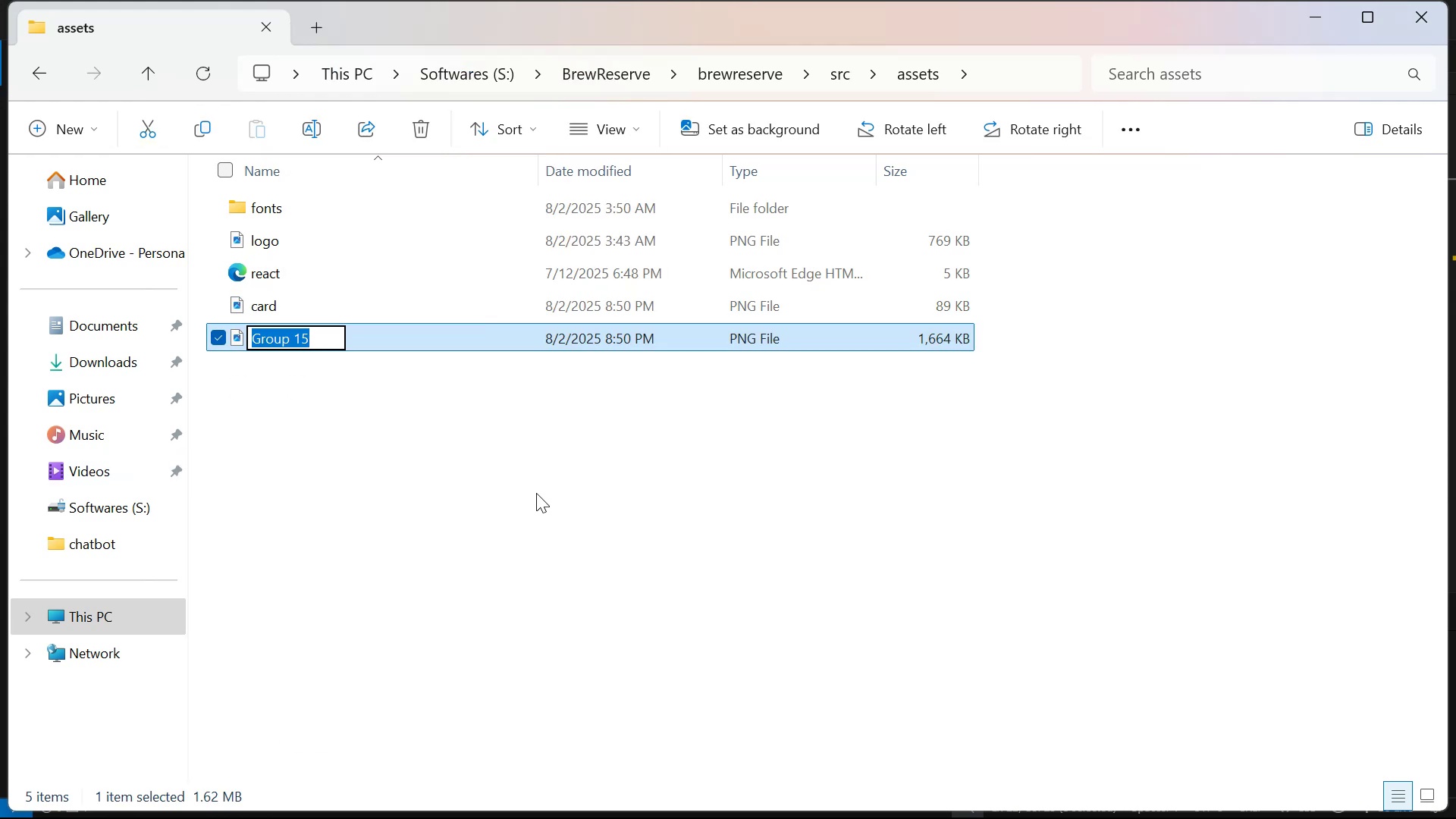 
type(maker)
 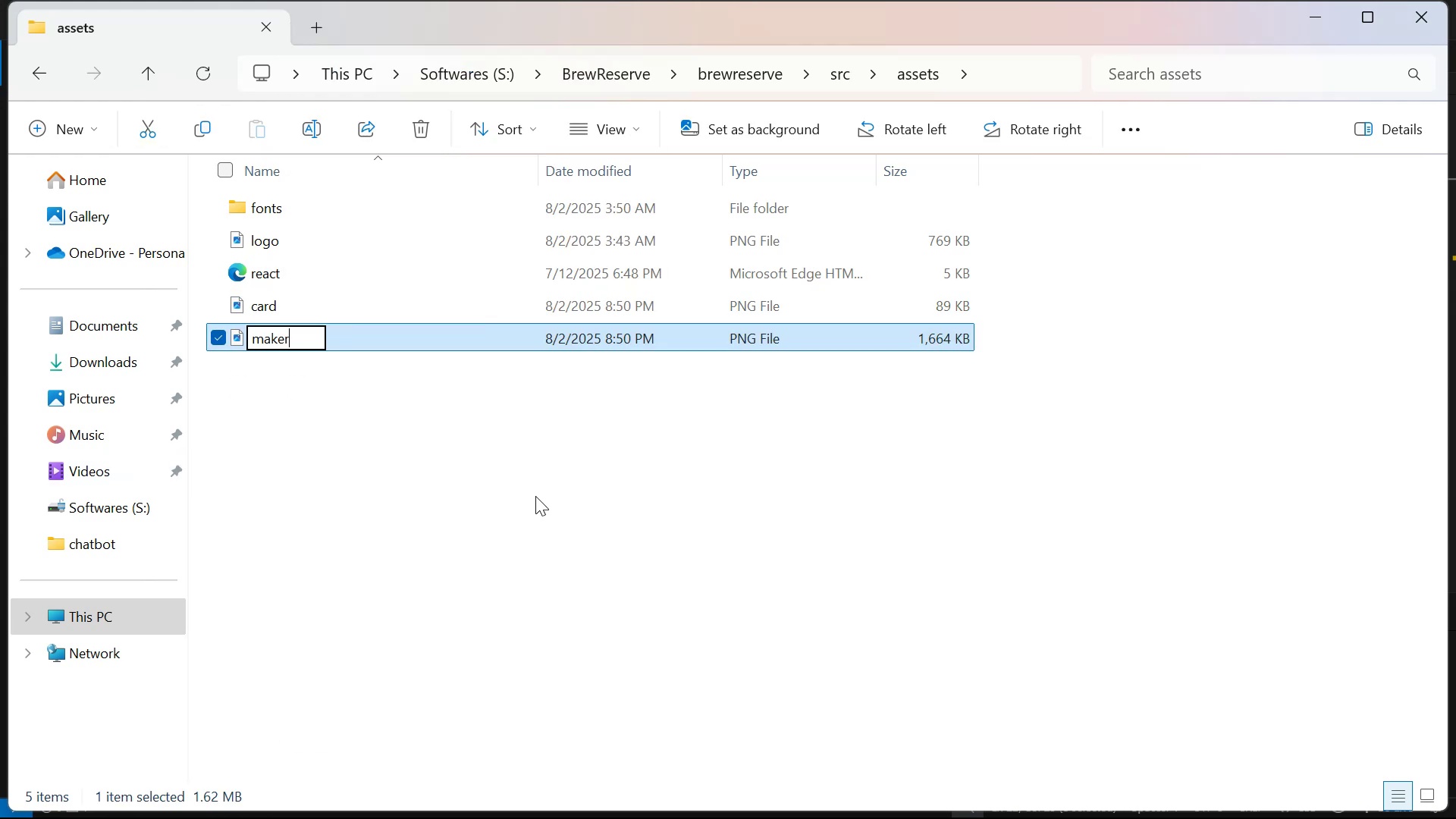 
key(Control+ControlLeft)
 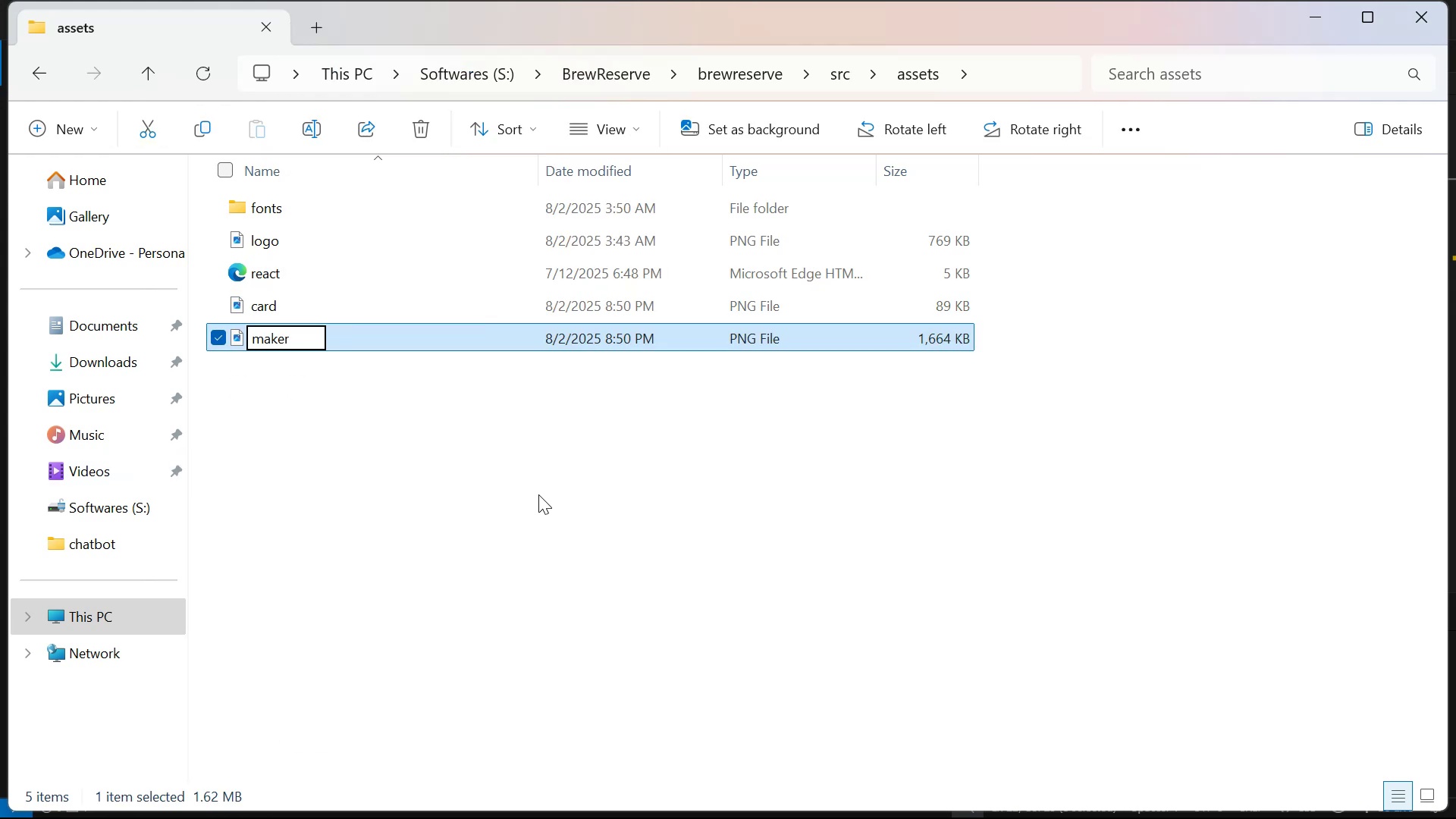 
hold_key(key=ControlLeft, duration=0.43)
 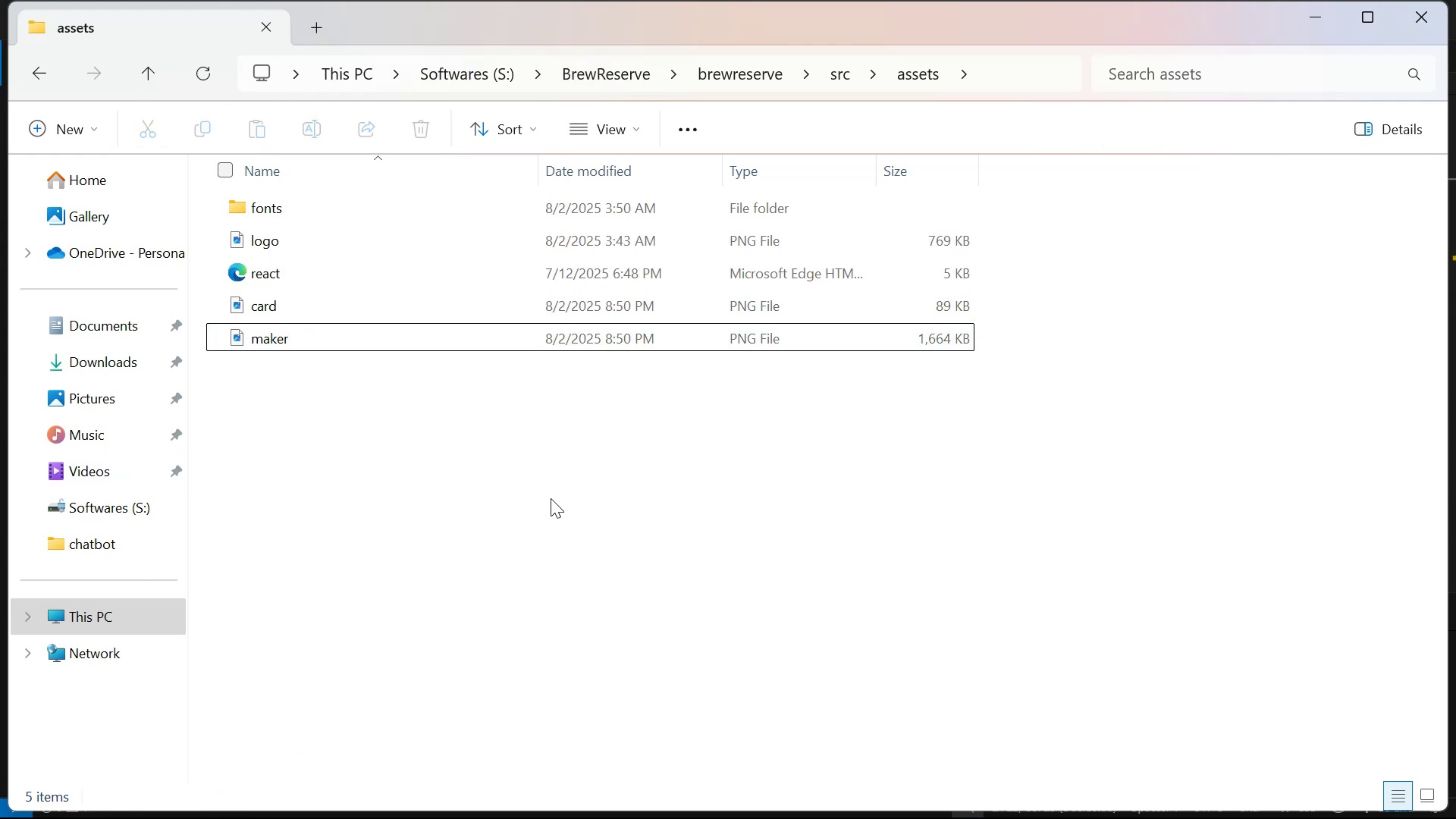 
left_click_drag(start_coordinate=[598, 527], to_coordinate=[595, 535])
 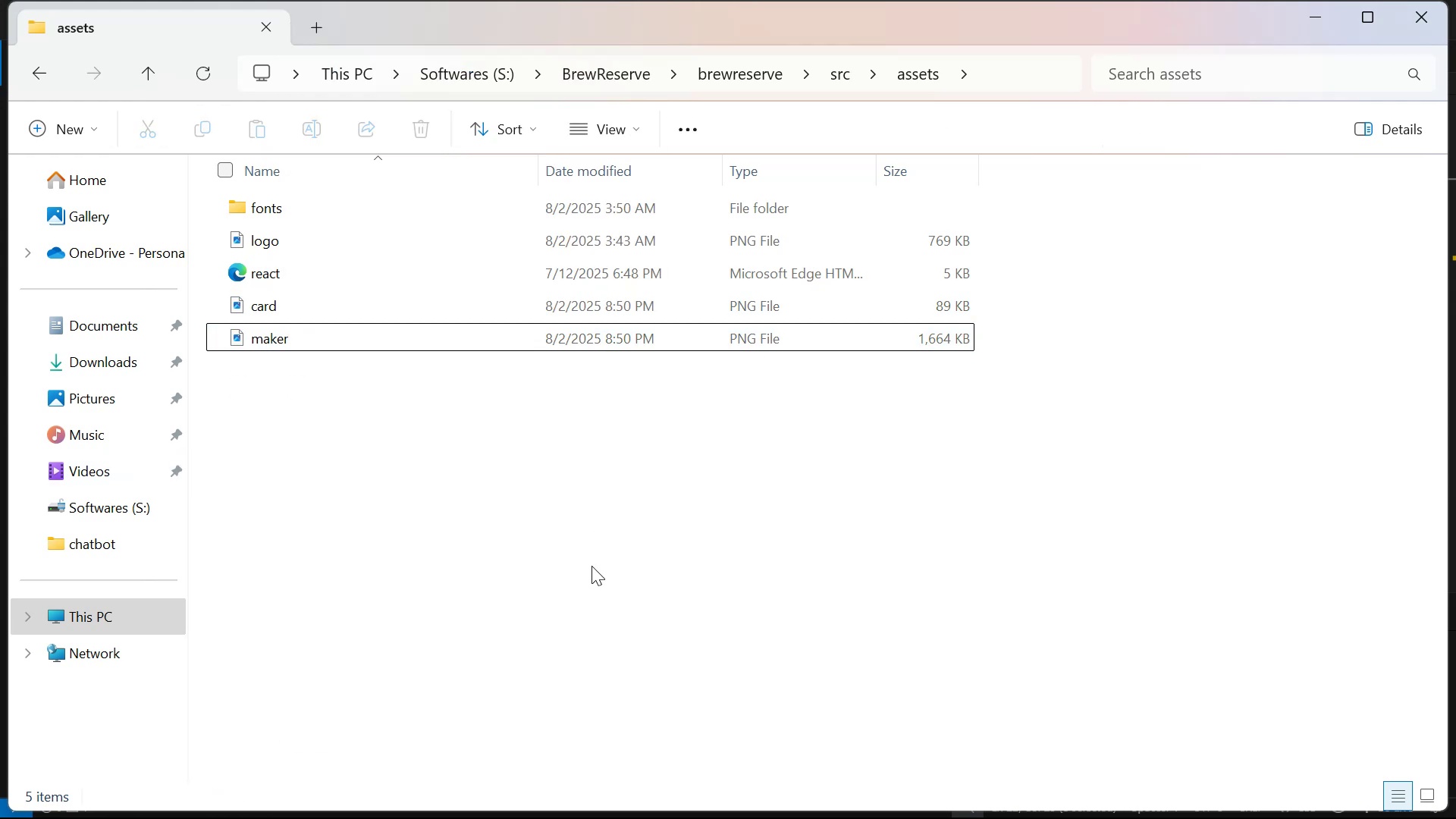 
key(Alt+Tab)
 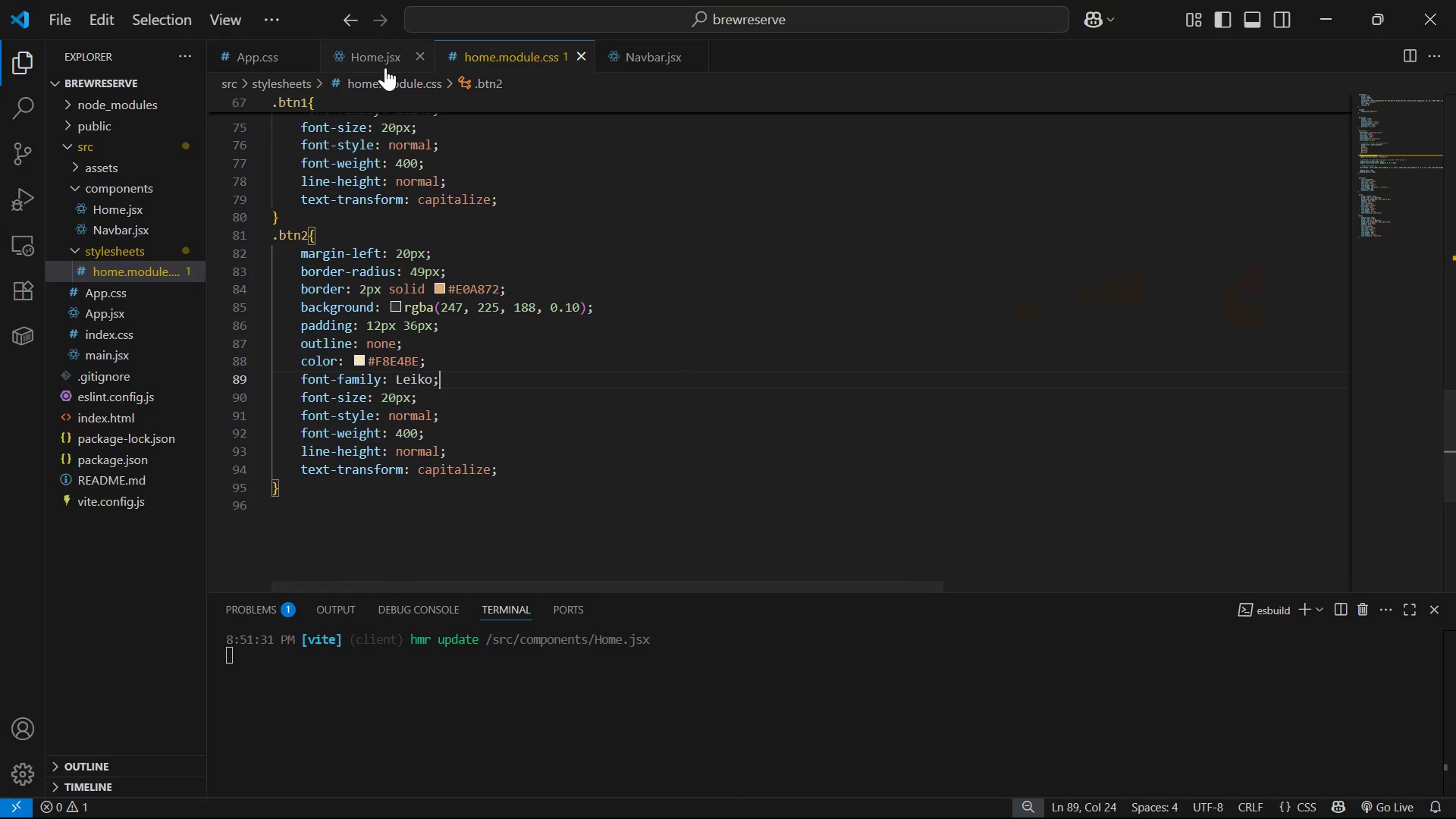 
wait(5.45)
 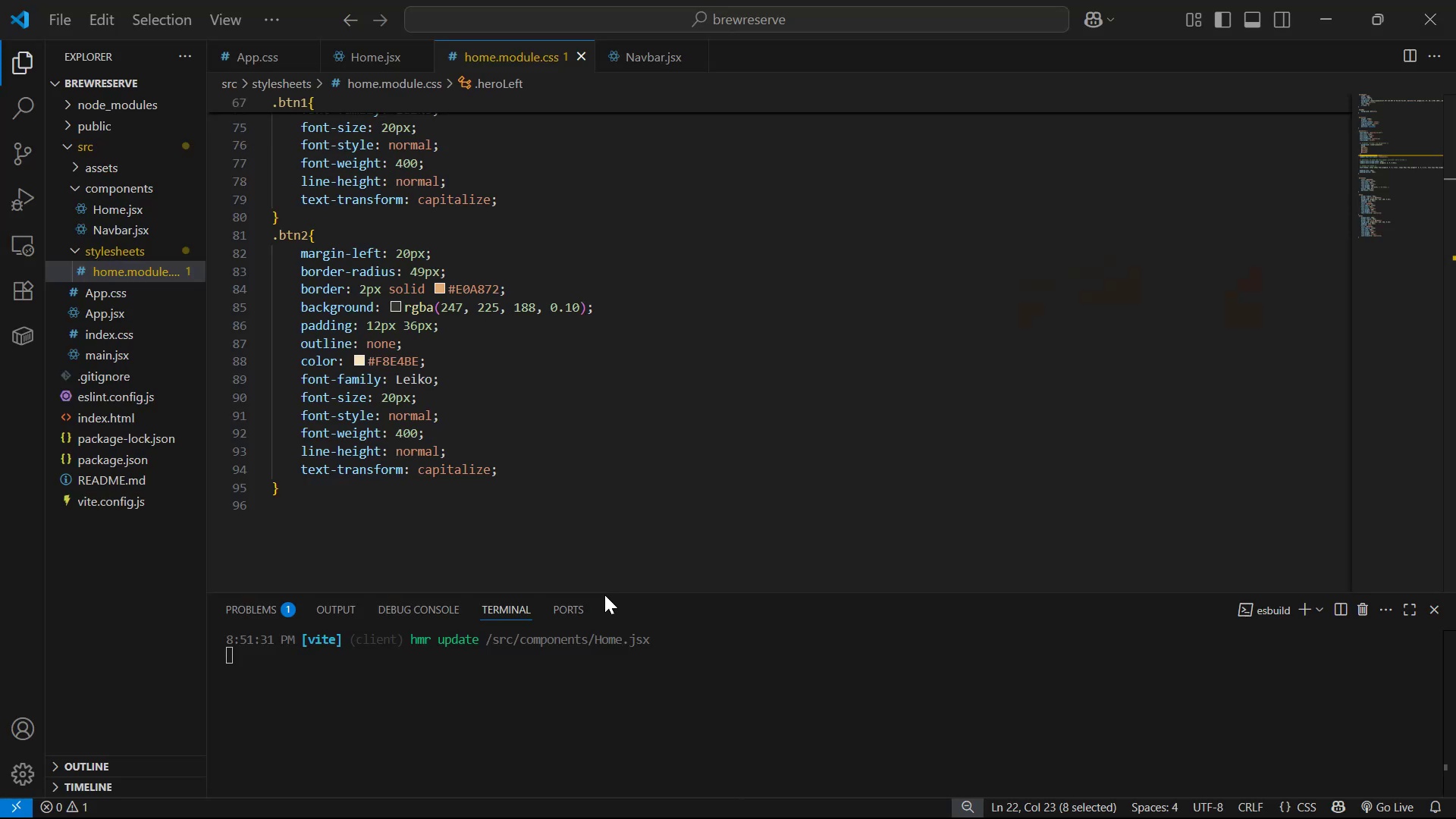 
left_click([388, 69])
 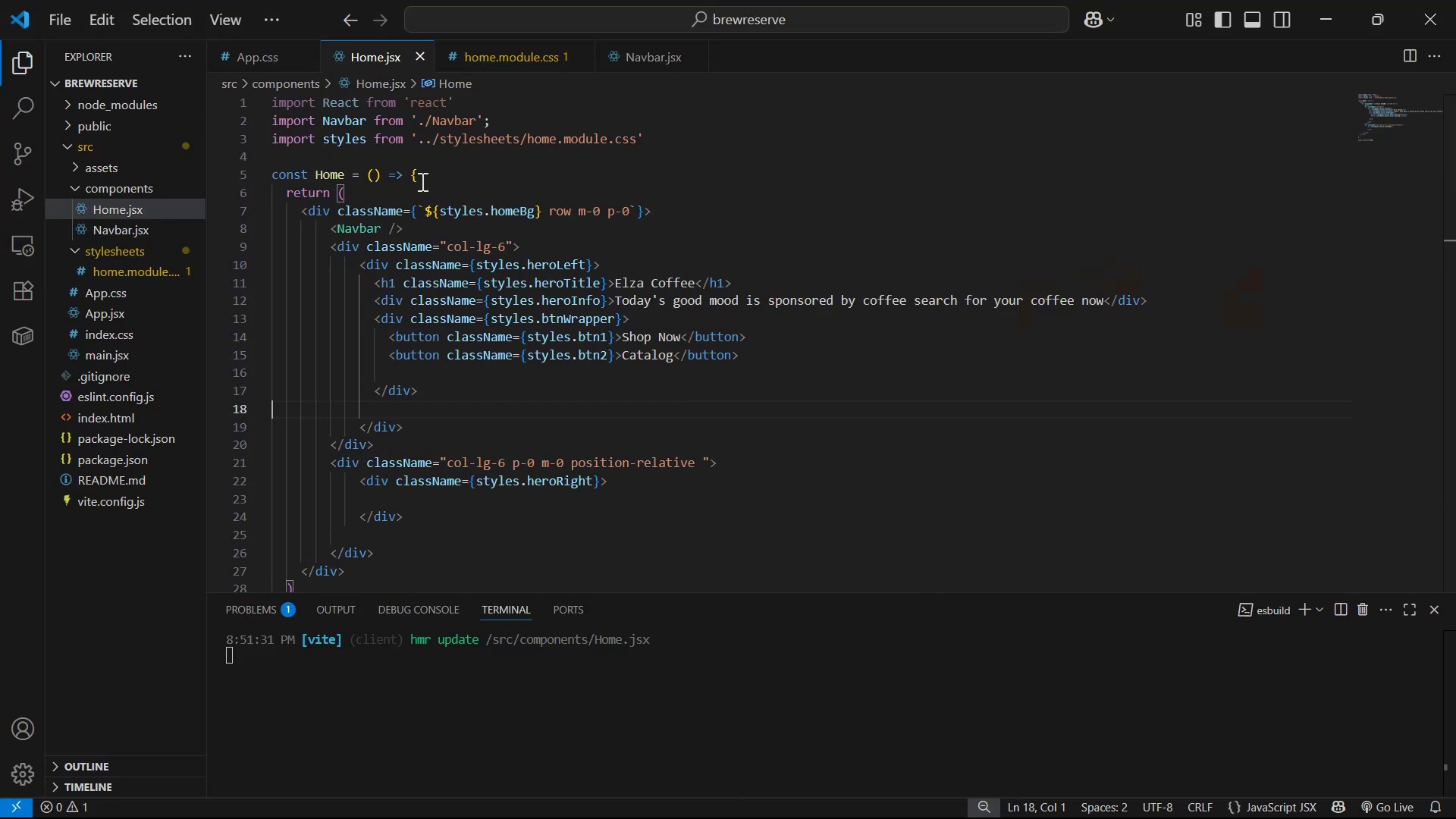 
scroll: coordinate [589, 542], scroll_direction: down, amount: 2.0
 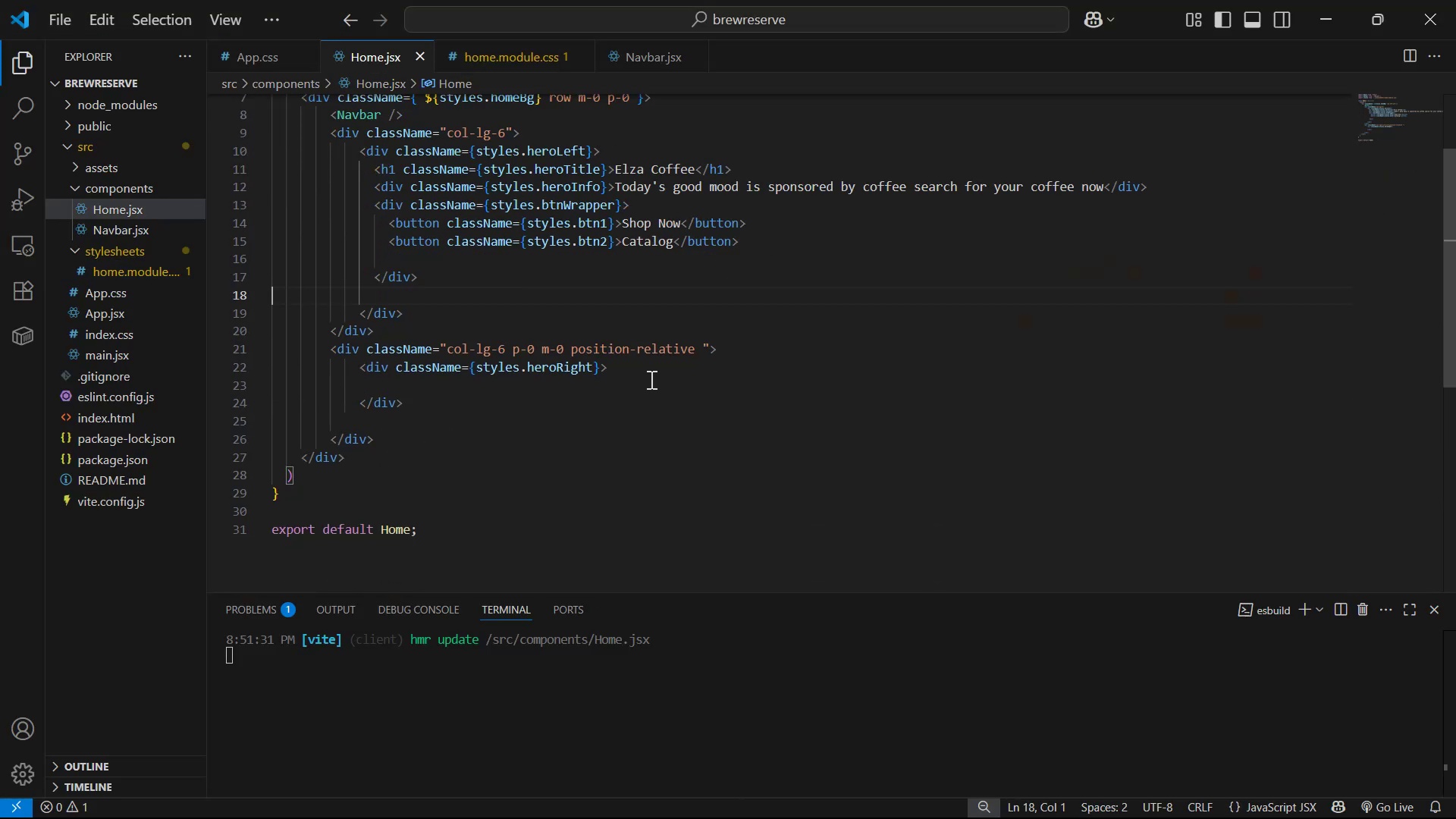 
scroll: coordinate [598, 287], scroll_direction: up, amount: 11.0
 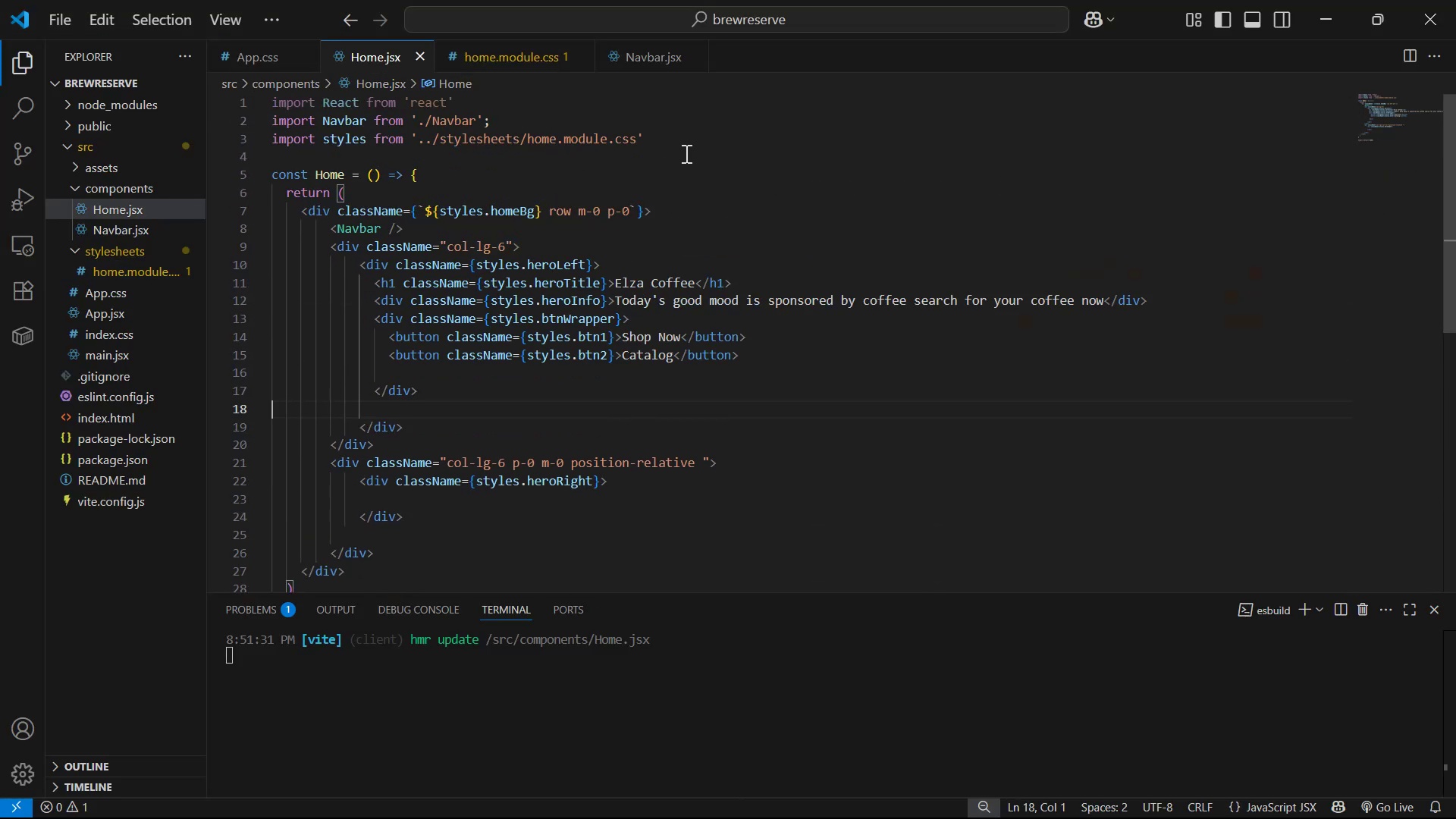 
left_click([701, 142])
 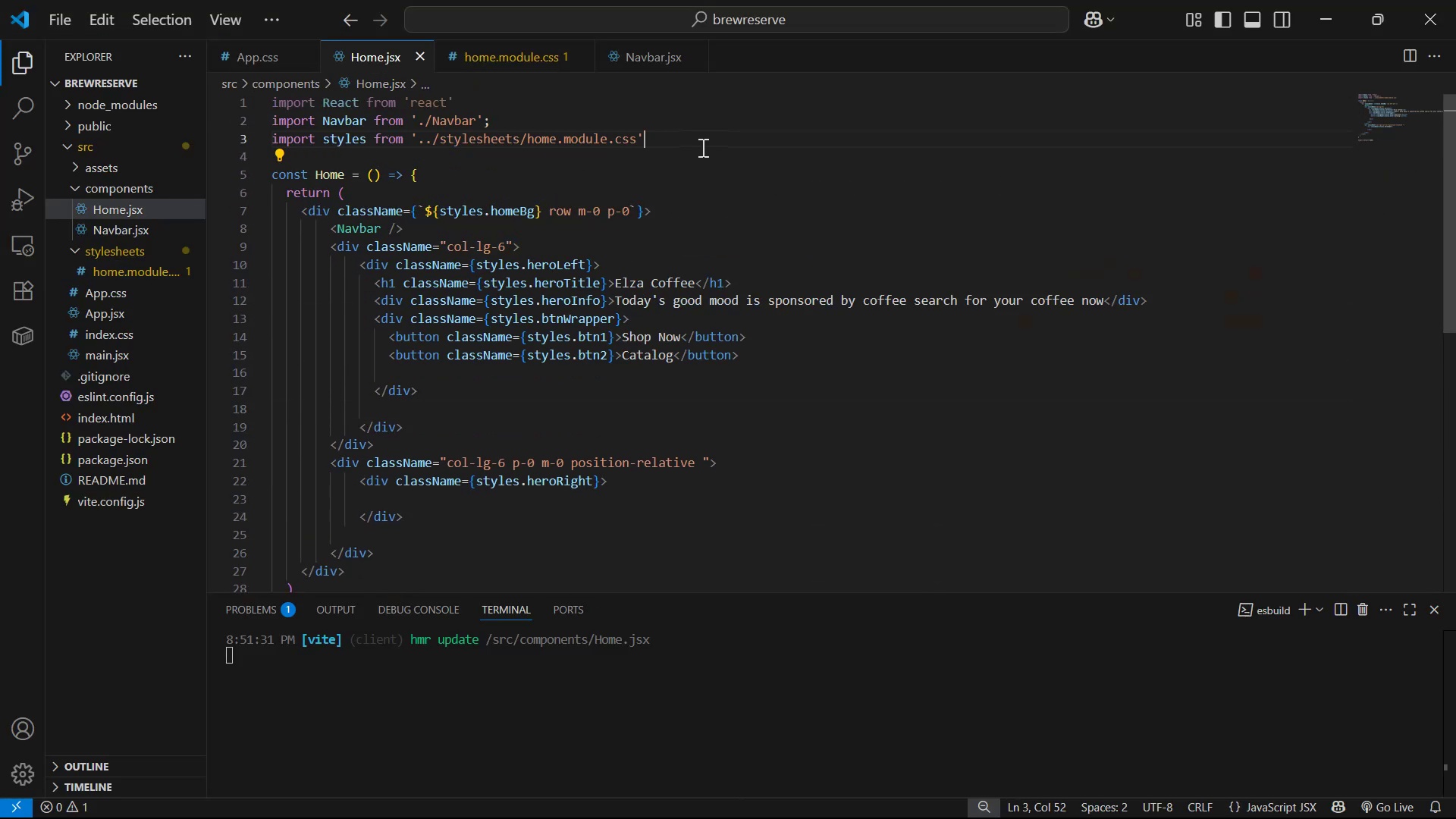 
key(Enter)
 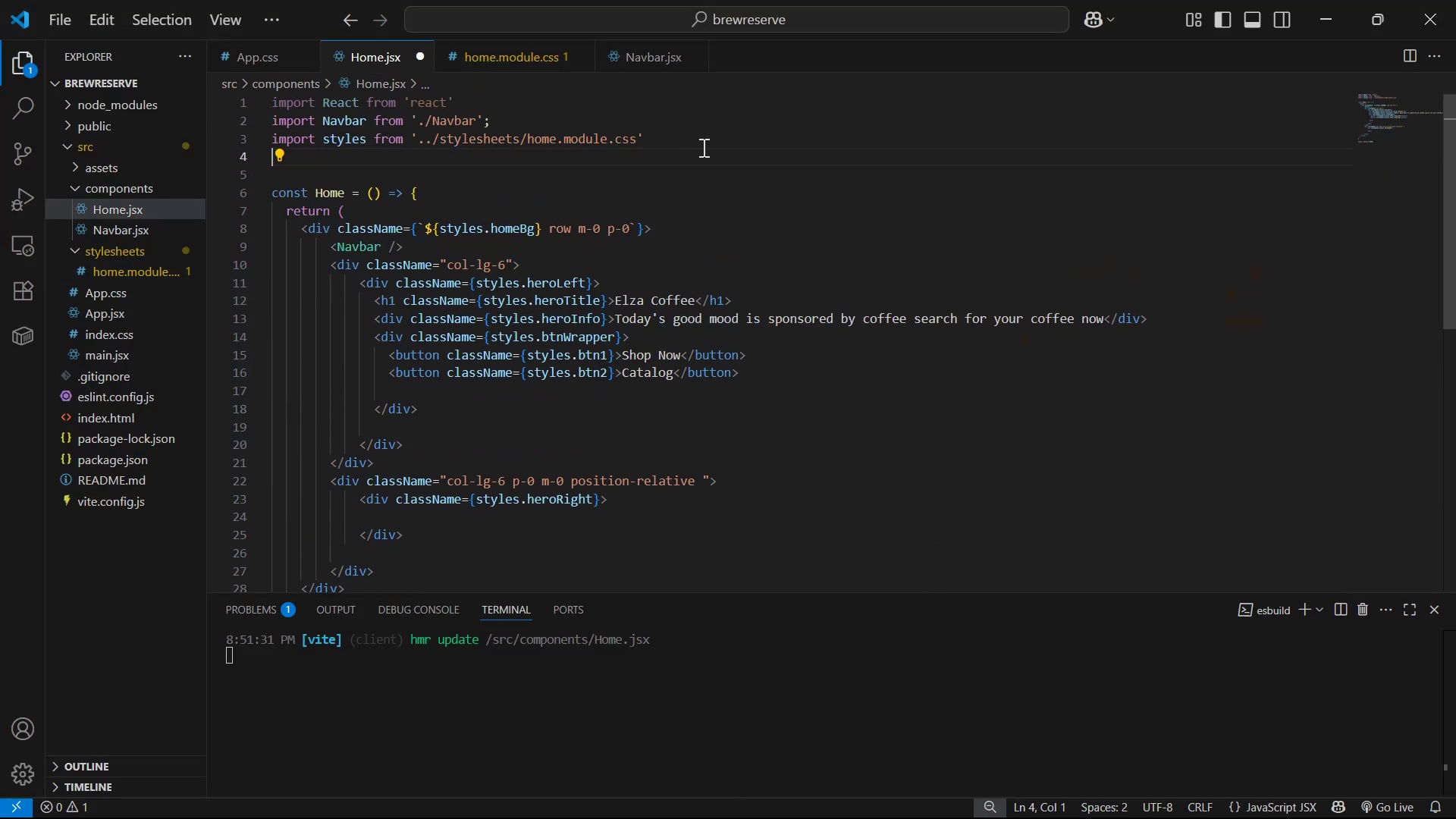 
type(im)
 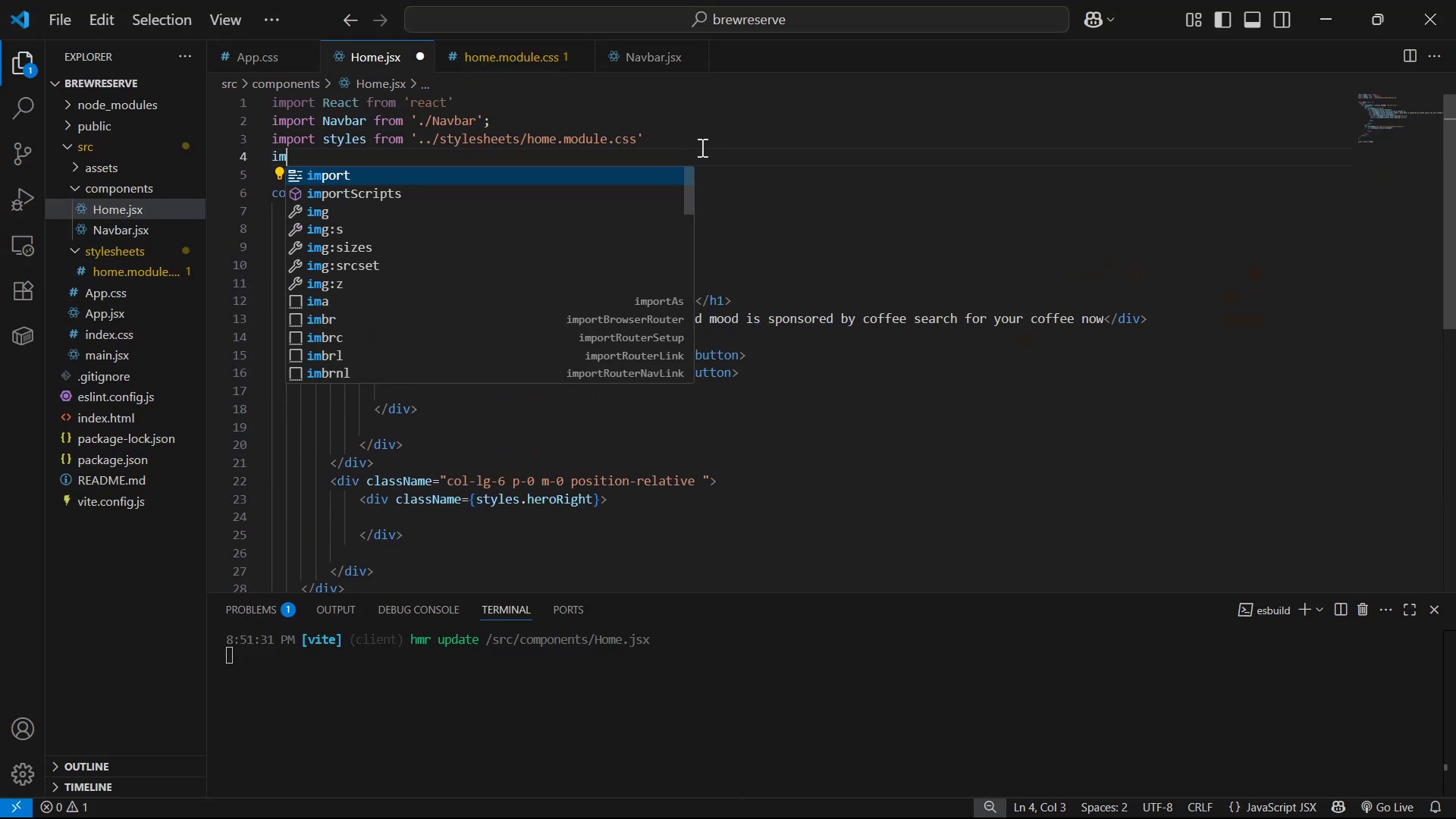 
key(Enter)
 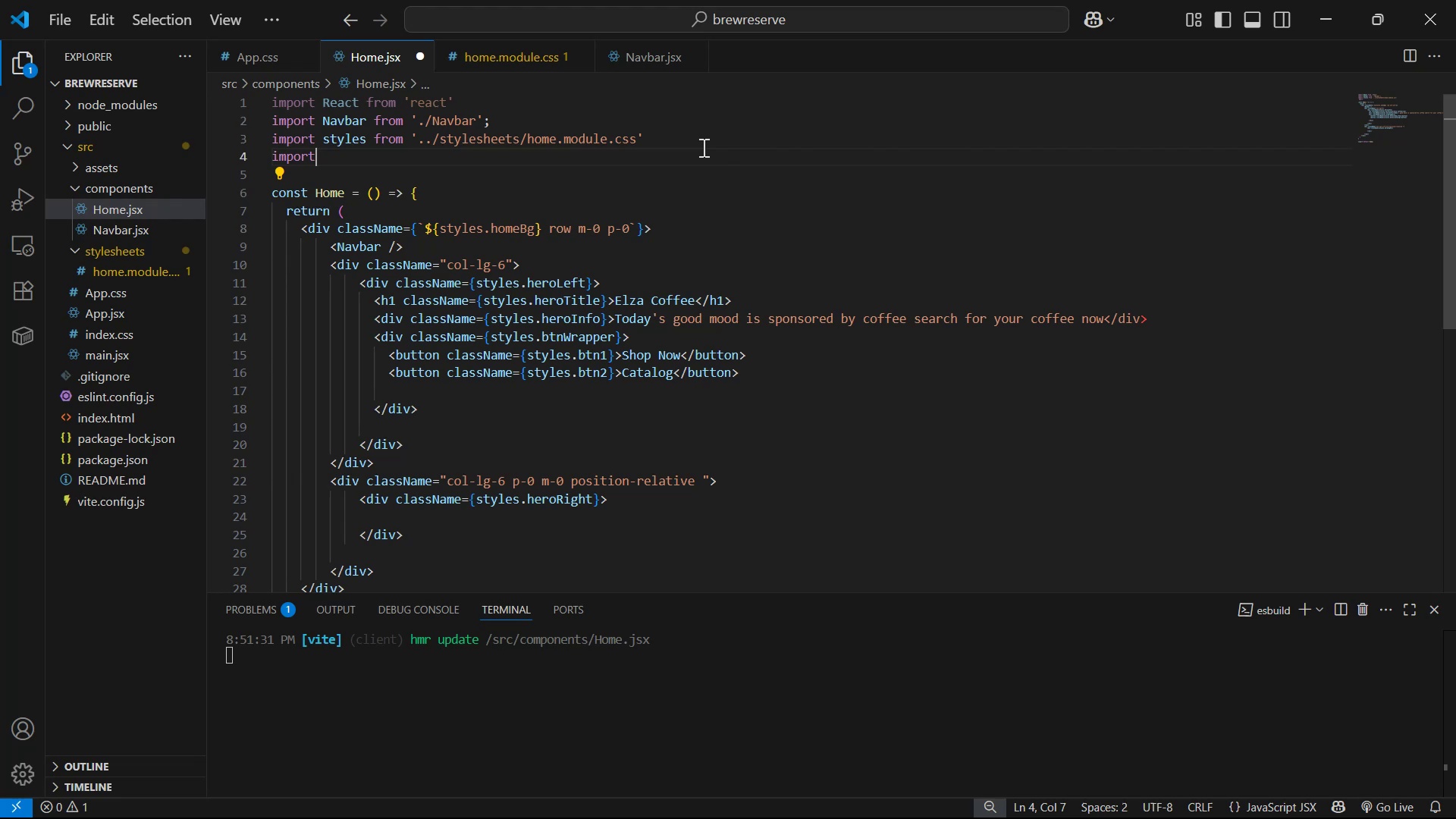 
type( card form )
key(Backspace)
key(Backspace)
key(Backspace)
key(Backspace)
type(rom '../)
 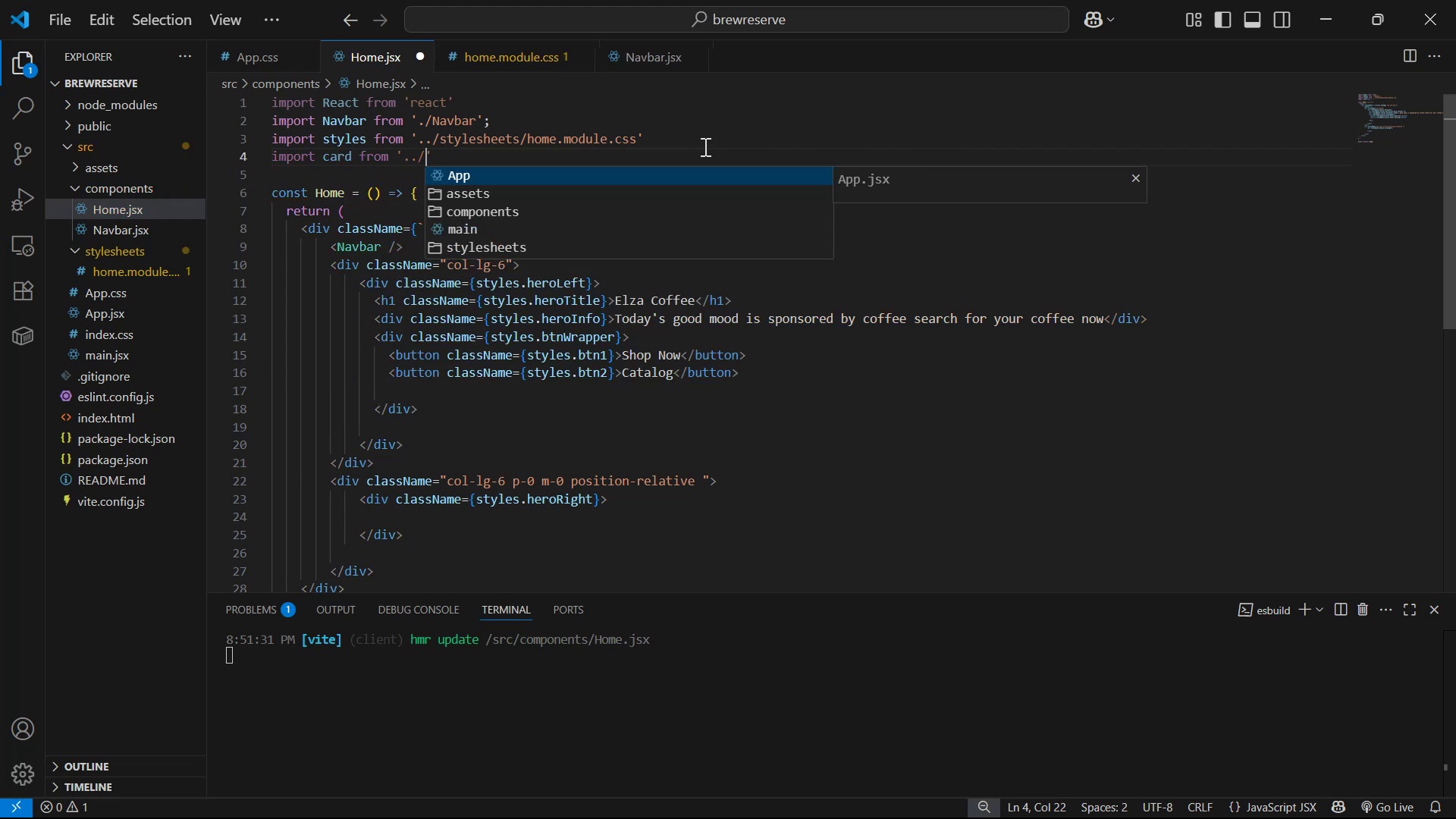 
key(ArrowRight)
 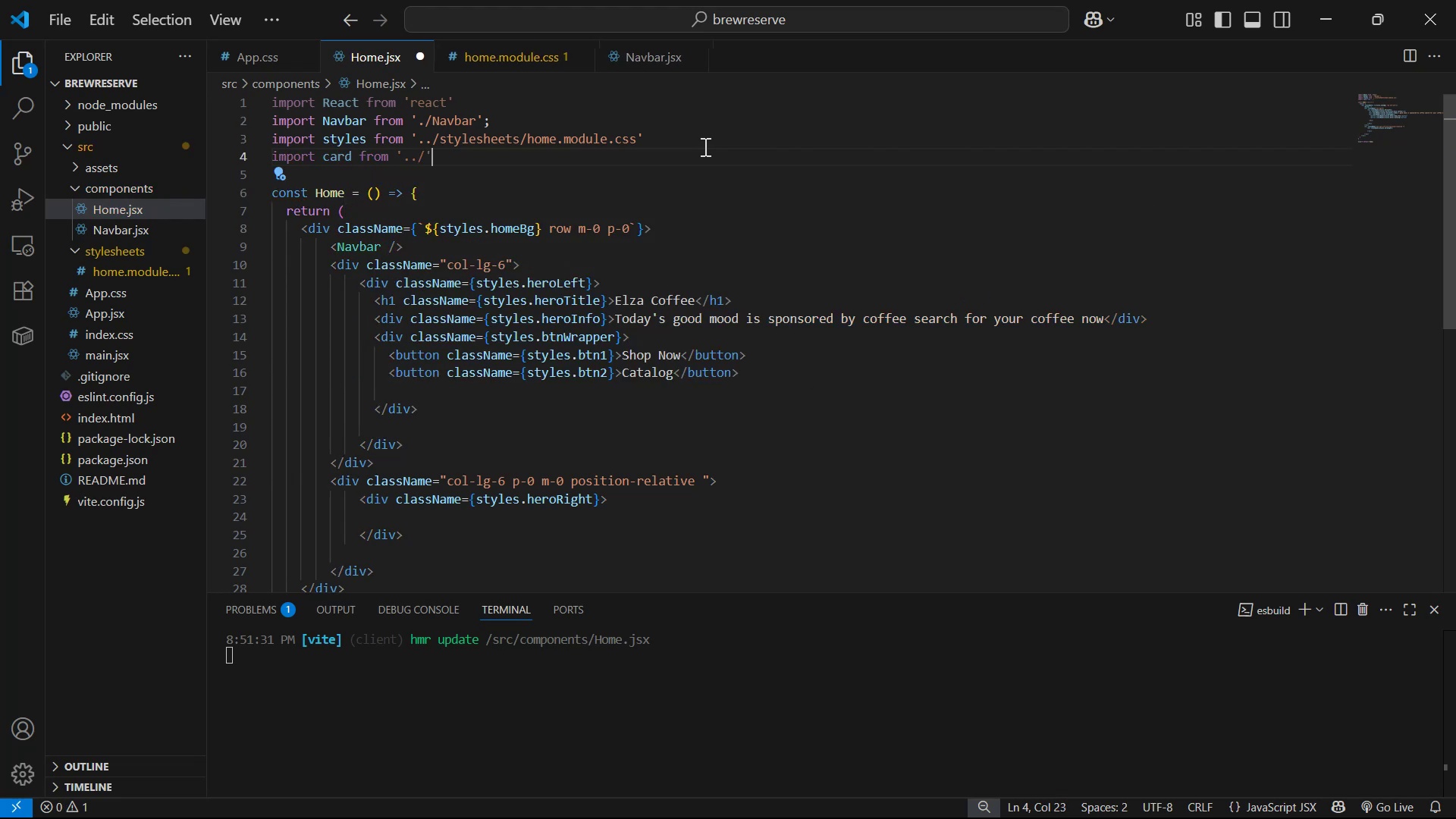 
key(ArrowLeft)
 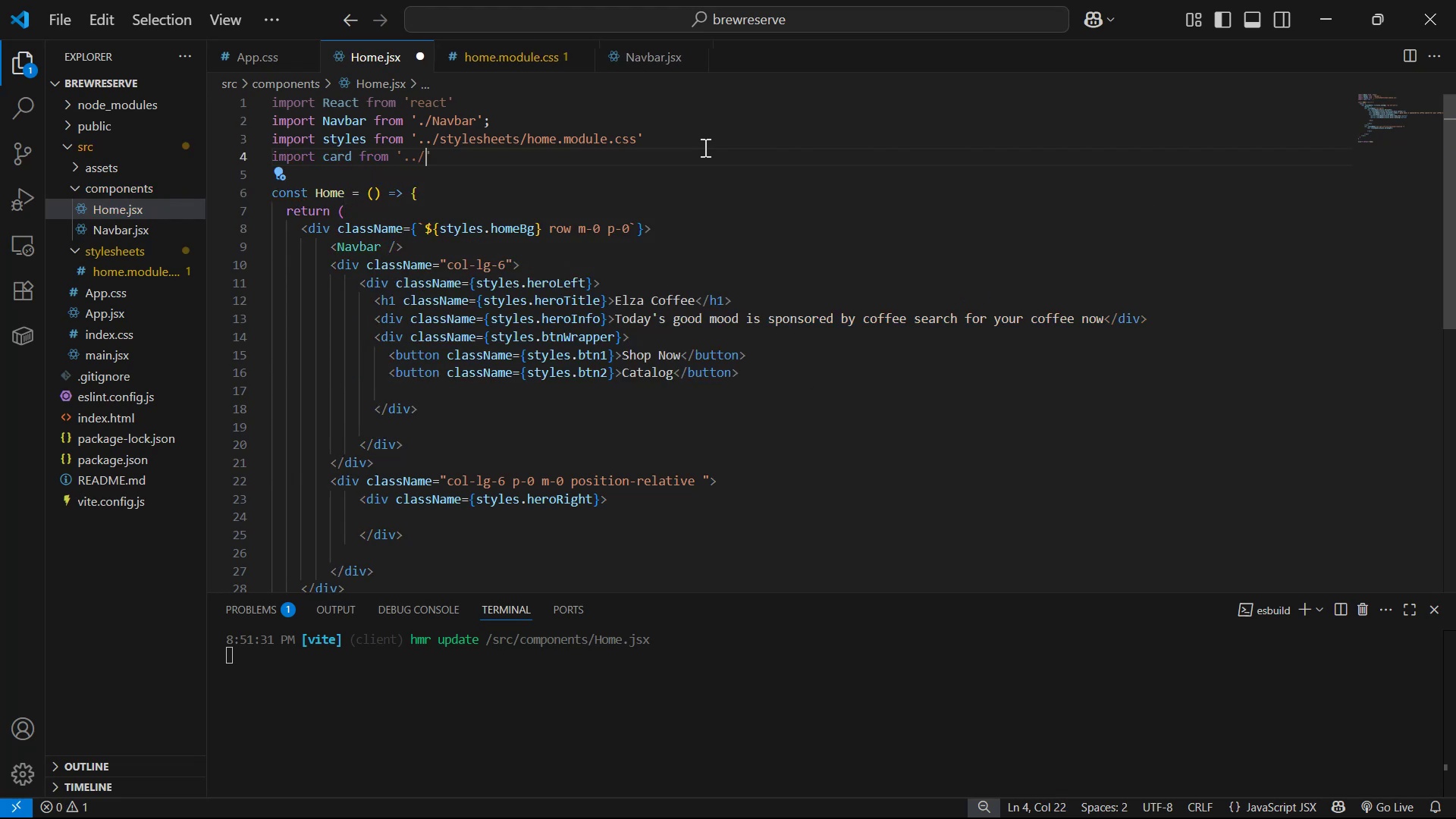 
key(A)
 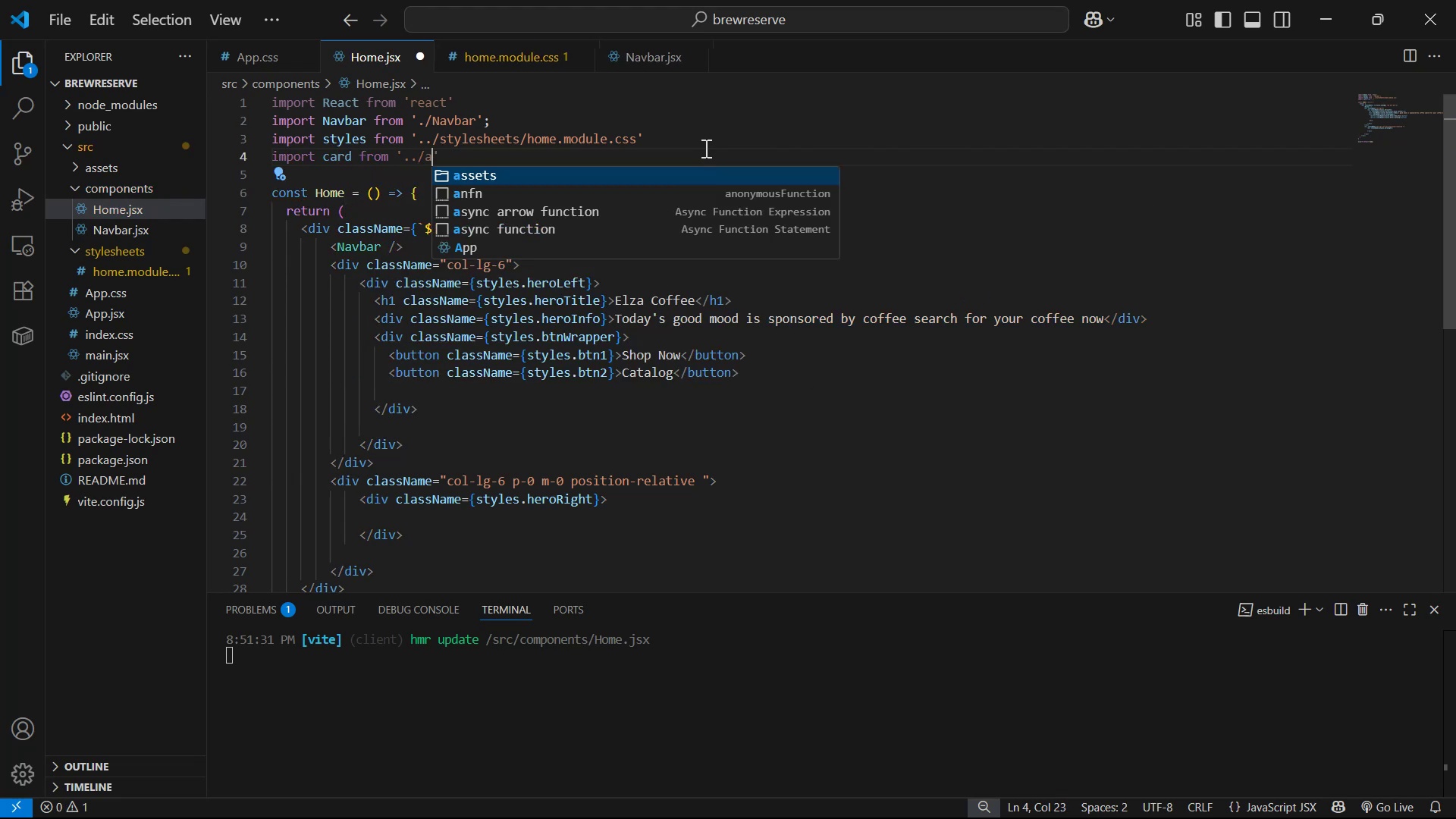 
key(Enter)
 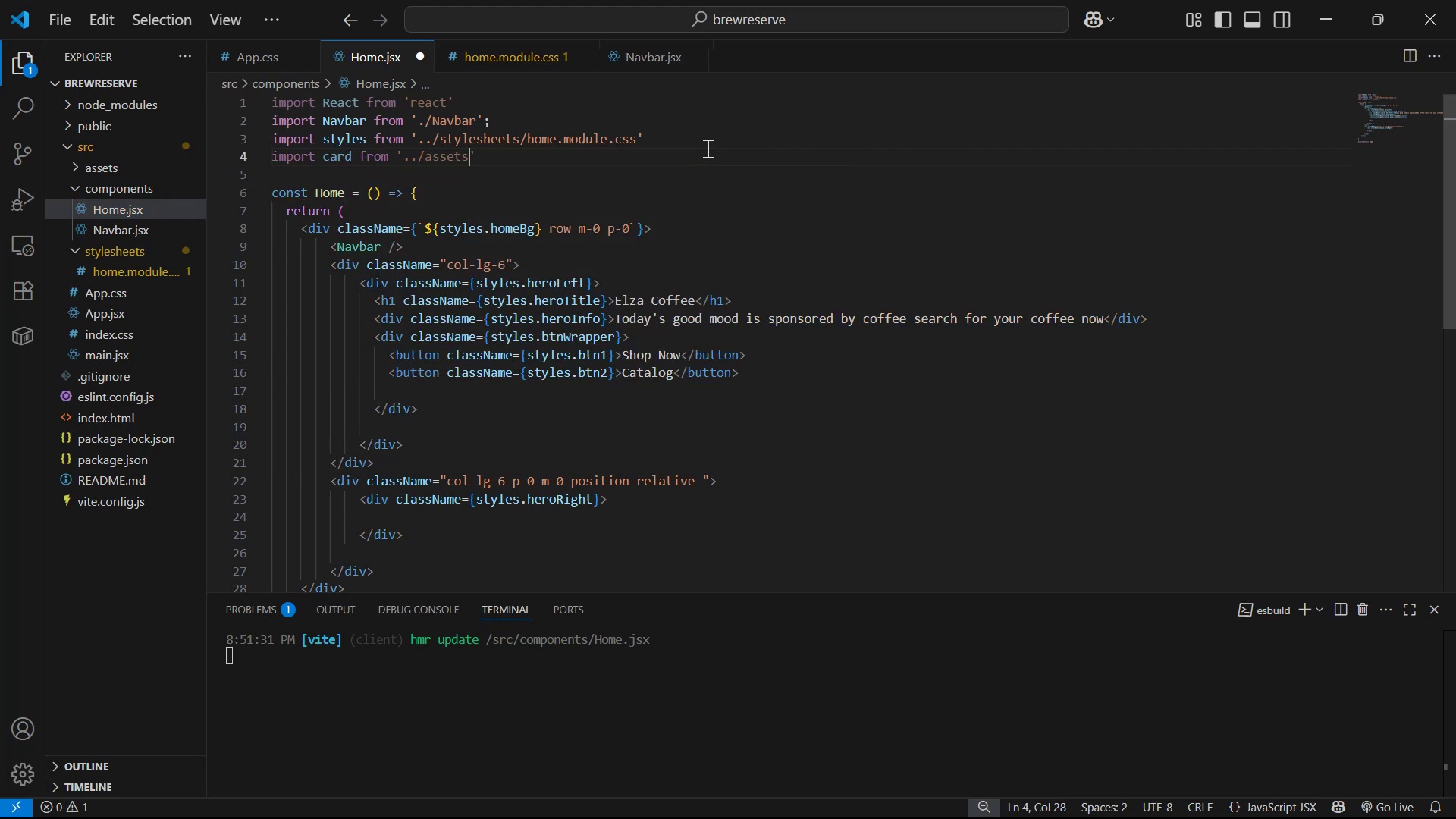 
type(/card.)
 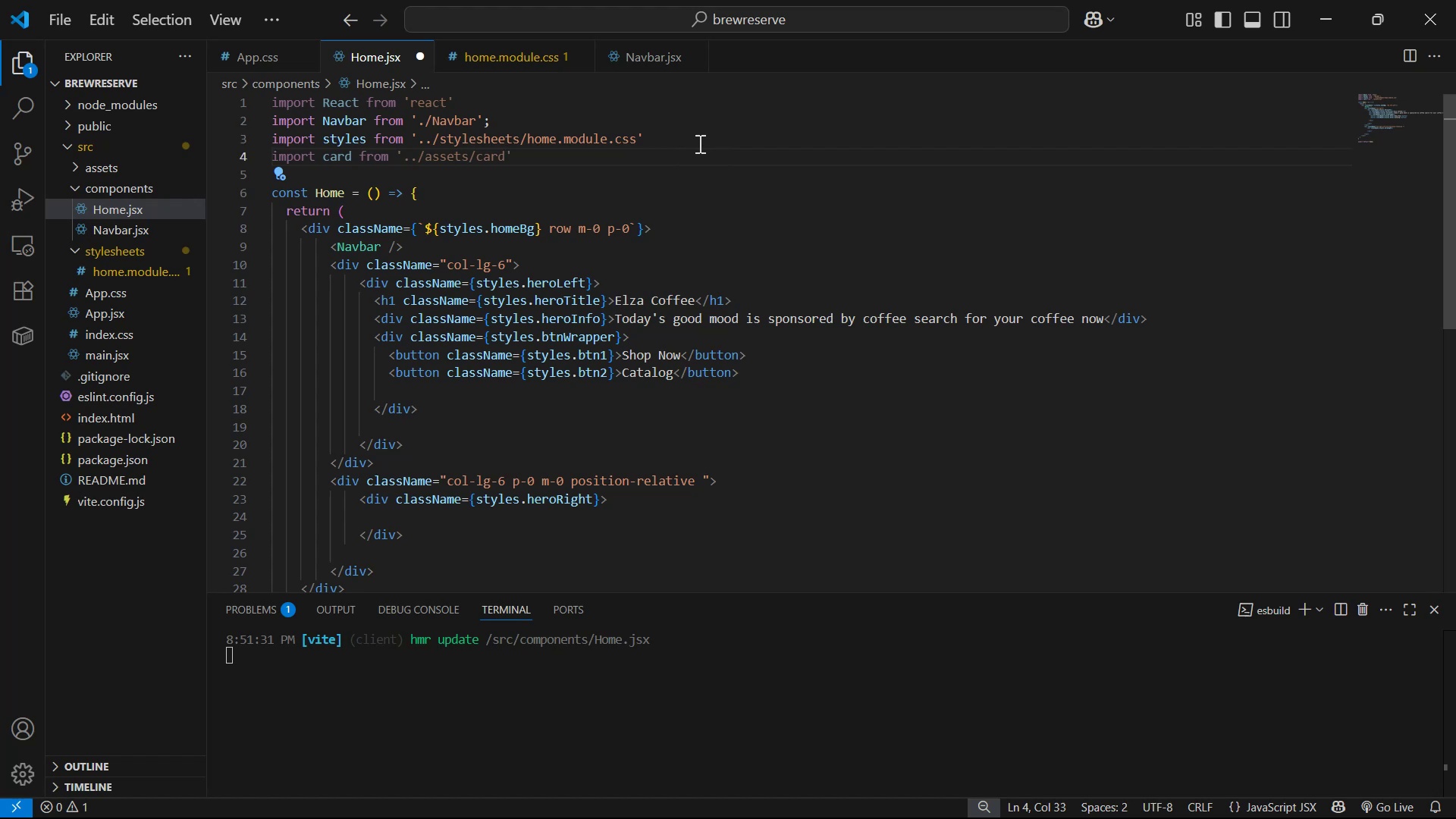 
key(Alt+AltLeft)
 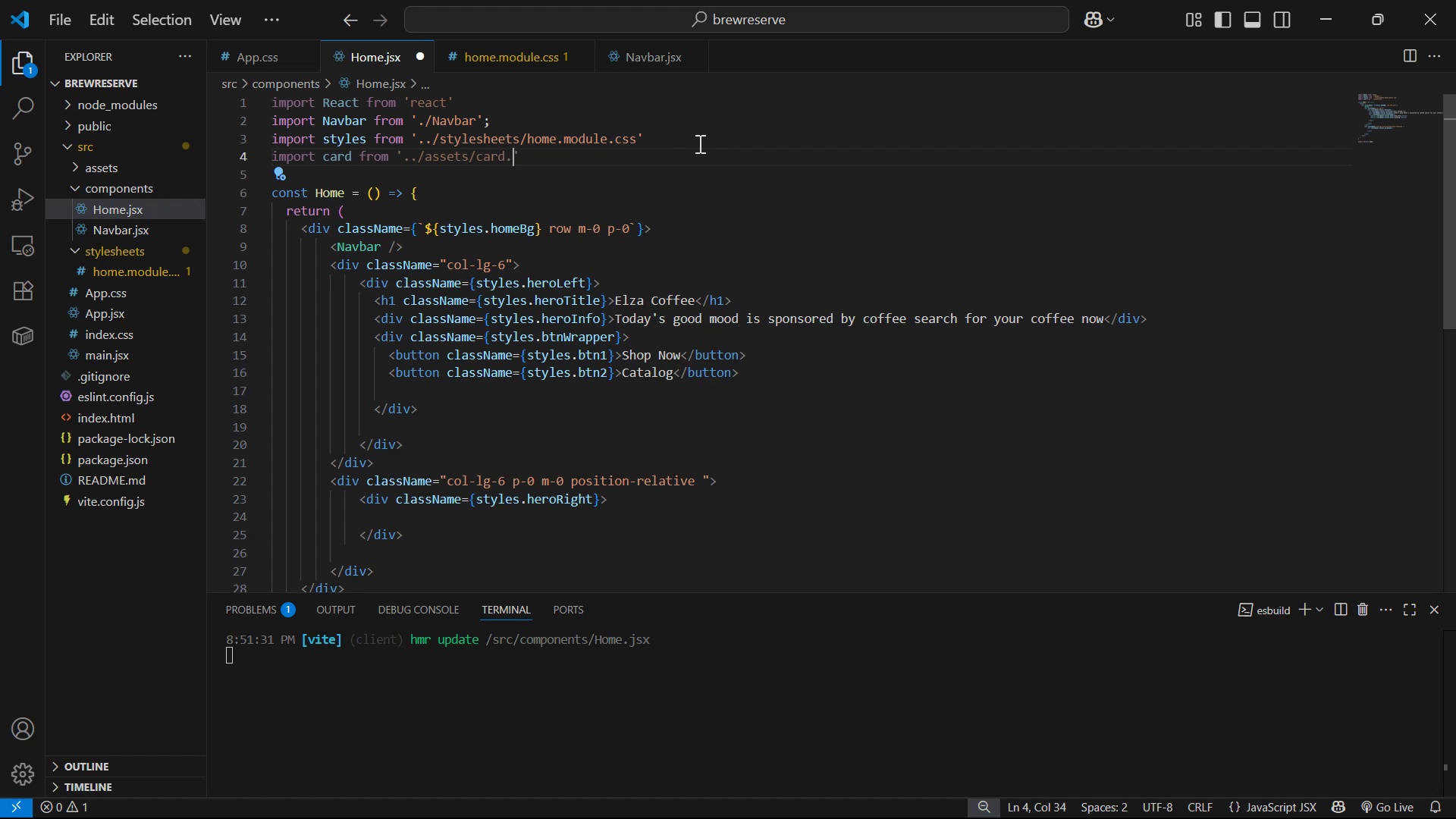 
key(Alt+Tab)
 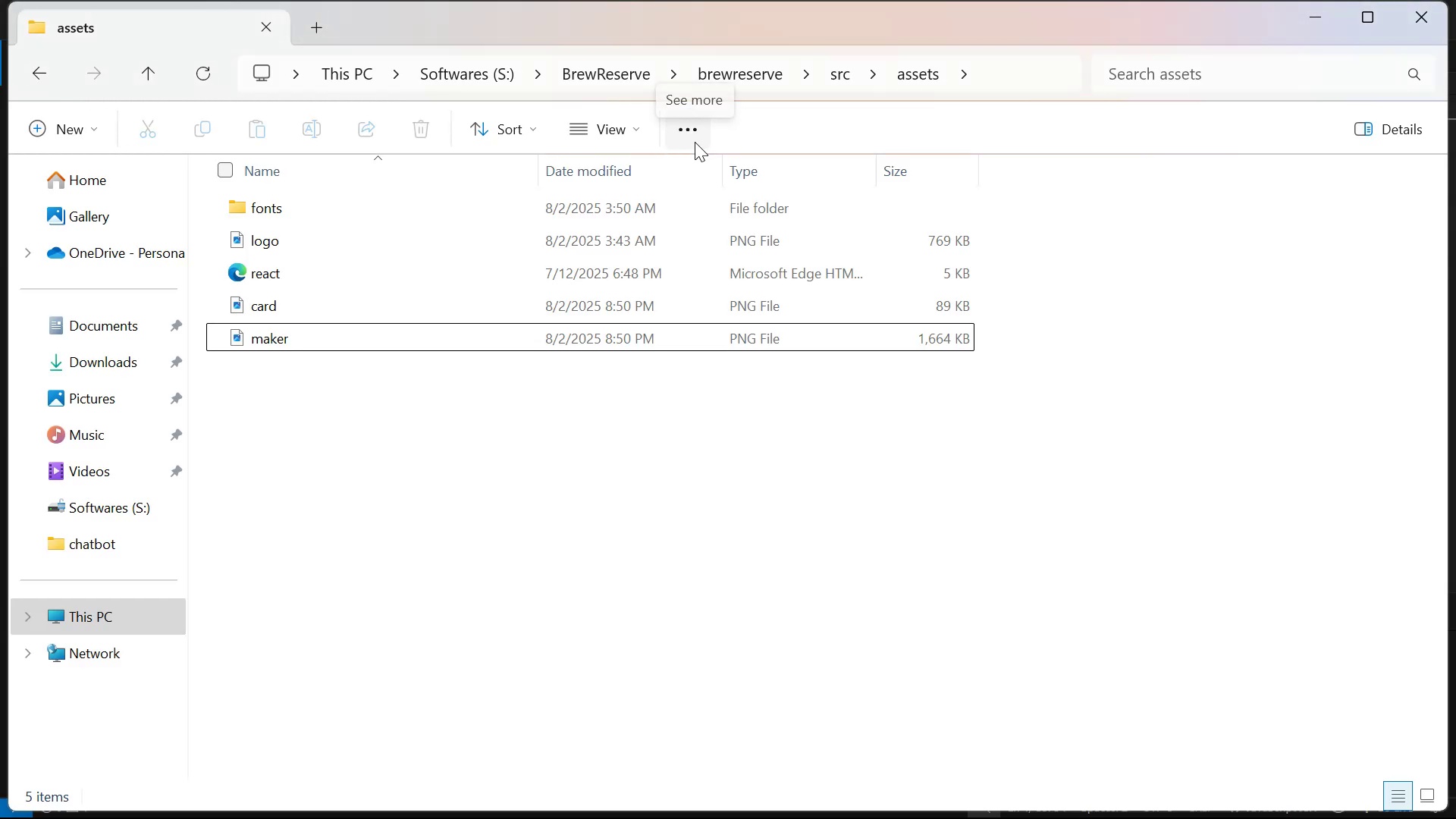 
key(Alt+AltLeft)
 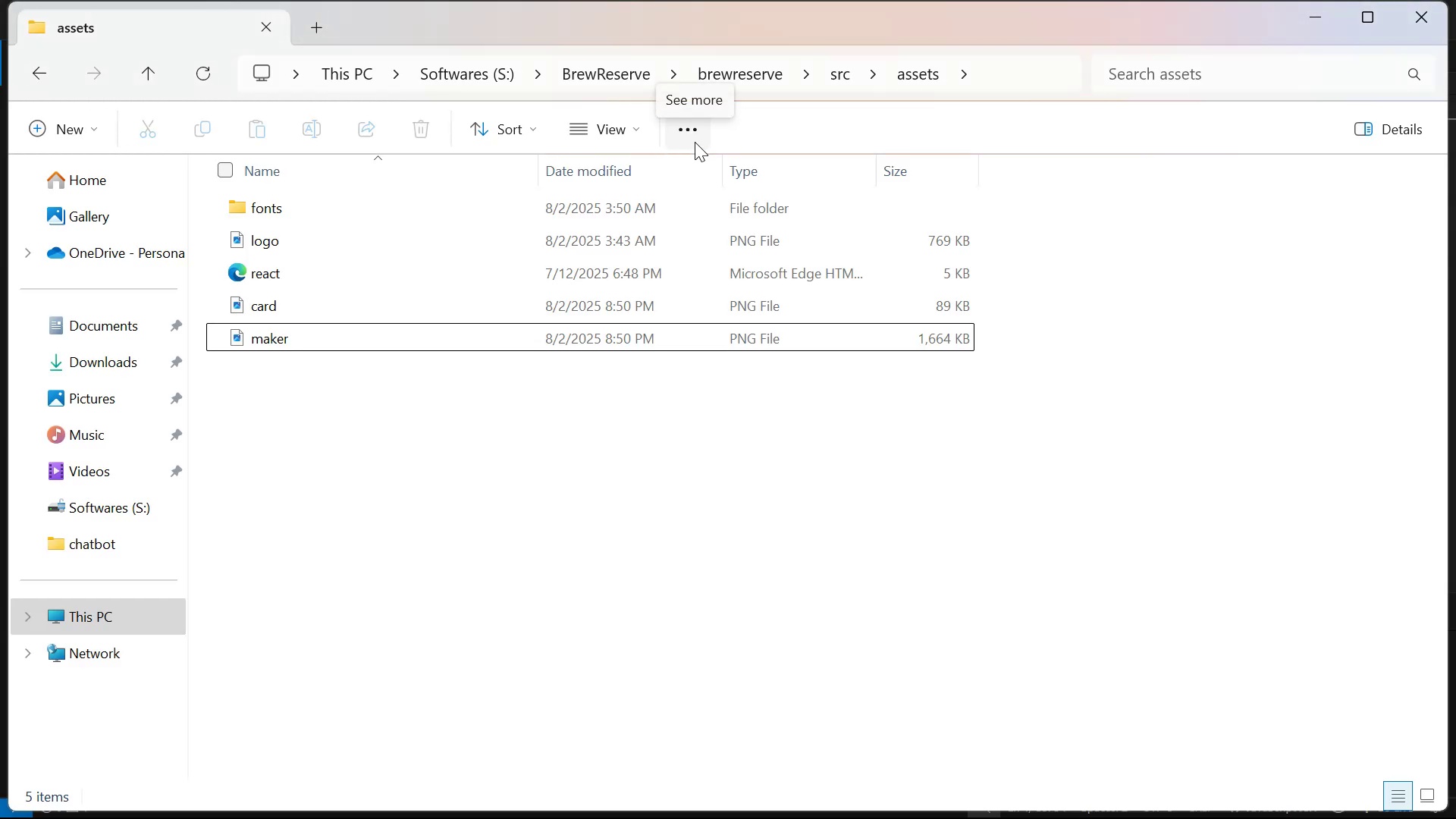 
key(Tab)
type(png)
 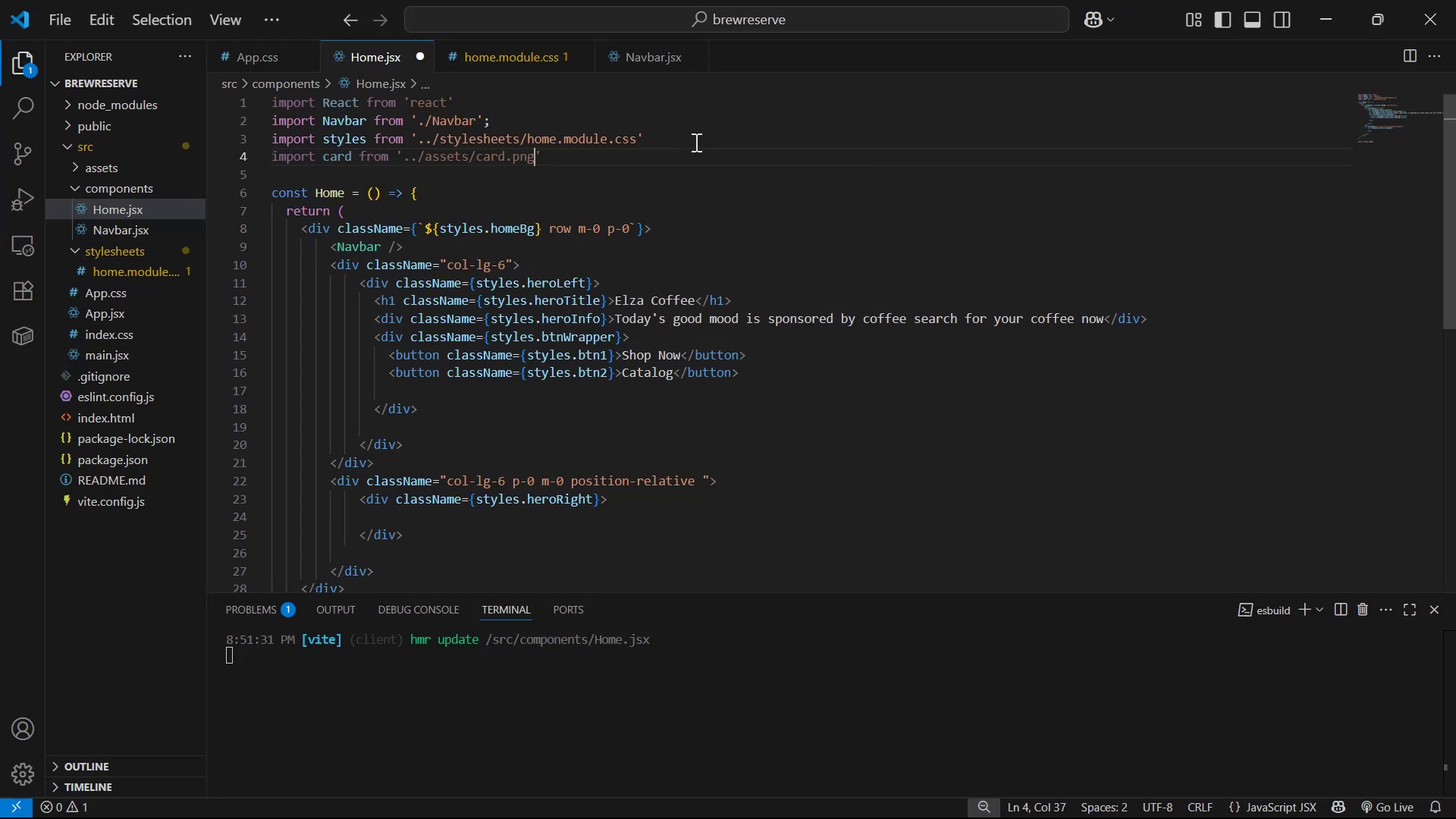 
key(Alt+Shift+ArrowDown)
 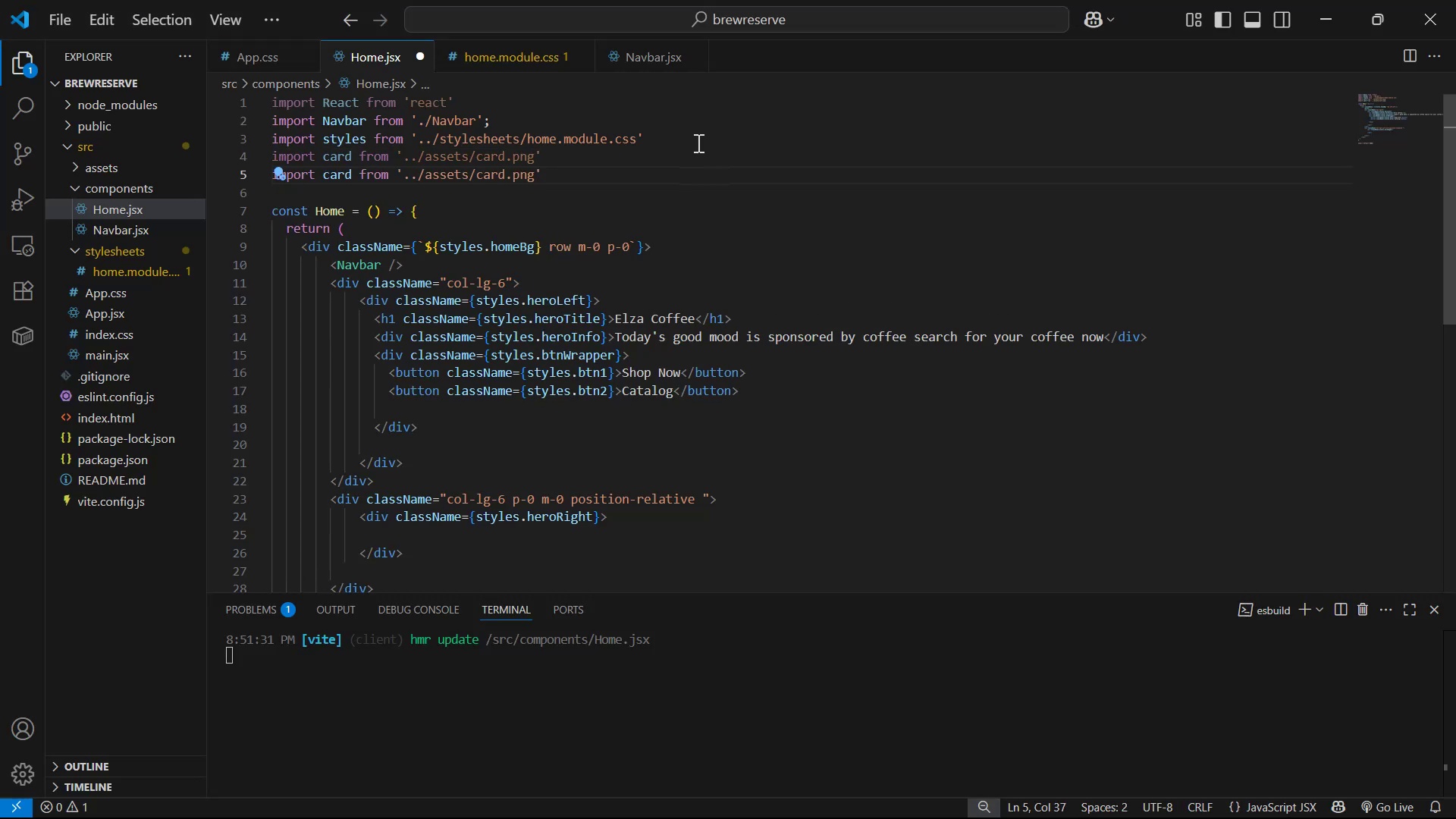 
key(ArrowLeft)
 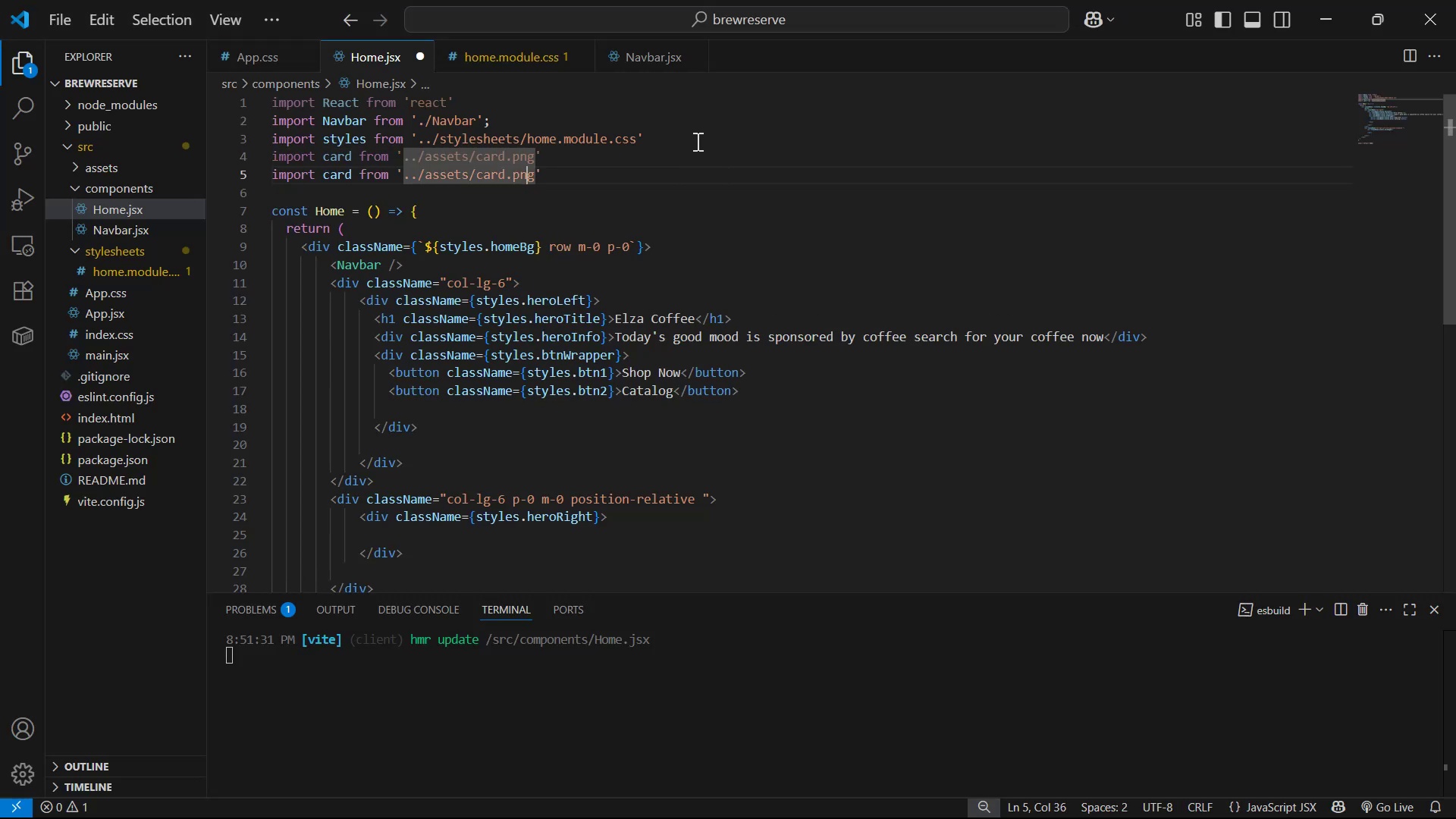 
key(ArrowRight)
 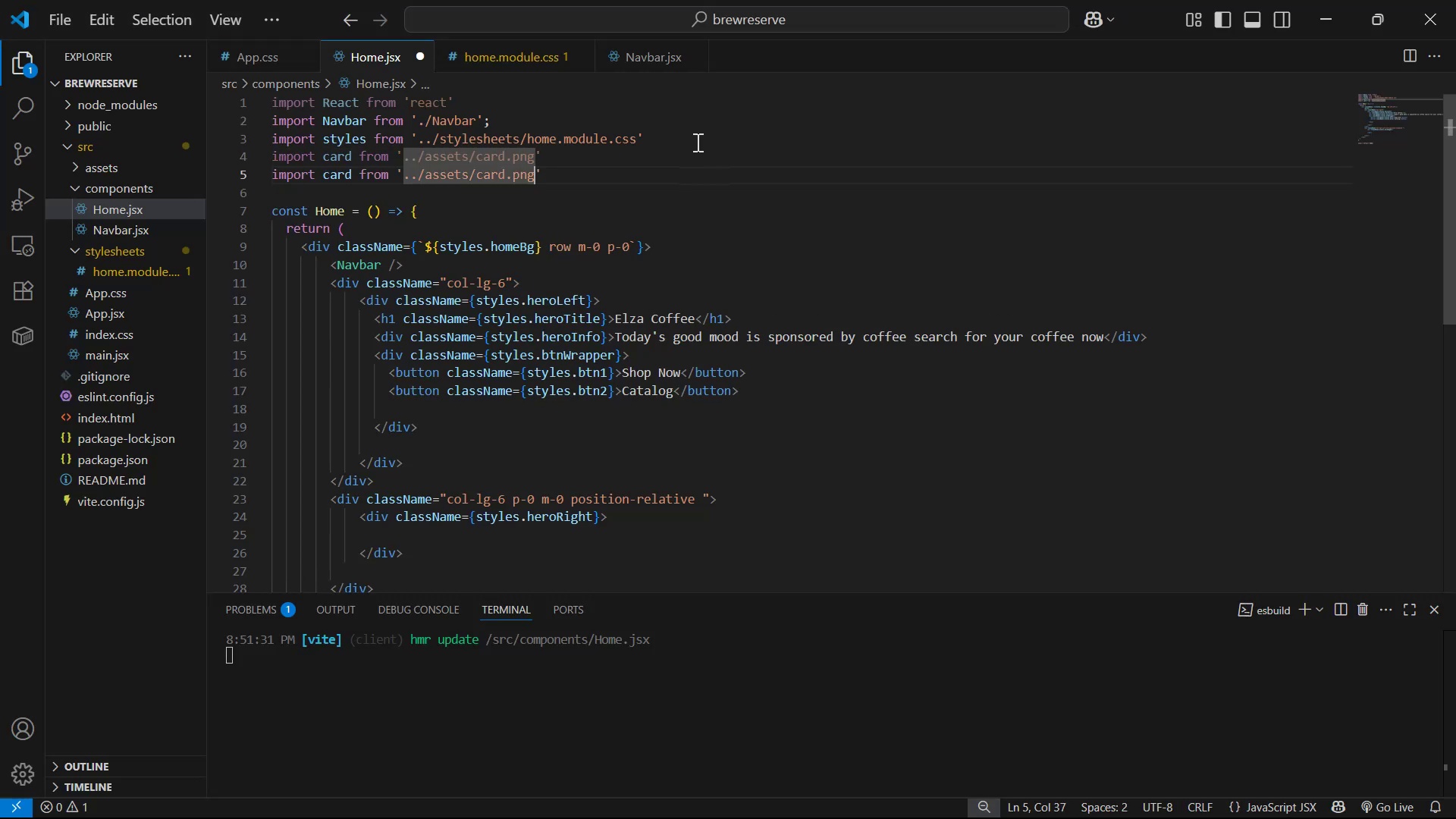 
hold_key(key=Backspace, duration=0.62)
 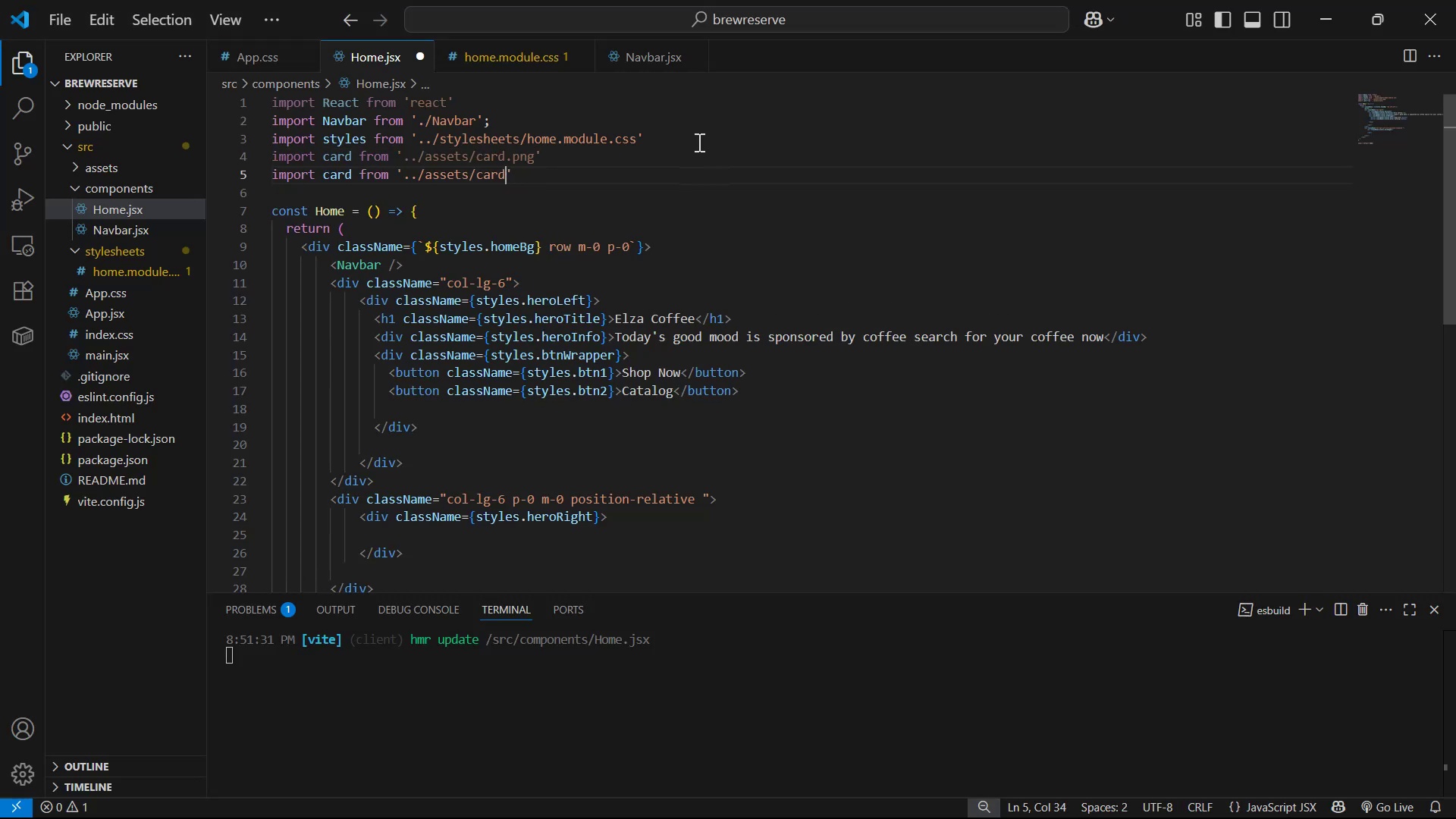 
key(Backspace)
key(Backspace)
key(Backspace)
key(Backspace)
type(maker.png)
 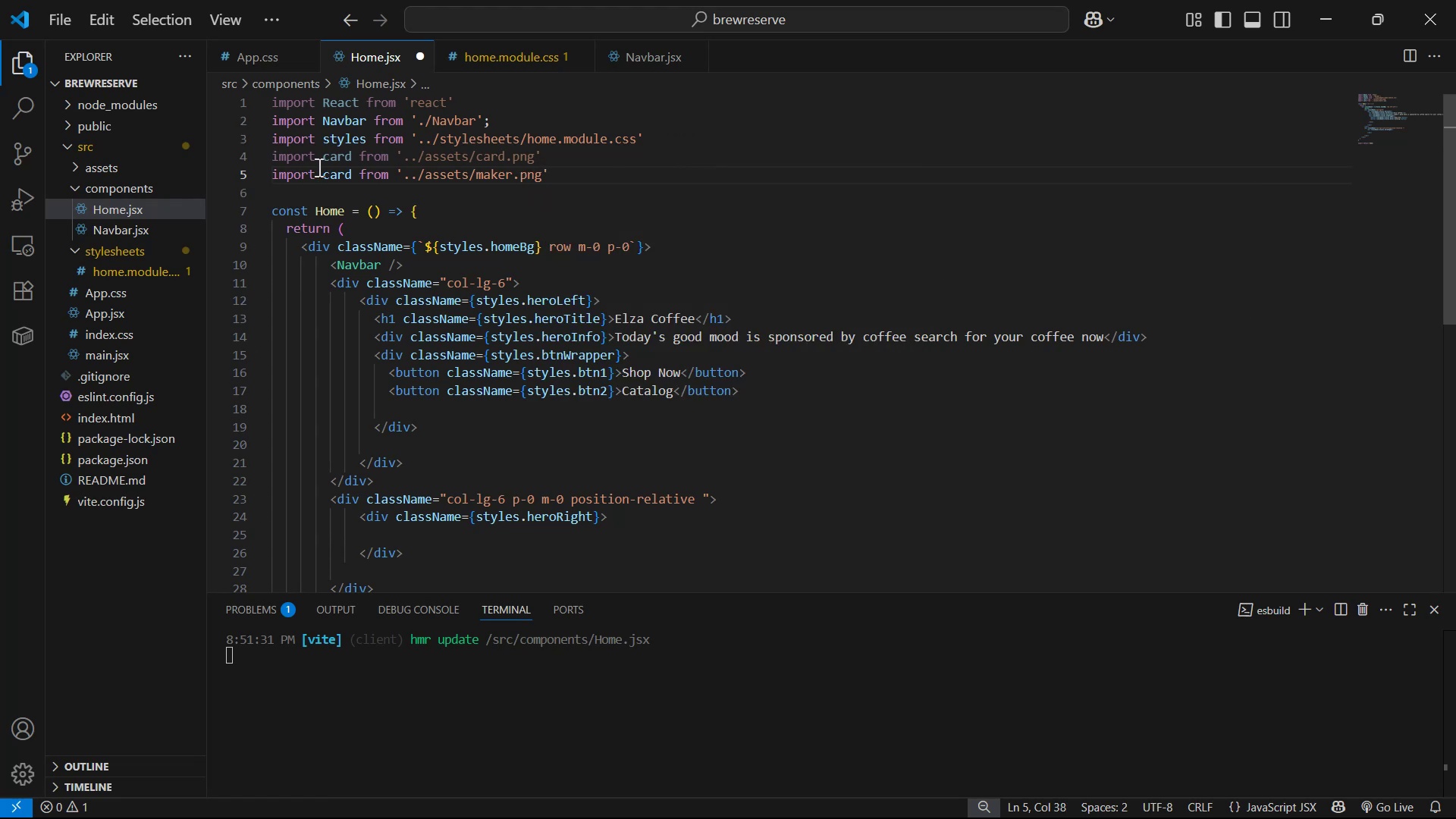 
left_click_drag(start_coordinate=[356, 174], to_coordinate=[320, 180])
 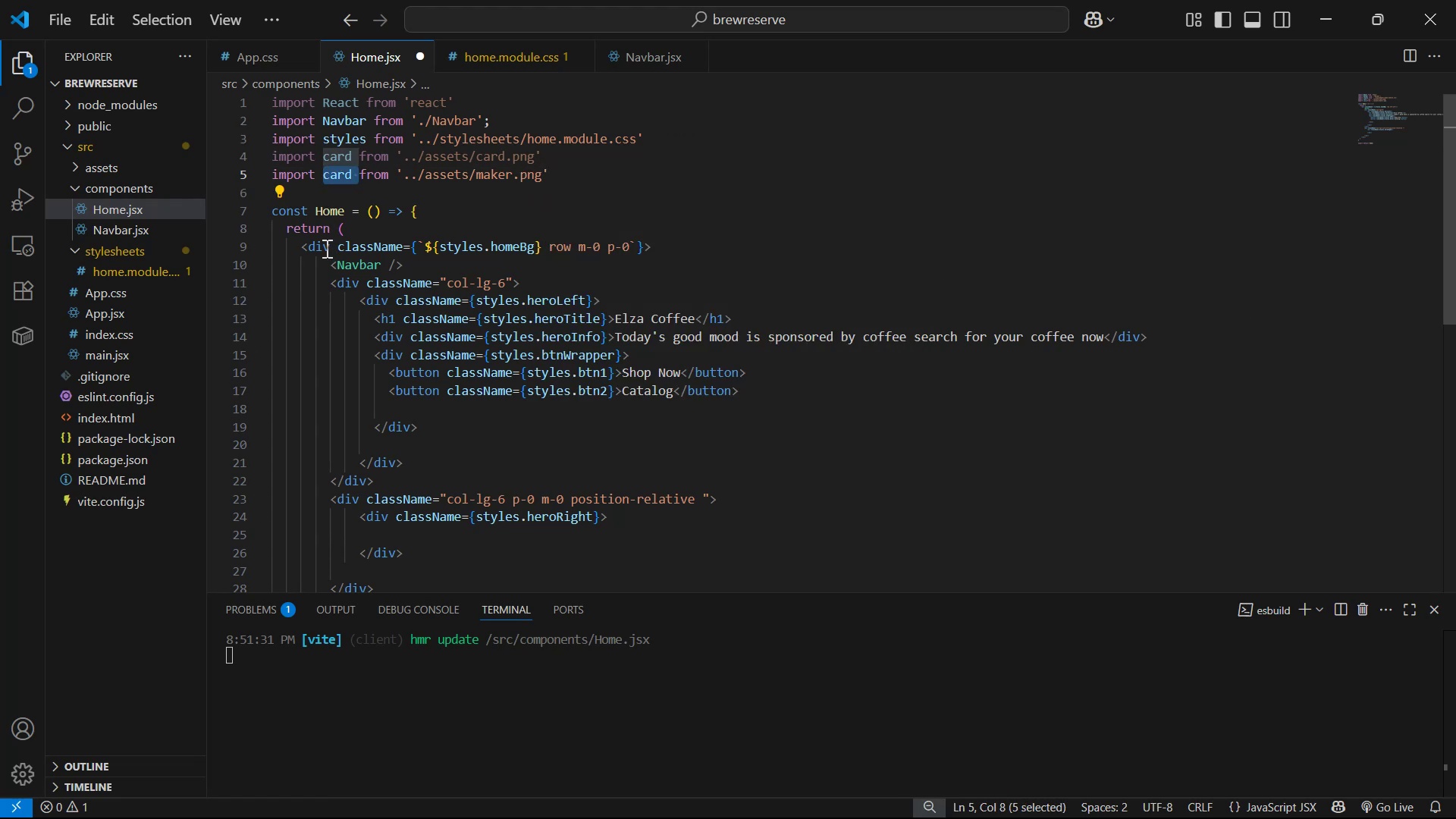 
type(maker )
 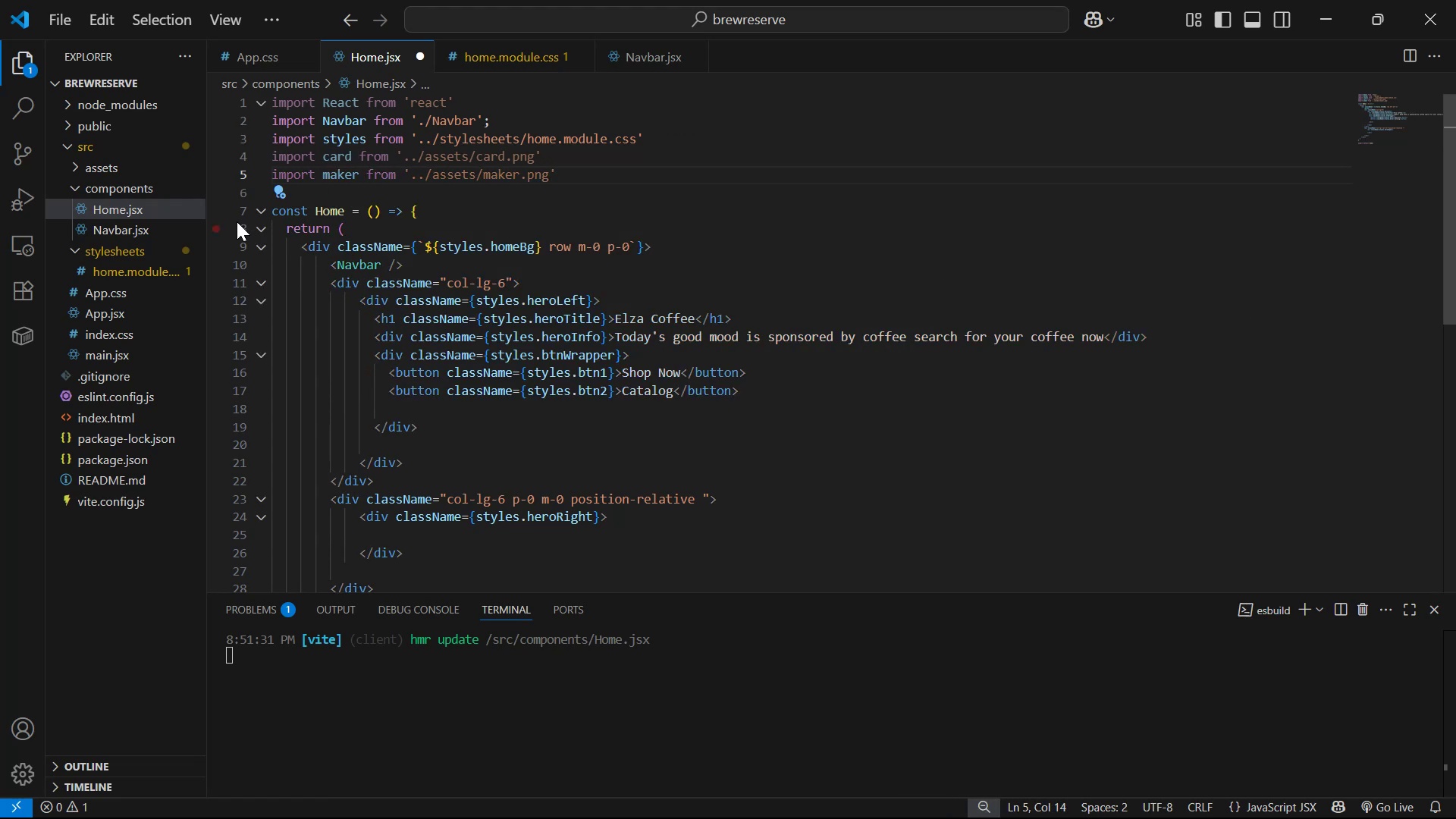 
scroll: coordinate [677, 362], scroll_direction: down, amount: 2.0
 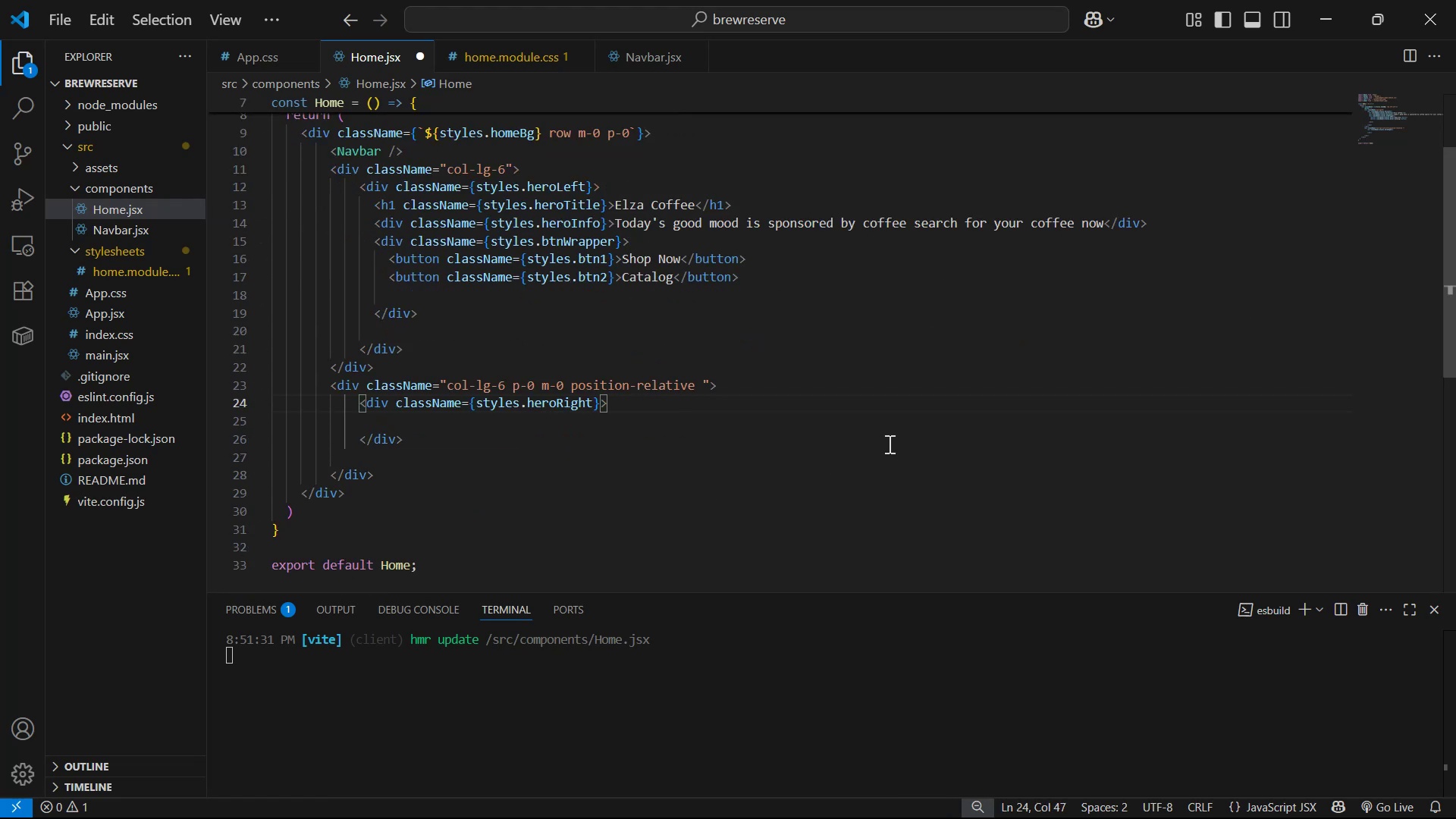 
key(Enter)
 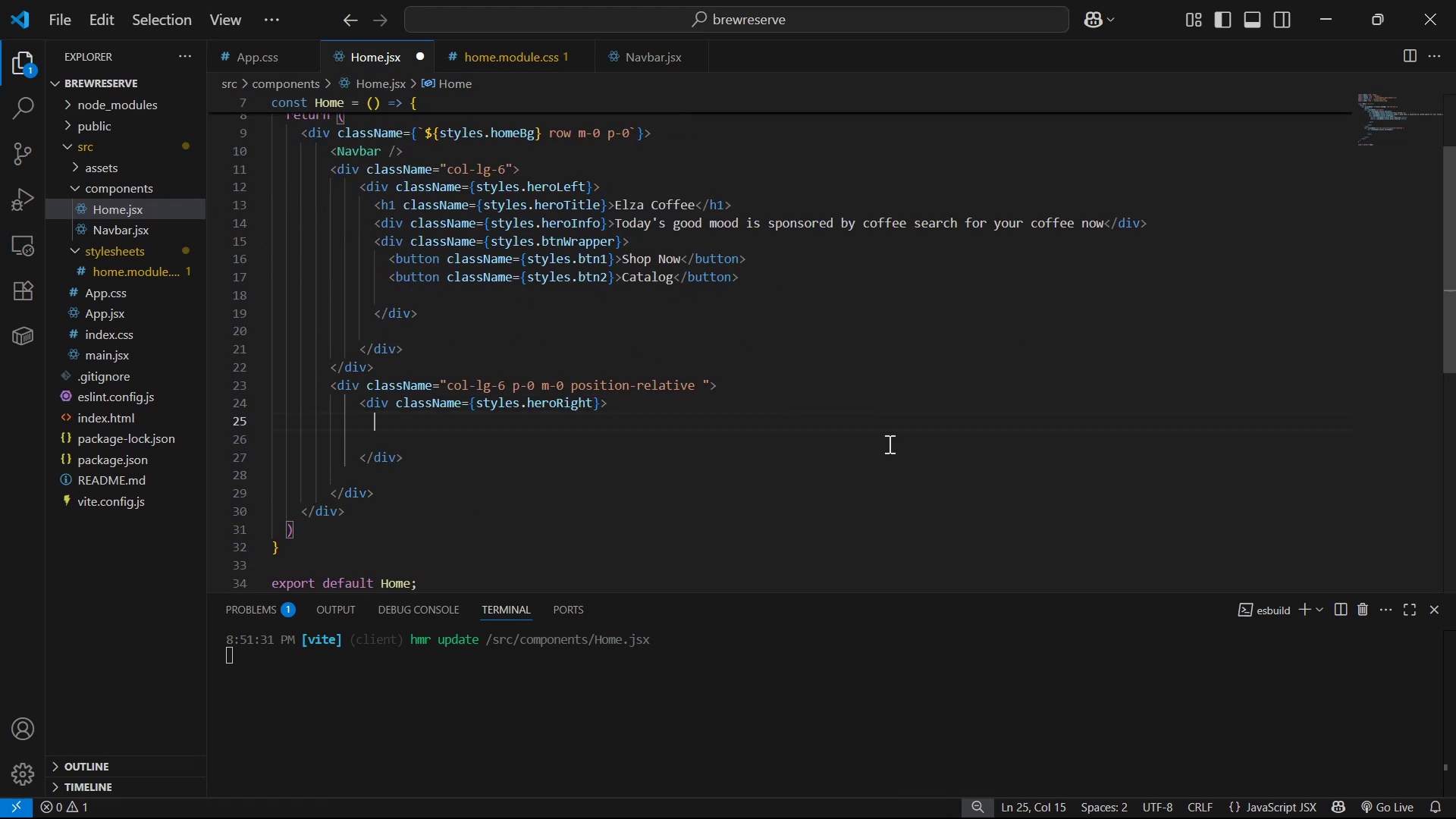 
key(Enter)
 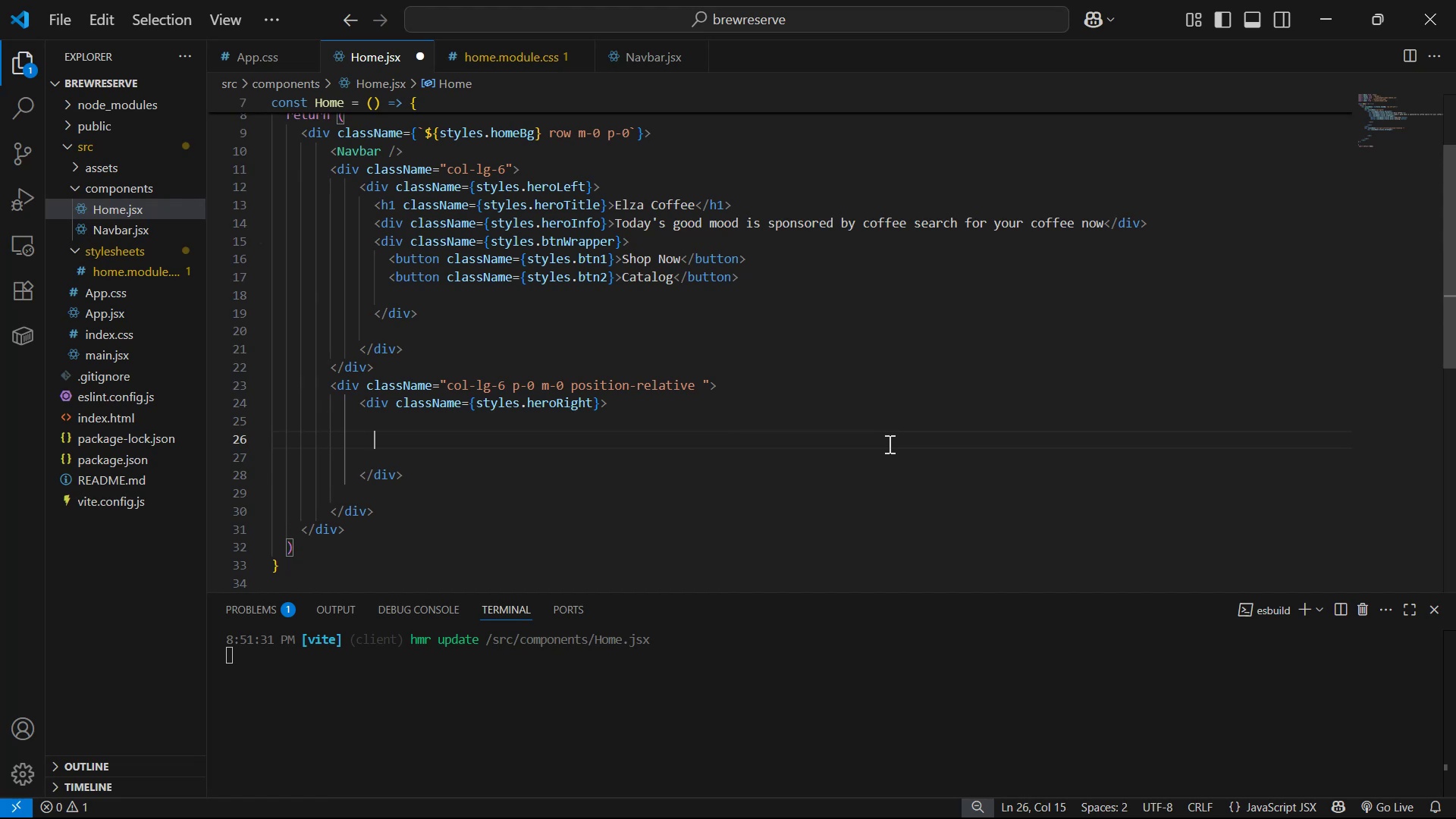 
type(img)
 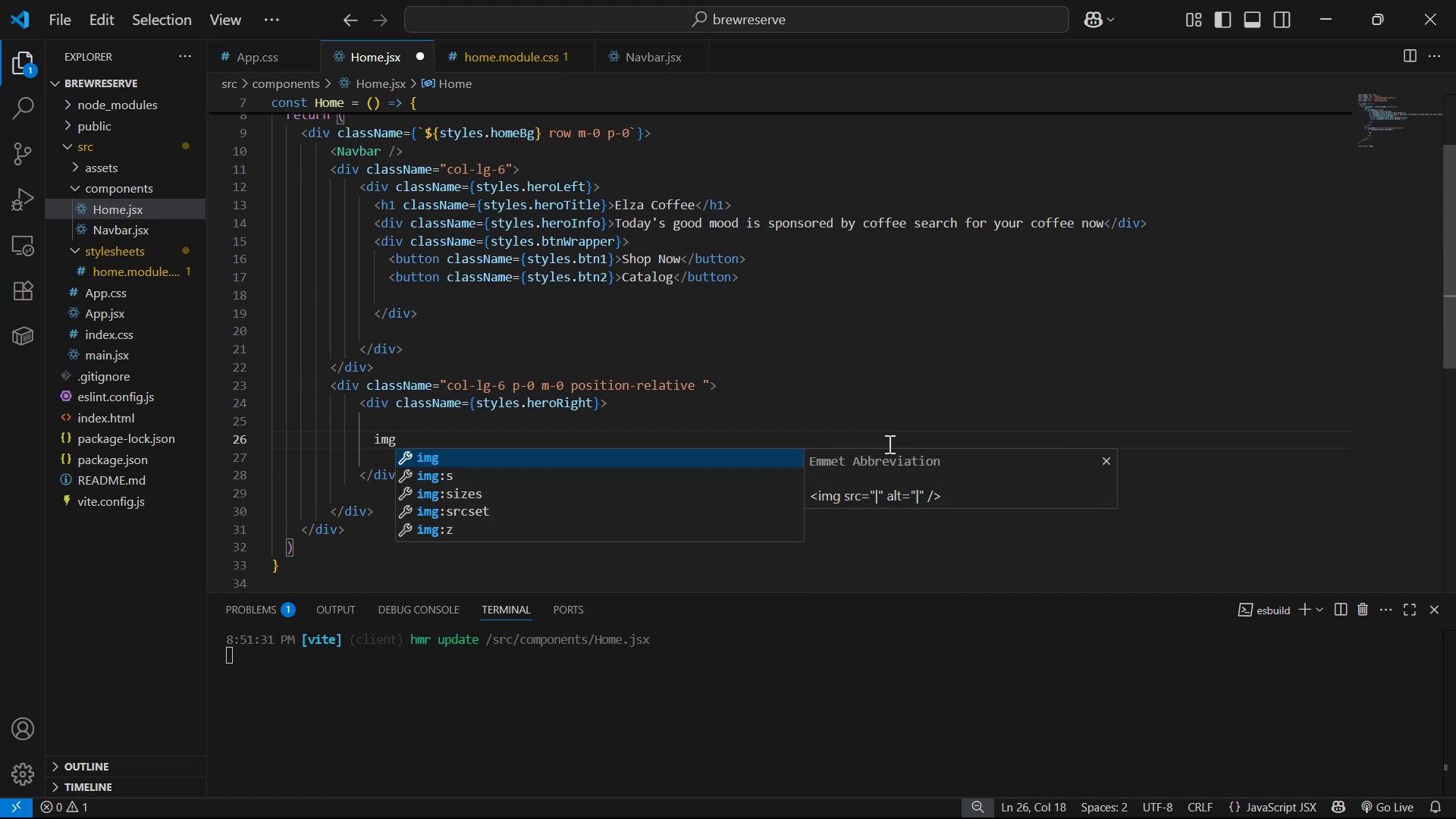 
key(Enter)
 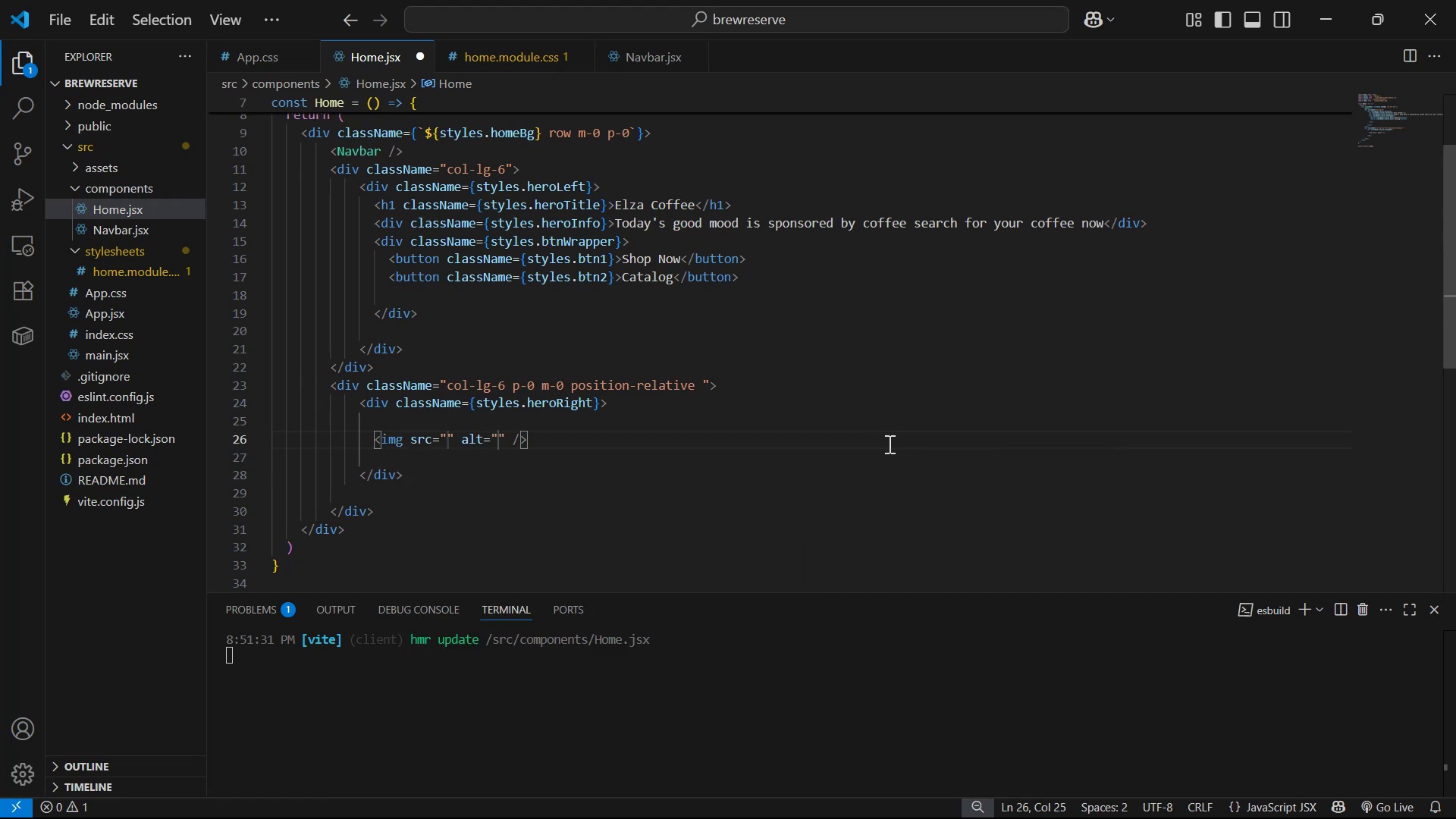 
key(ArrowRight)
 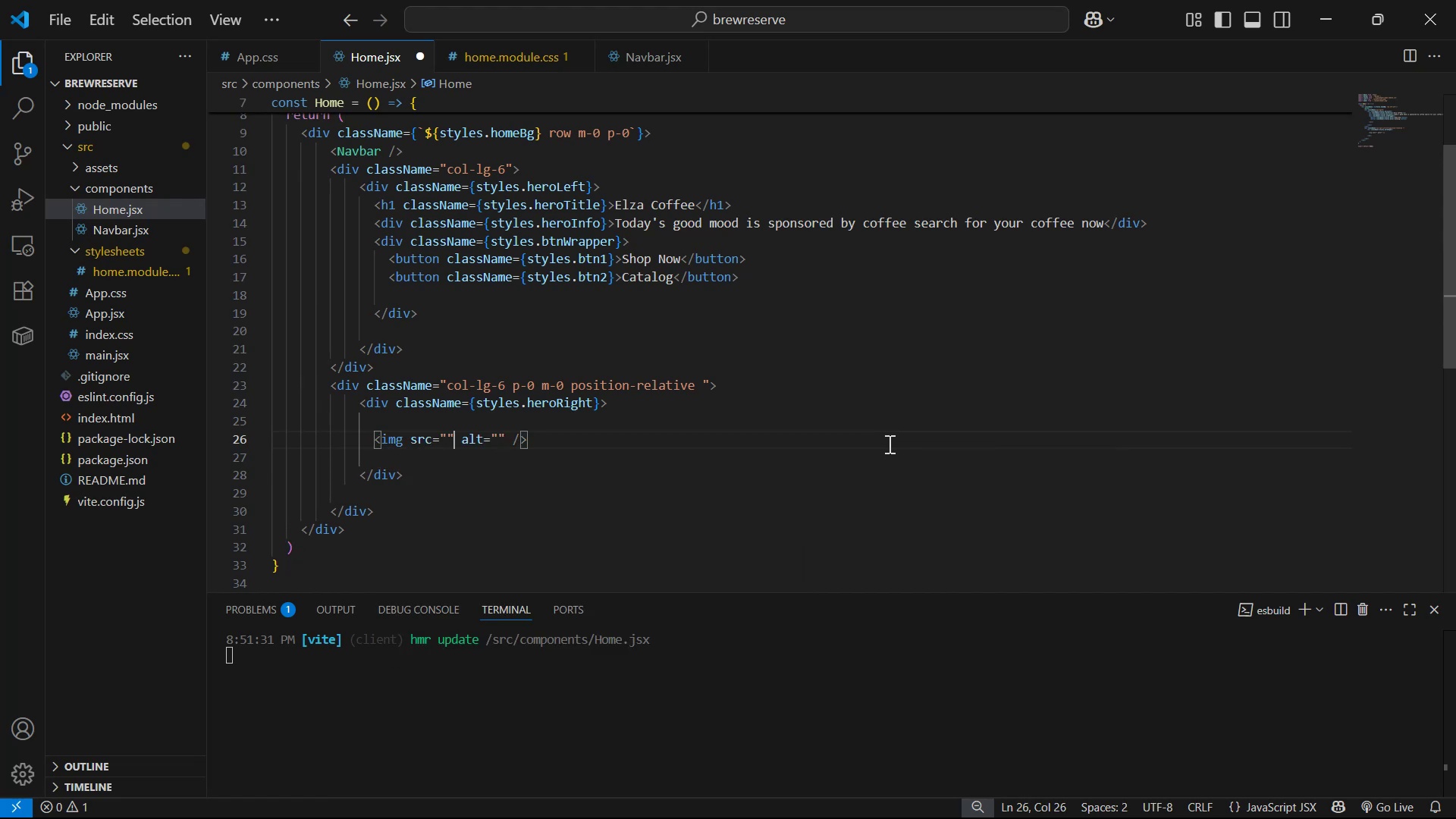 
key(Backspace)
key(Backspace)
type({make)
 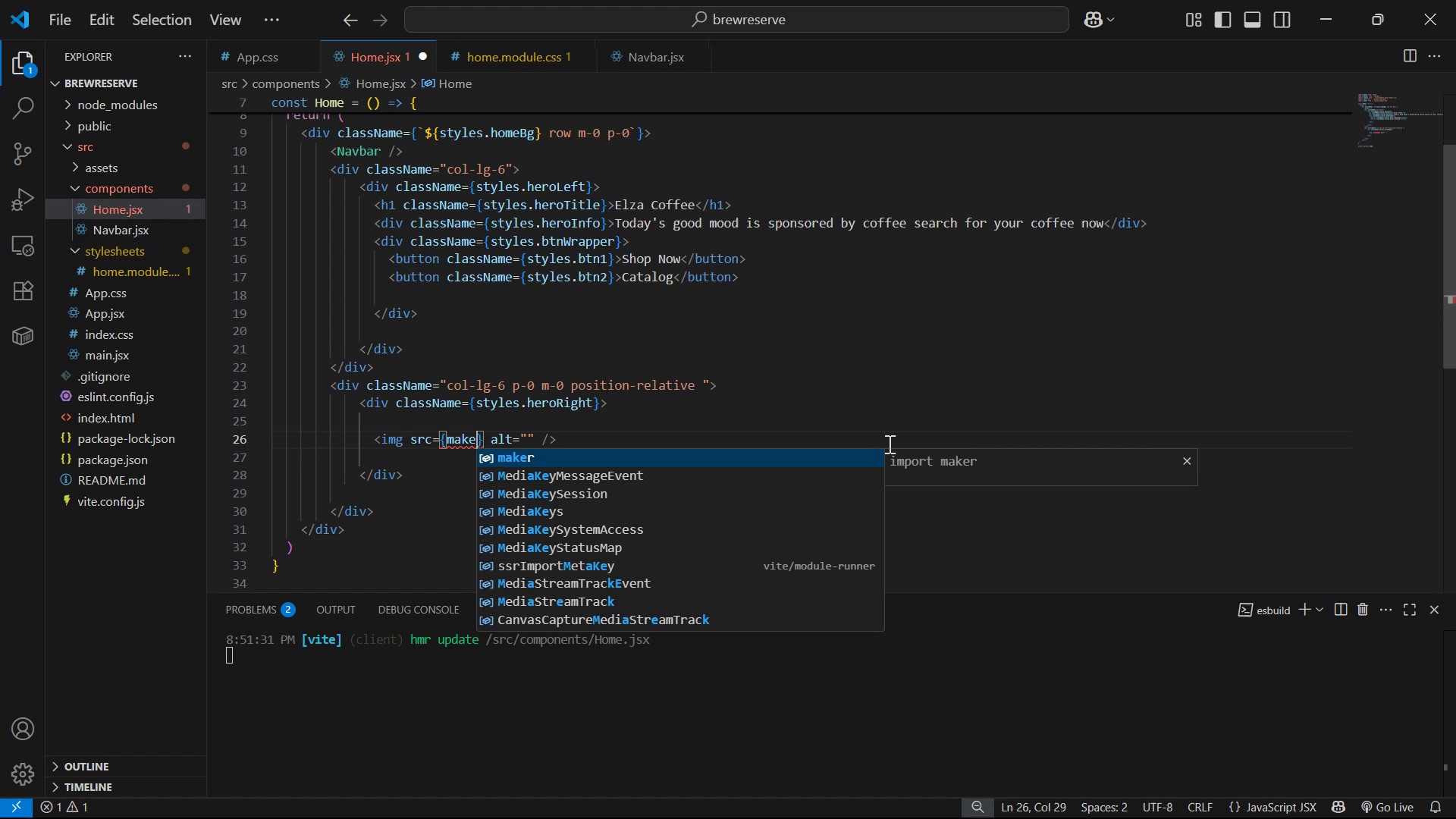 
key(Enter)
 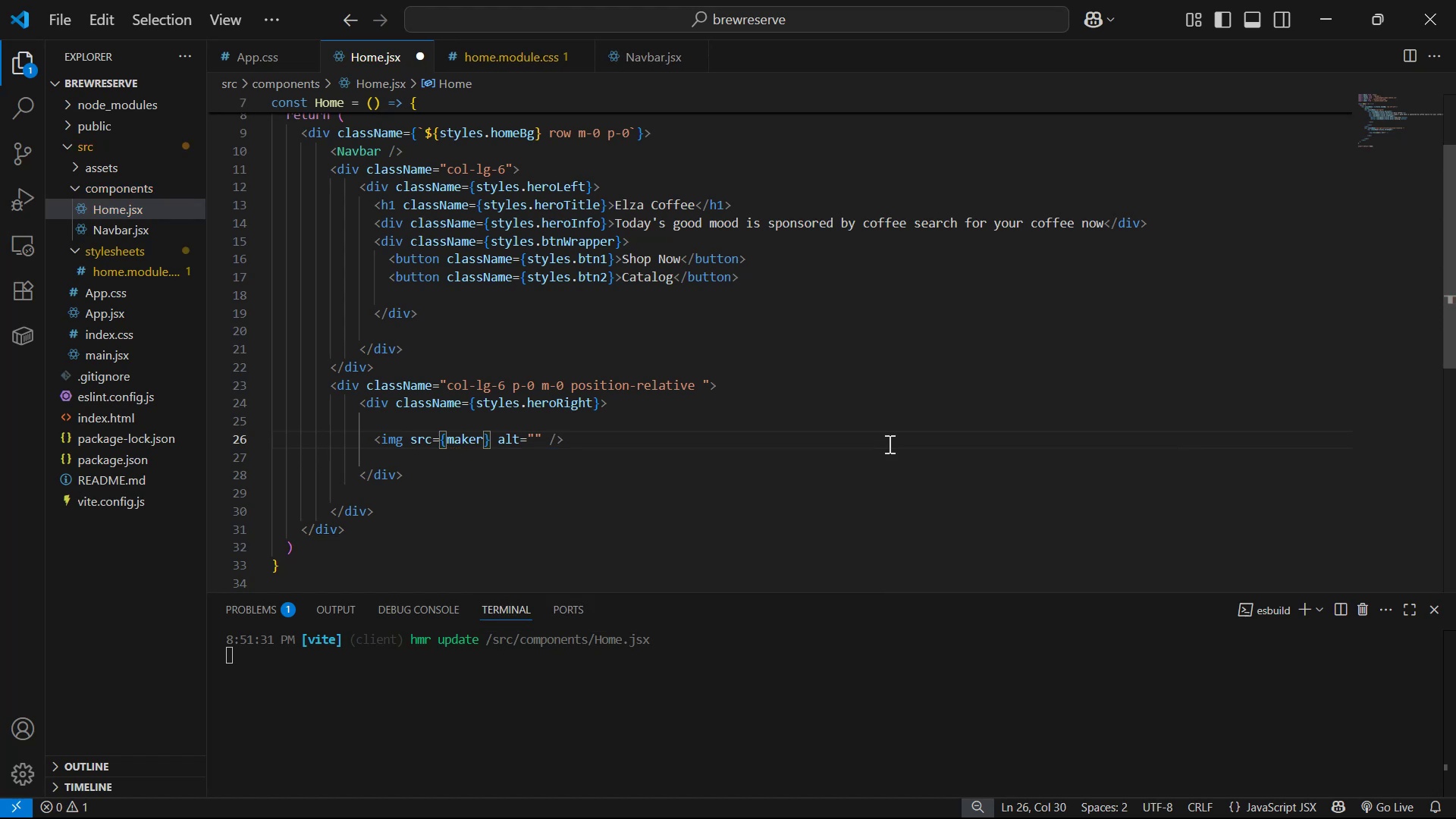 
hold_key(key=ArrowRight, duration=0.76)
 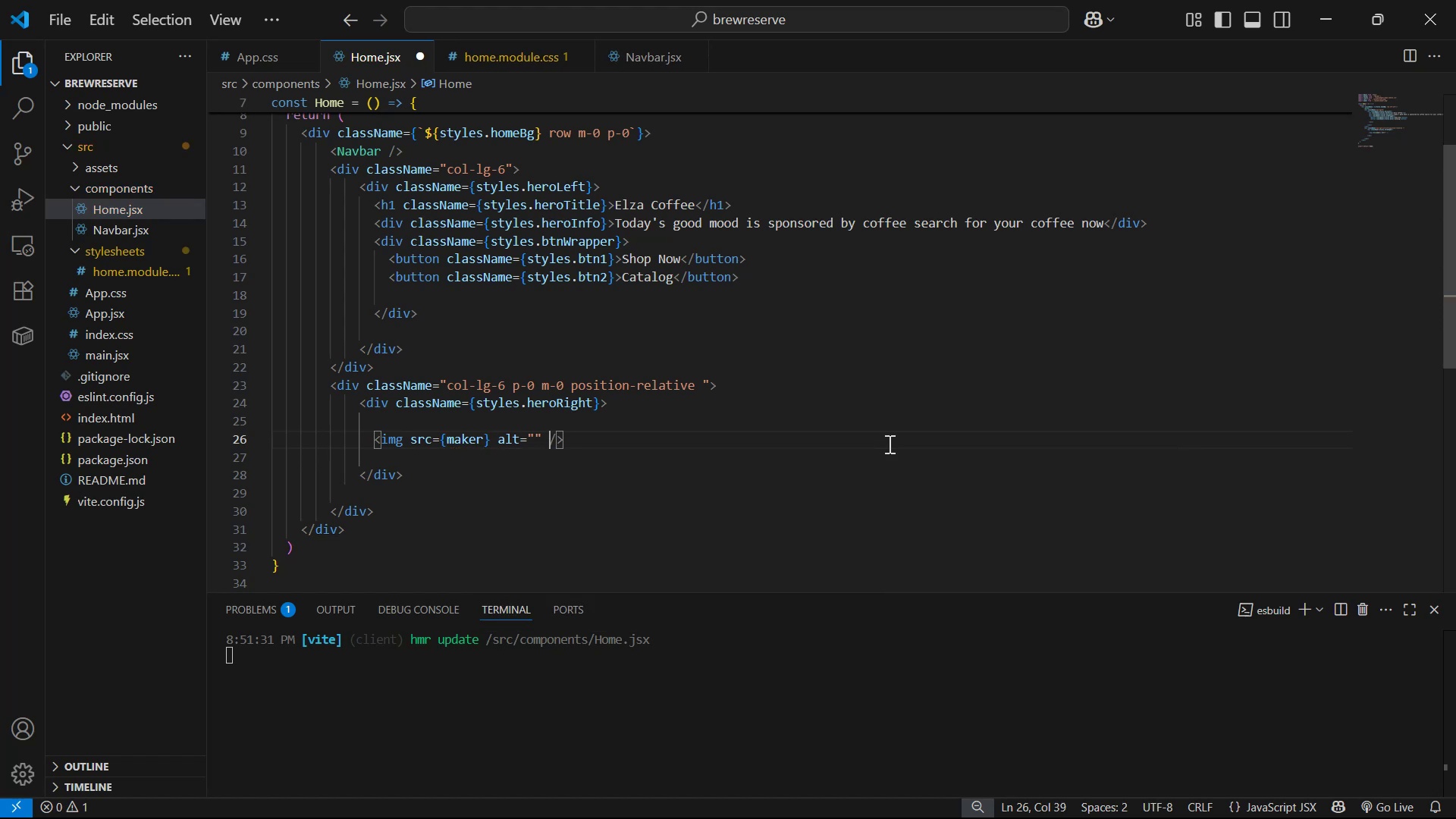 
key(ArrowLeft)
 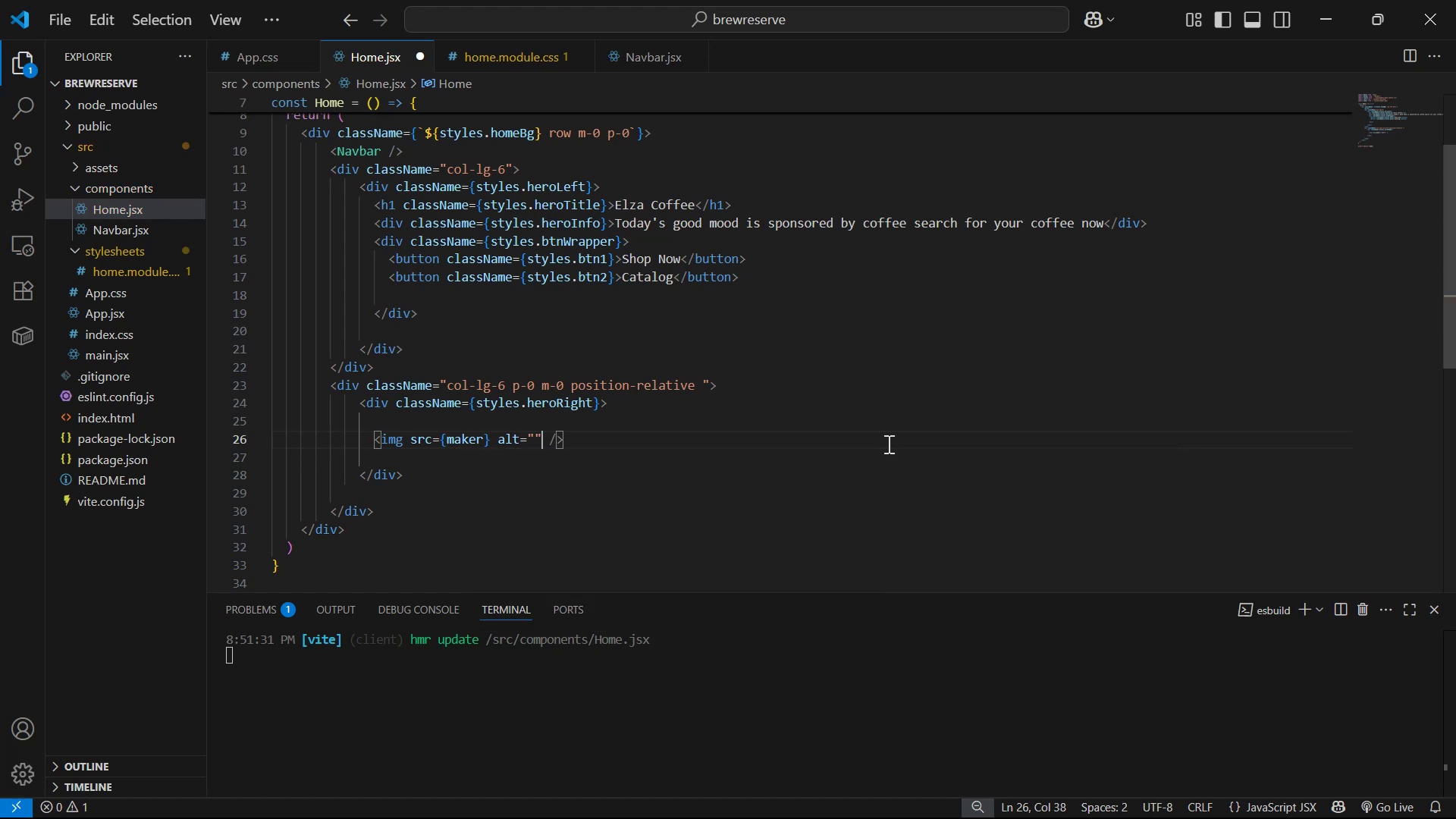 
type( cla)
 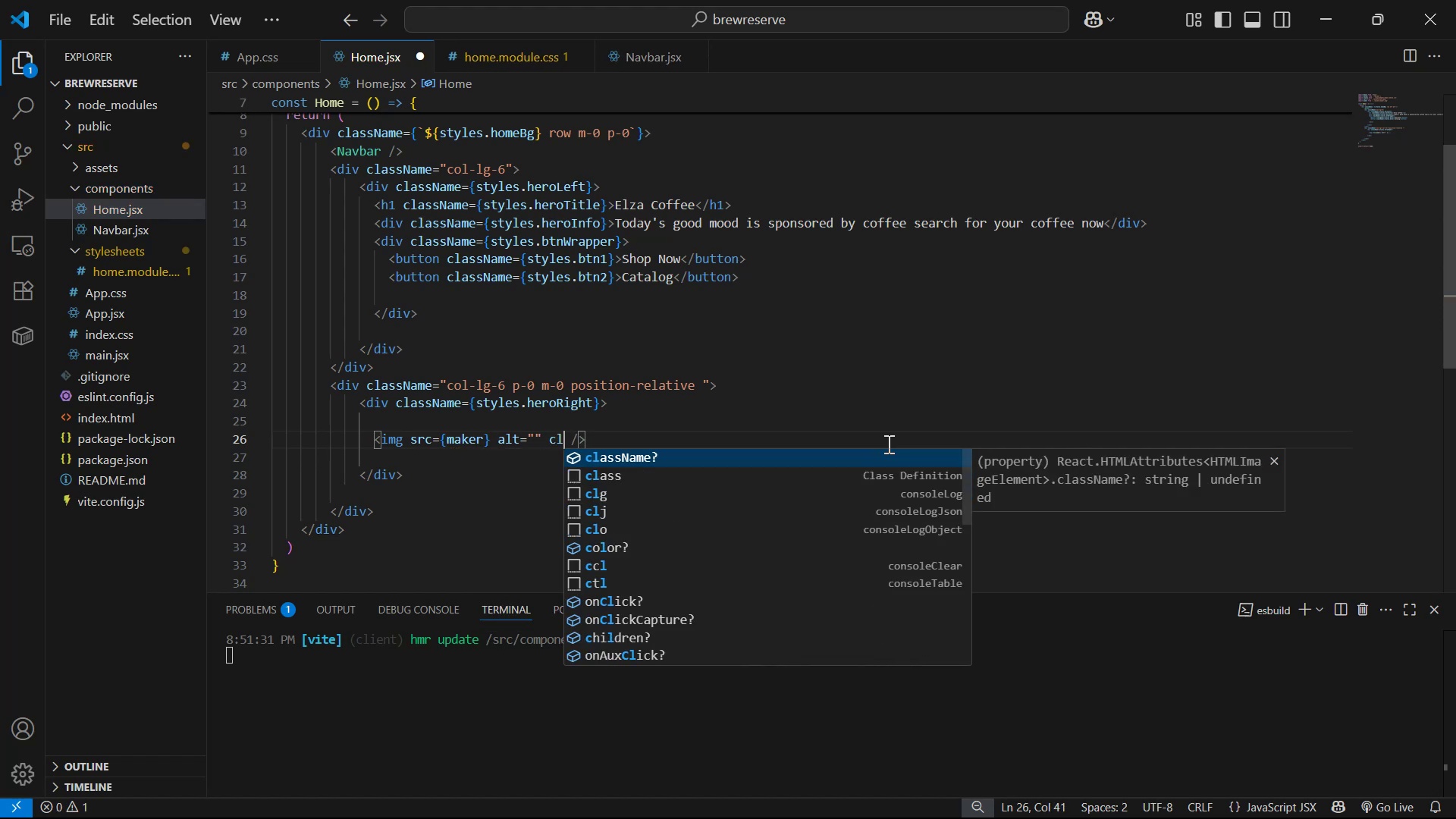 
key(Enter)
 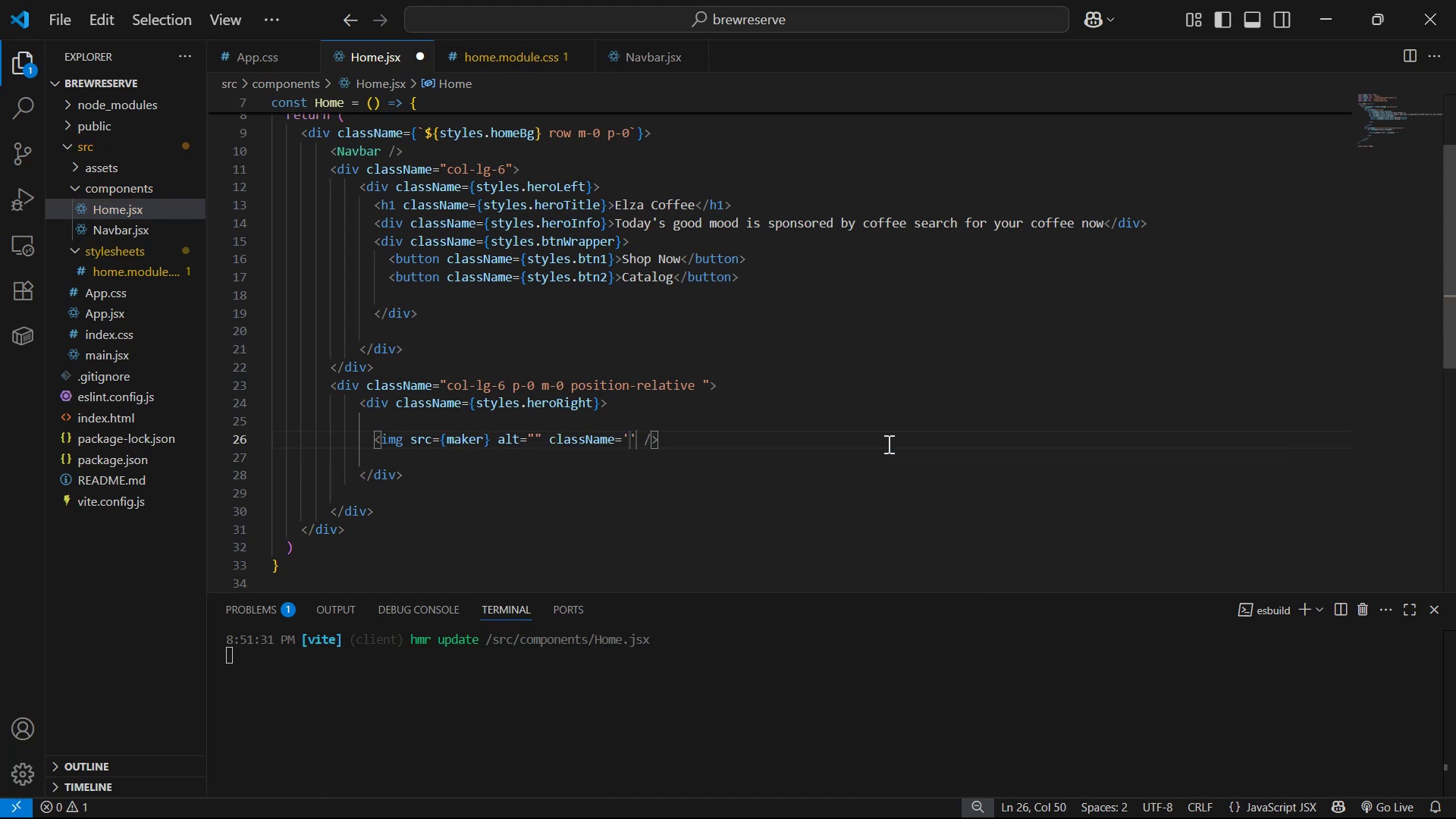 
key(ArrowRight)
 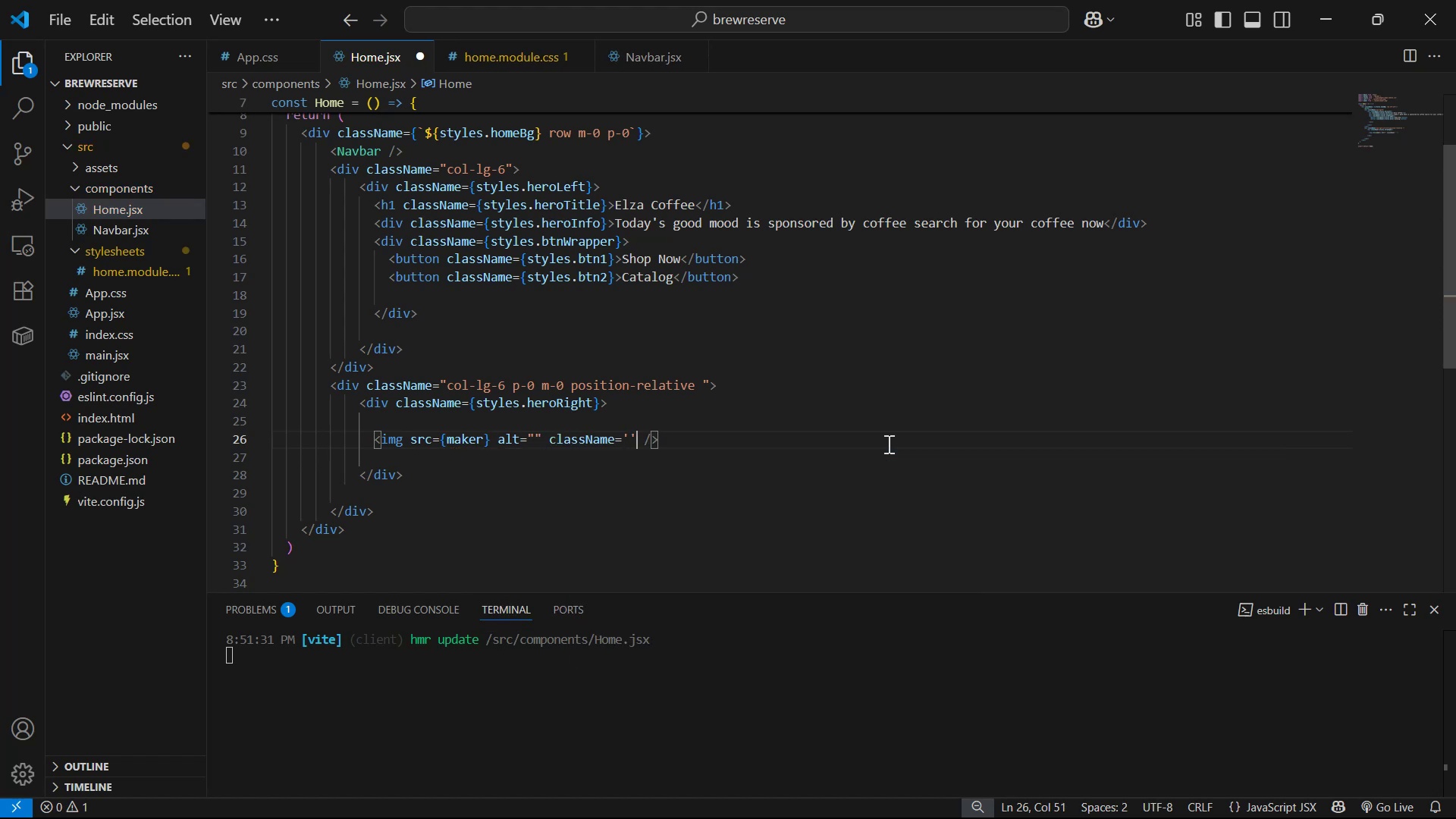 
key(Backspace)
key(Backspace)
type({sty)
 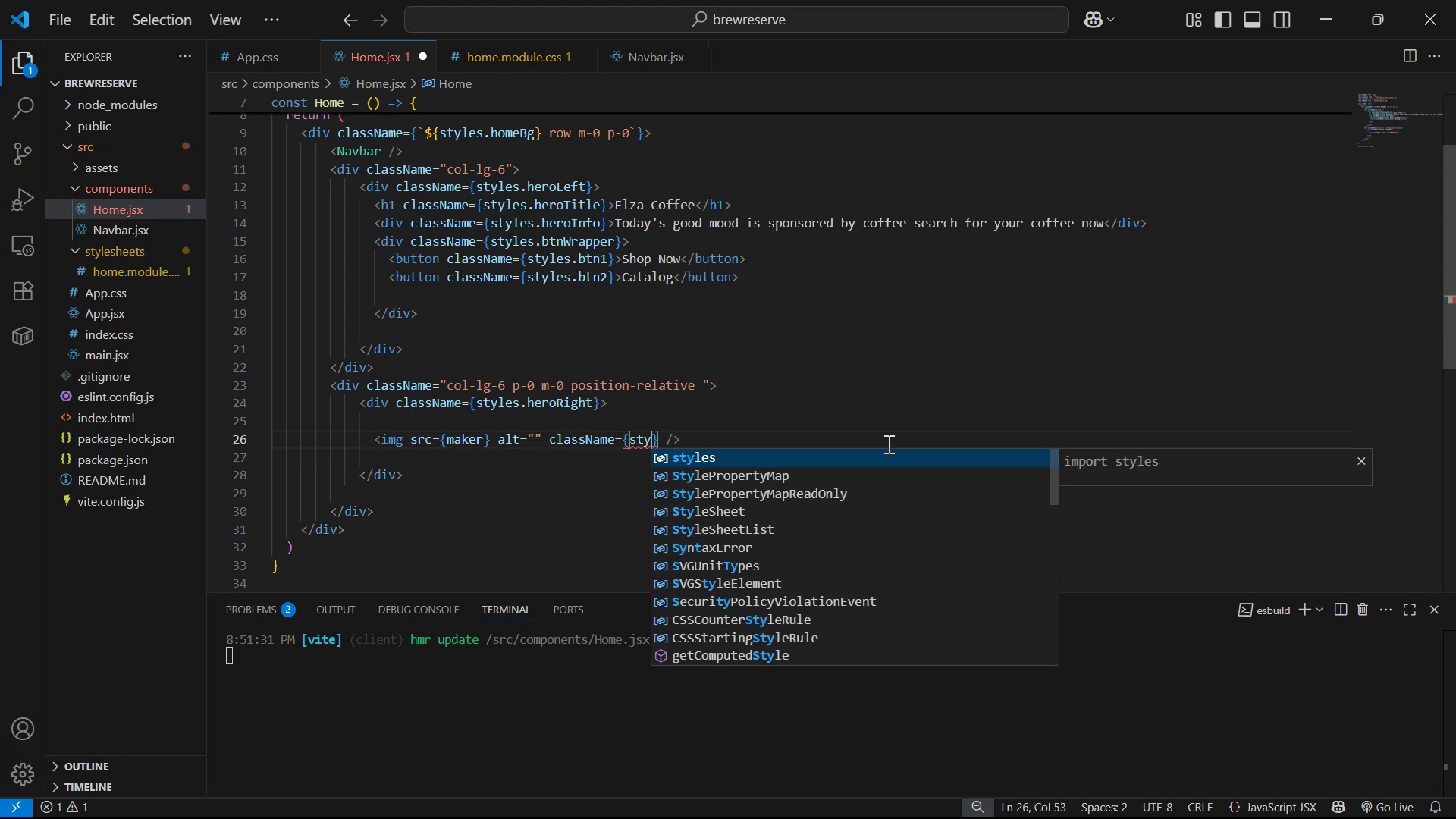 
key(Enter)
 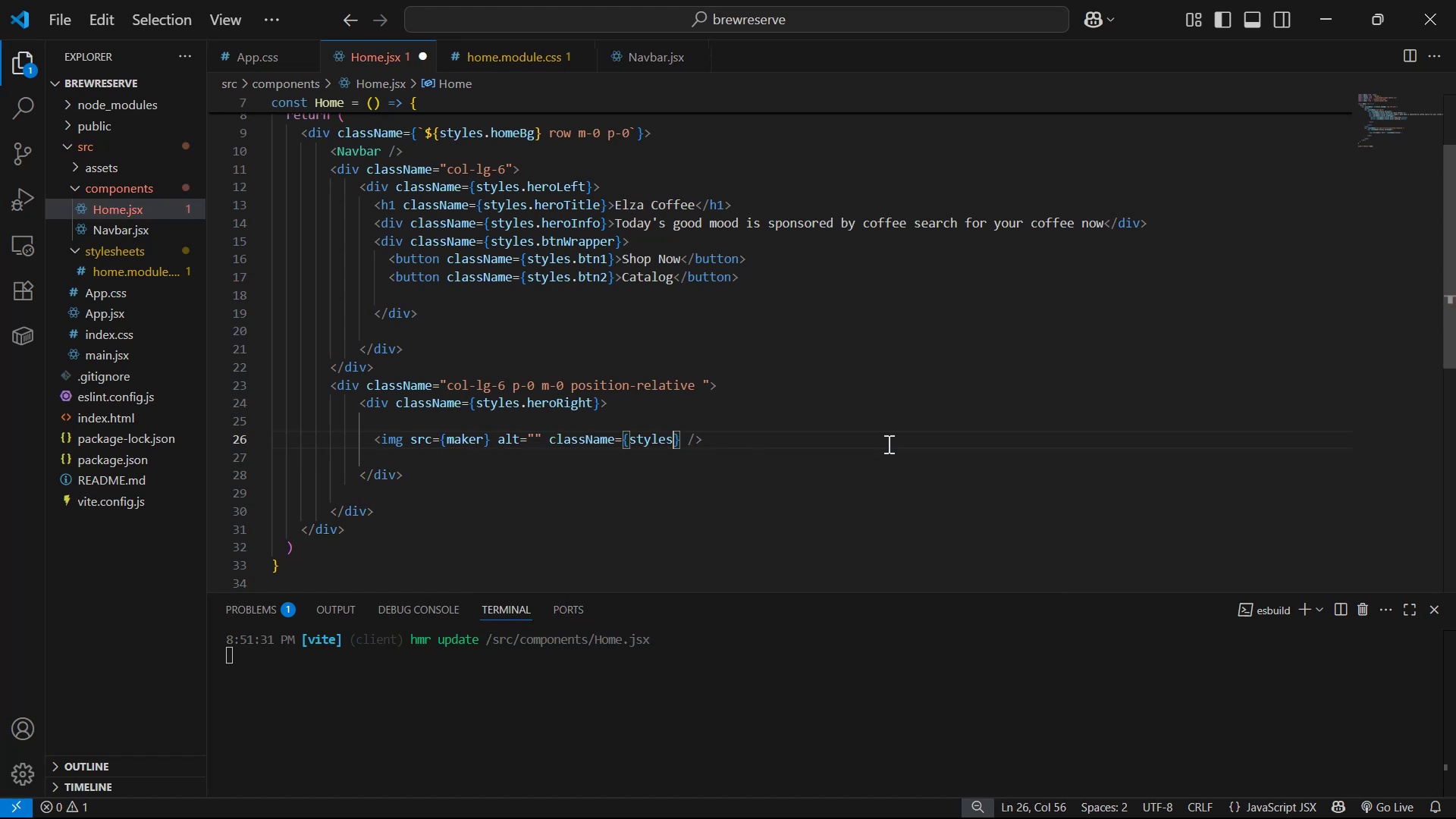 
type(.maler )
key(Backspace)
key(Backspace)
key(Backspace)
key(Backspace)
type(ker )
key(Backspace)
 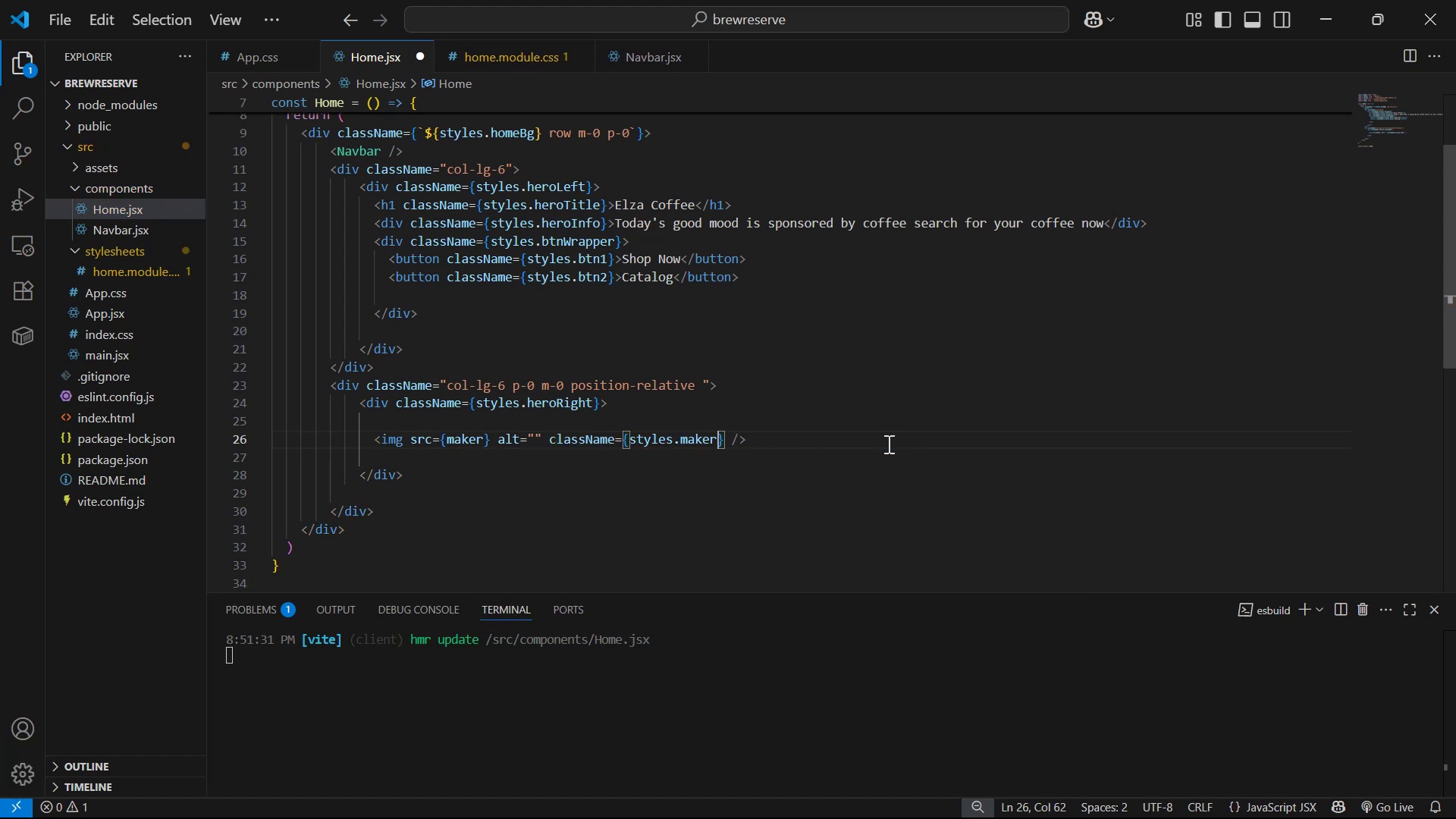 
key(Control+S)
 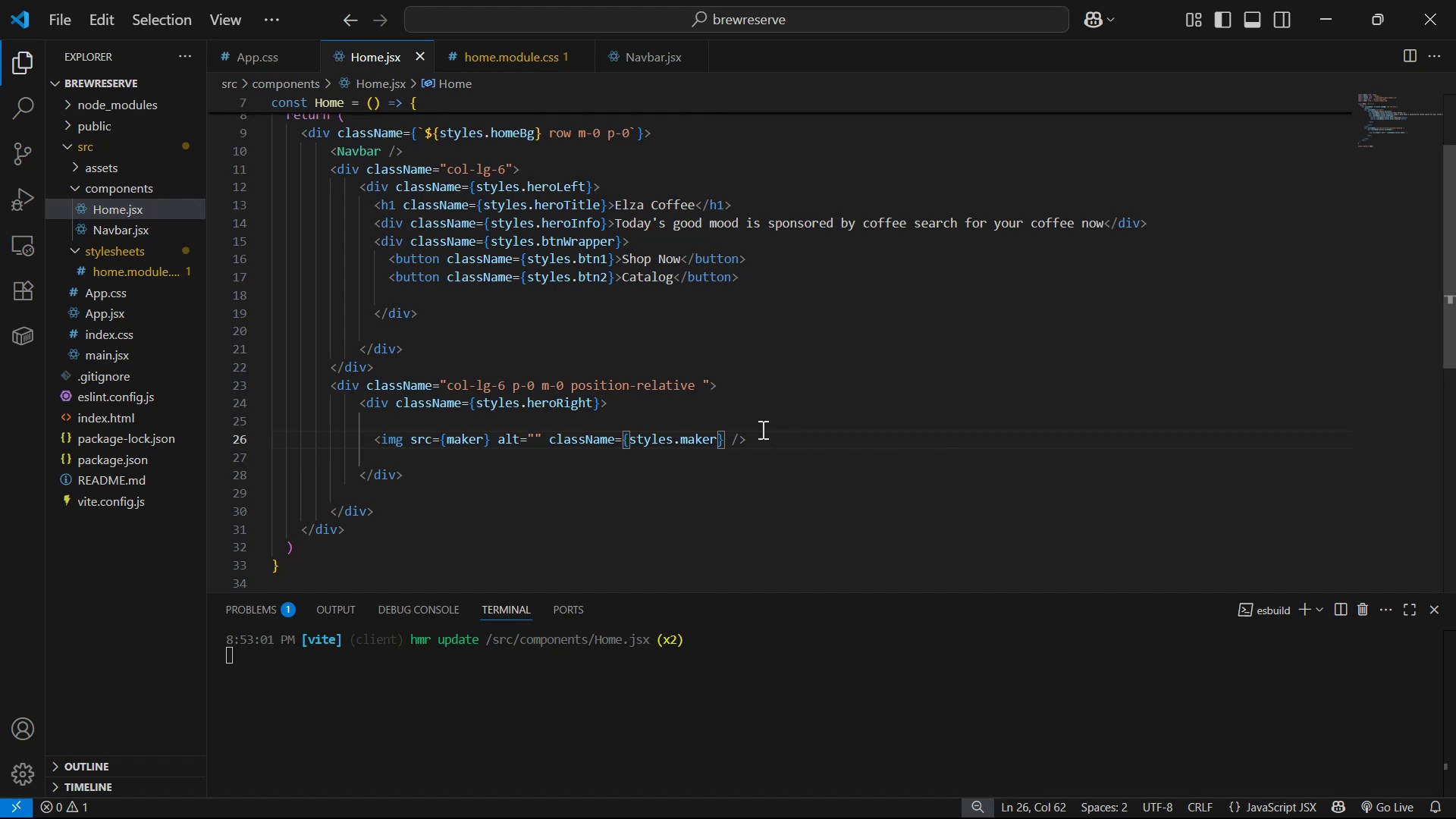 
wait(12.66)
 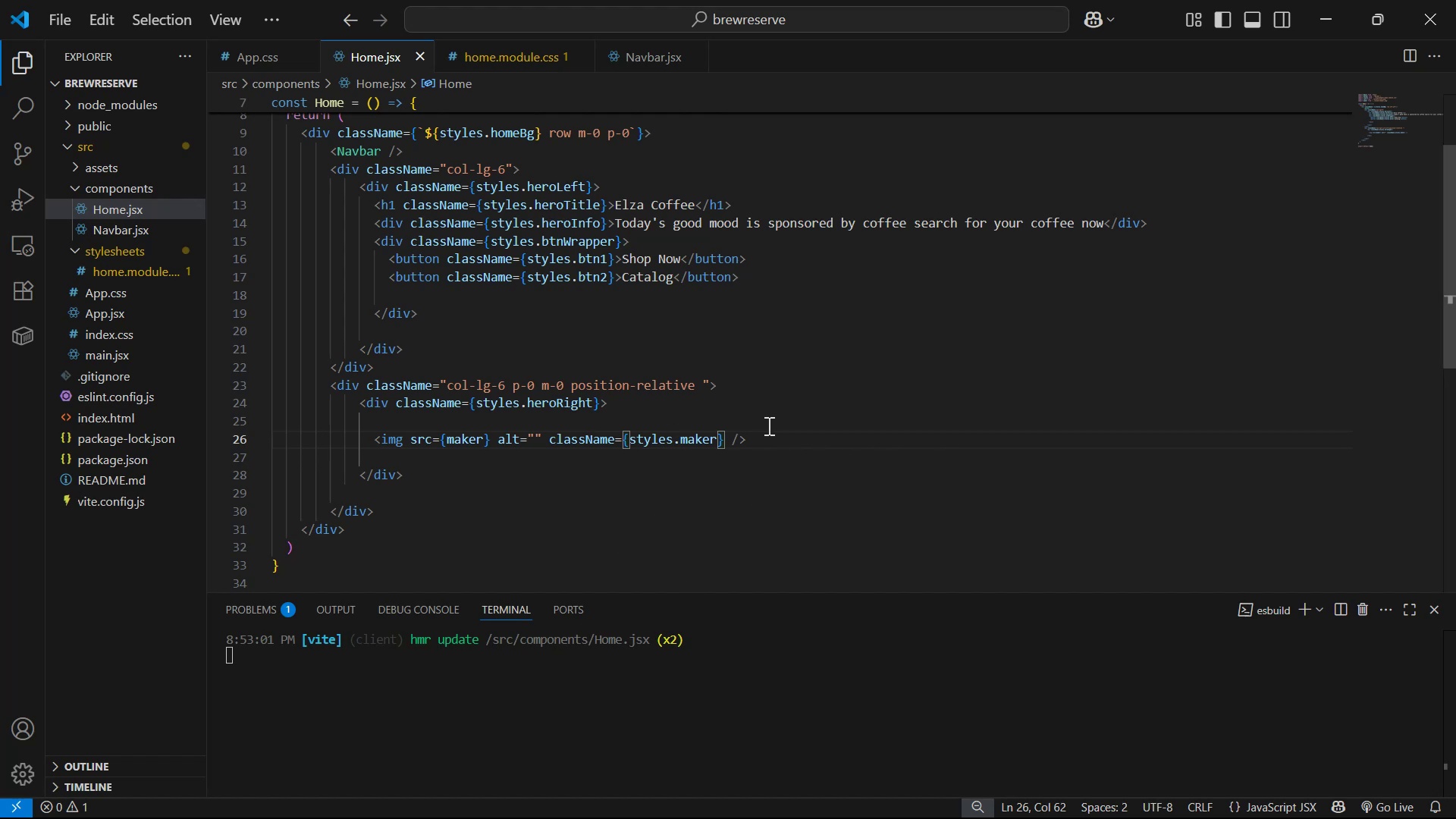 
key(Alt+Tab)
 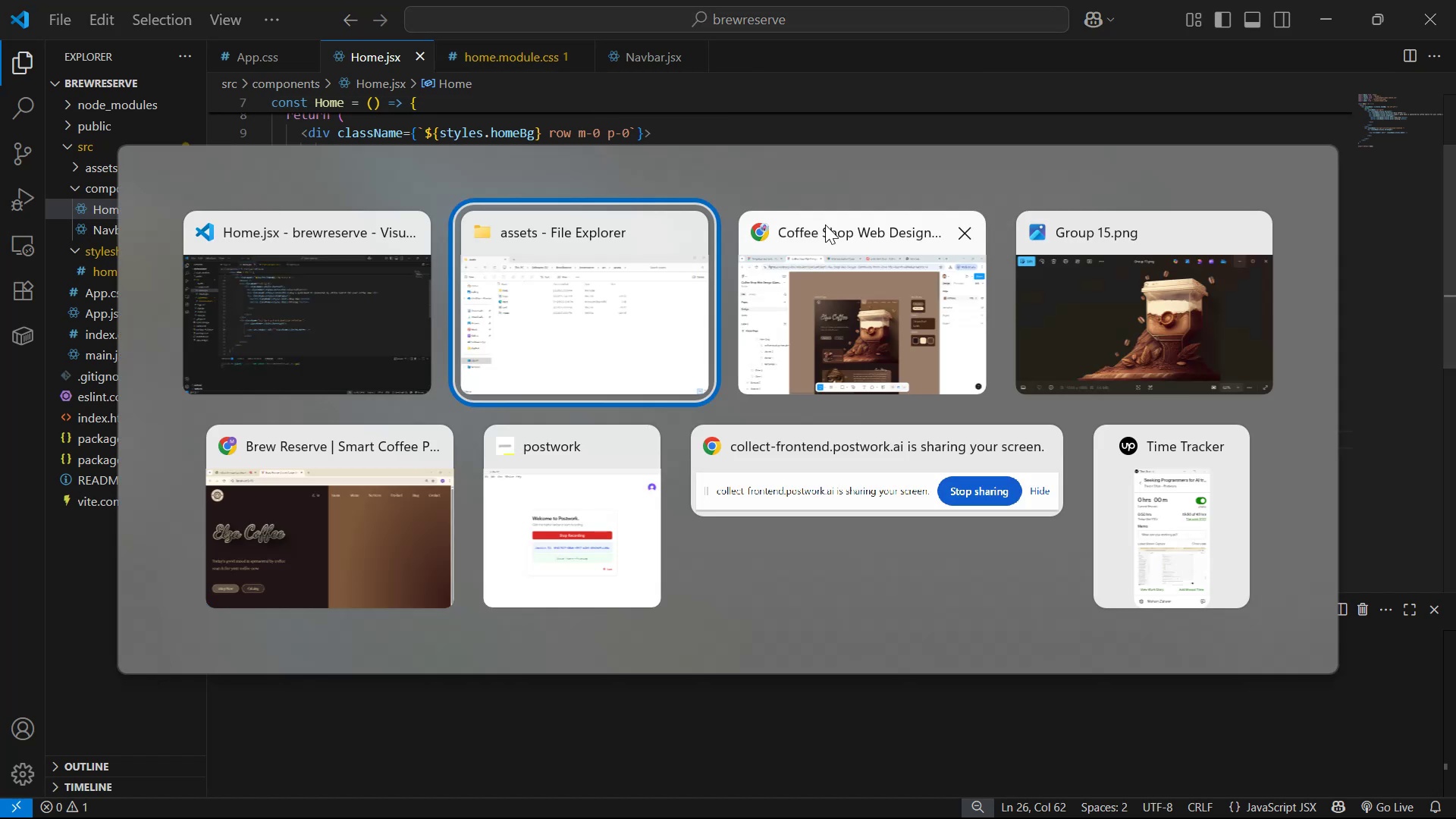 
key(Alt+Tab)
 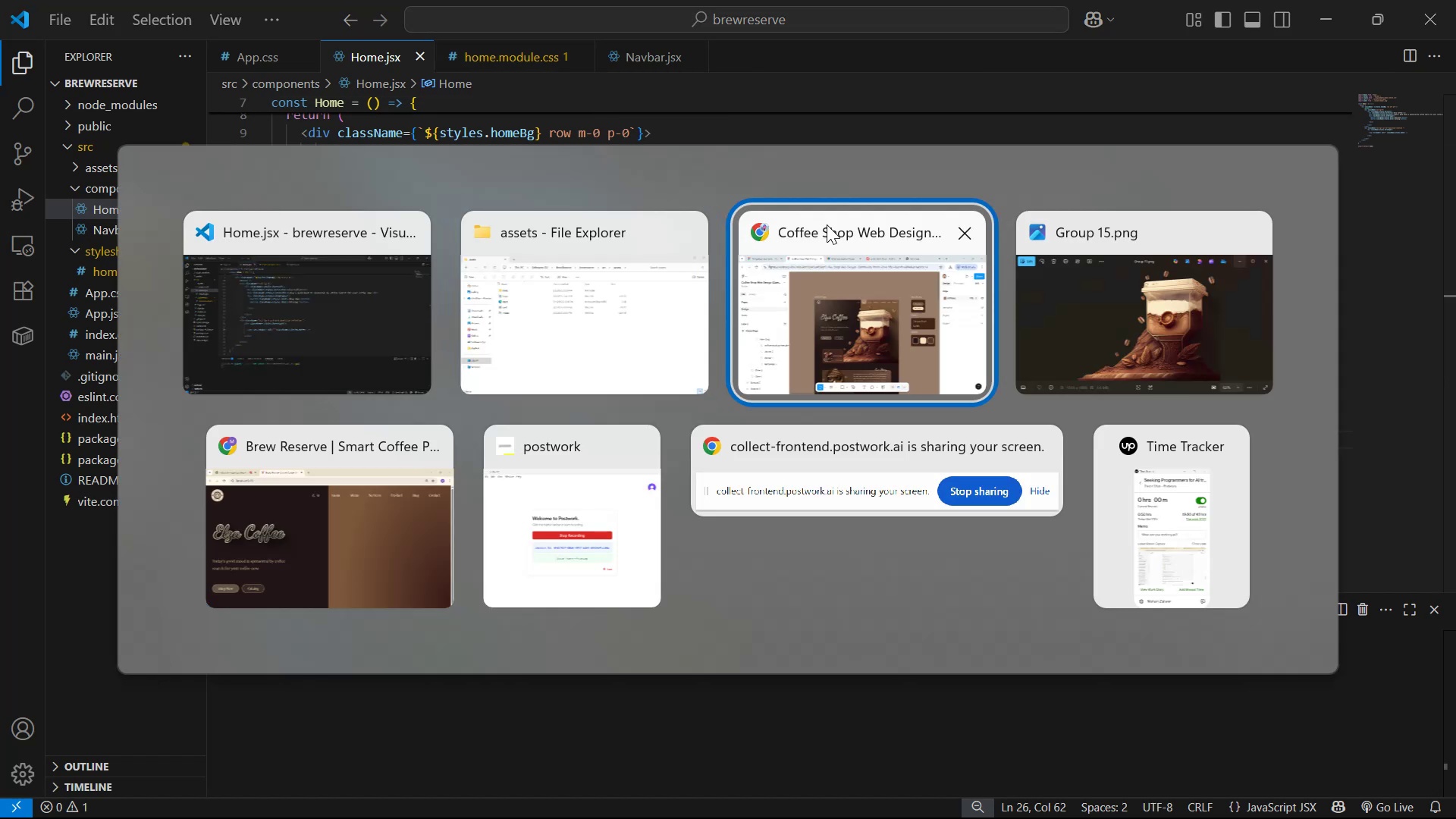 
key(Alt+Tab)
 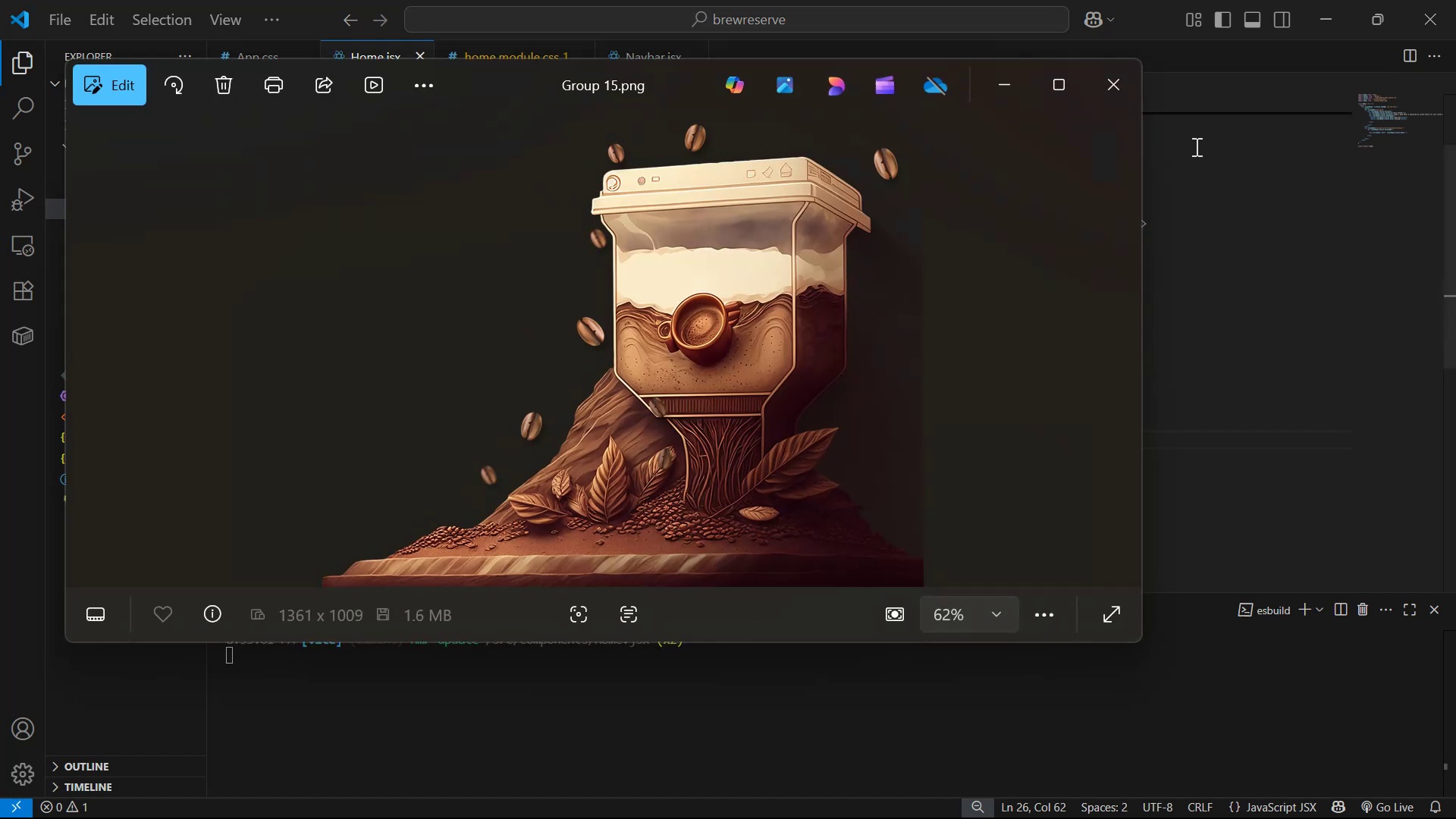 
key(Alt+Tab)
 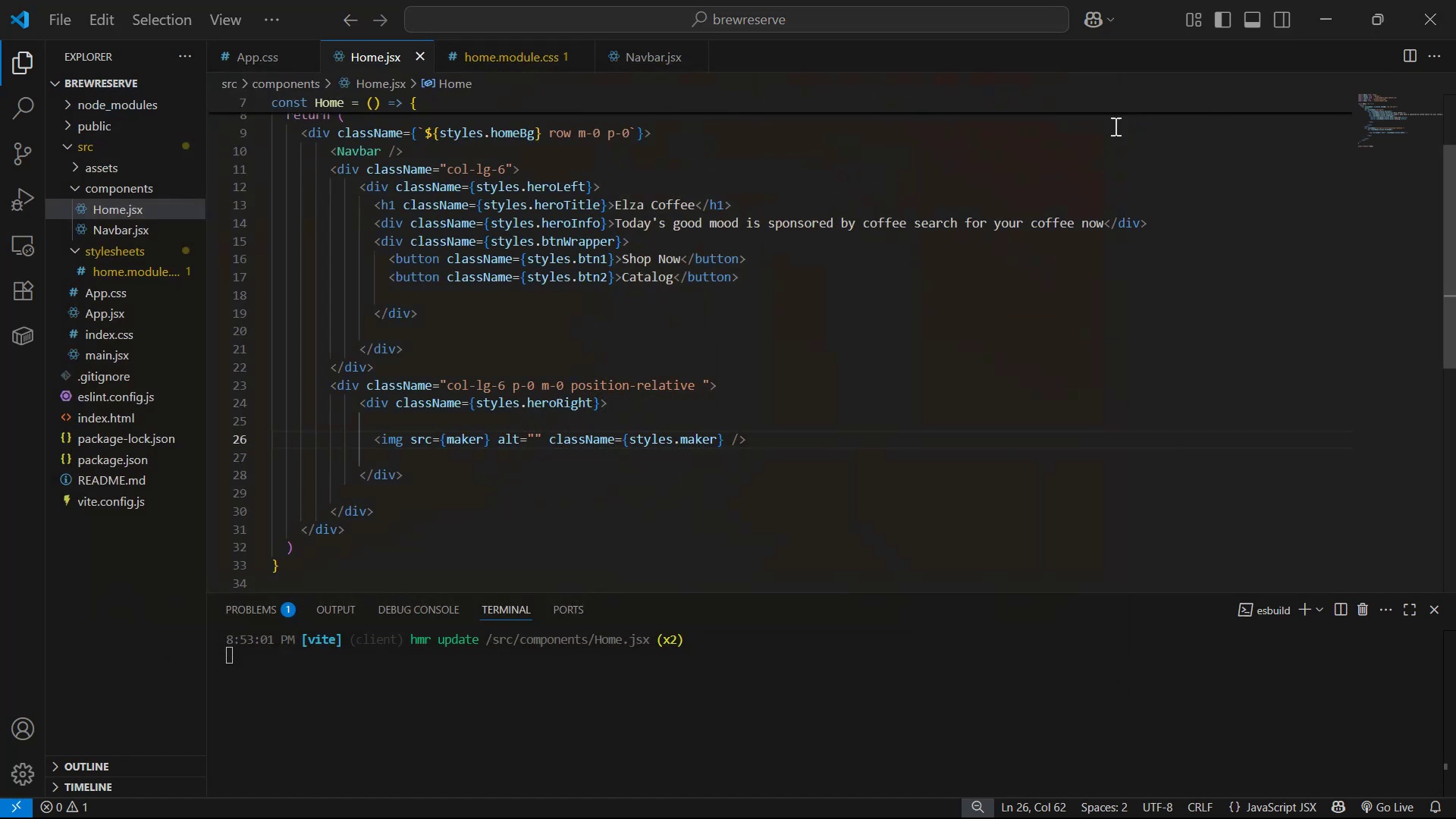 
key(Alt+Tab)
 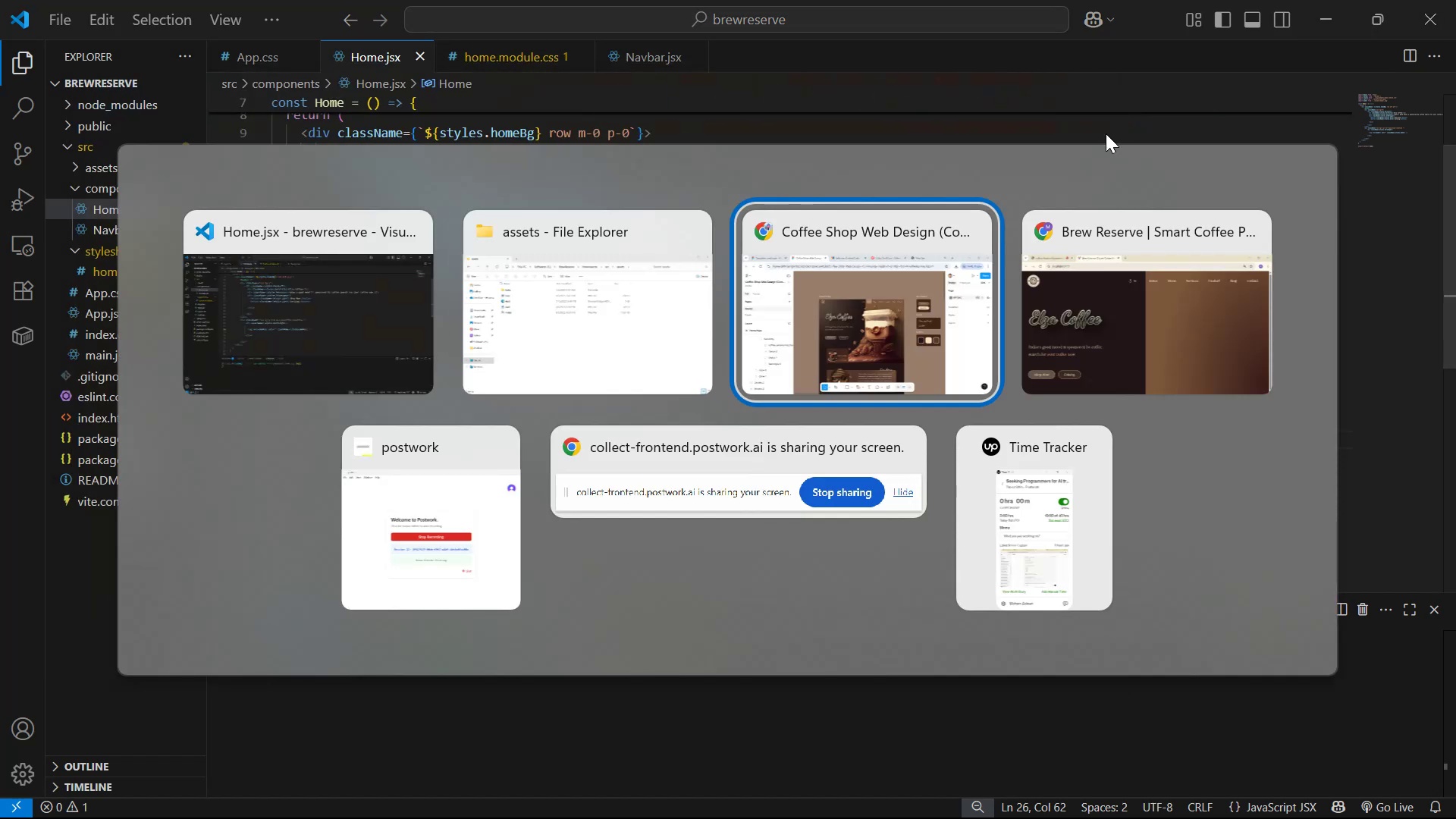 
key(Alt+Tab)
 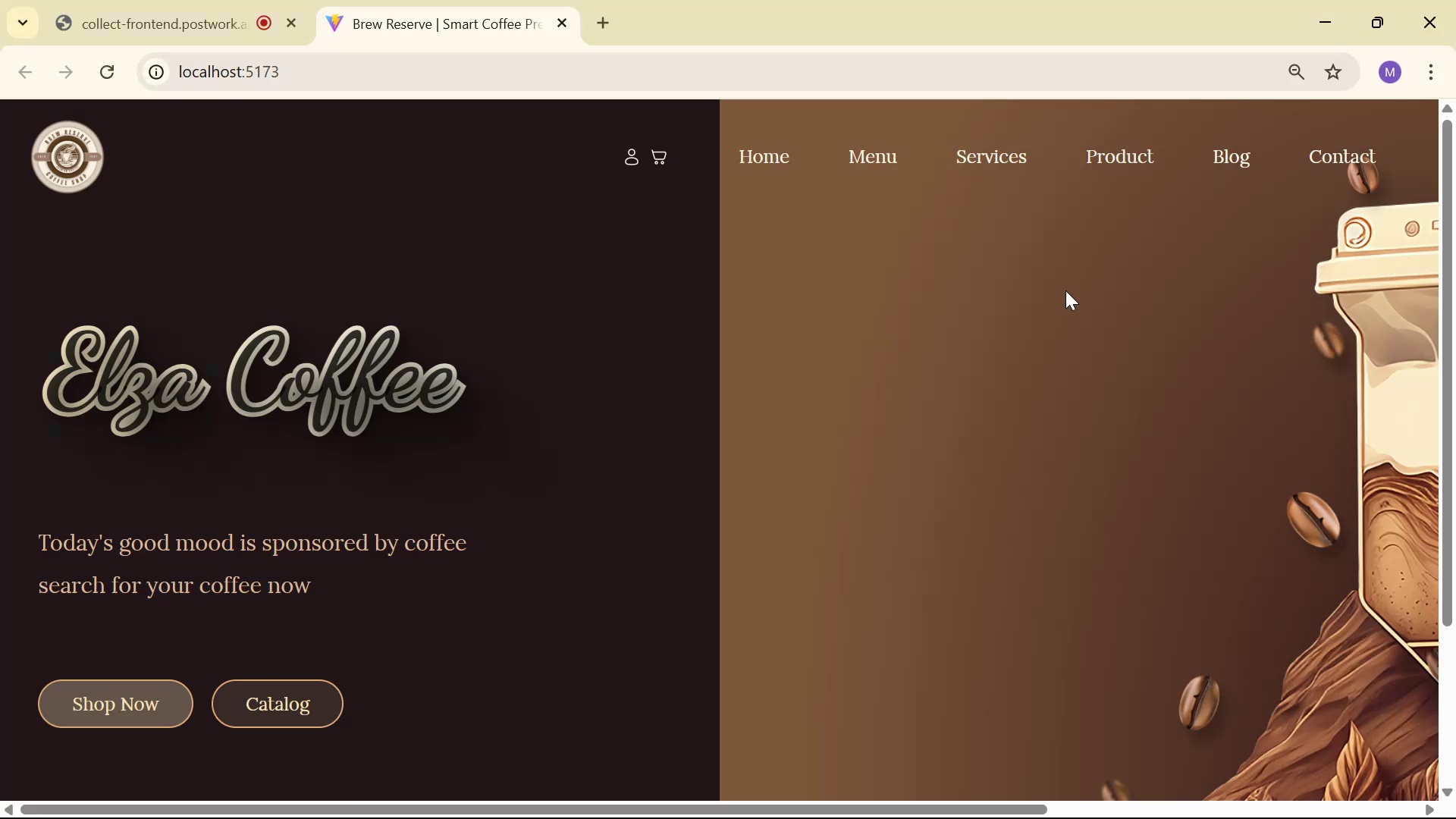 
scroll: coordinate [977, 392], scroll_direction: down, amount: 2.0
 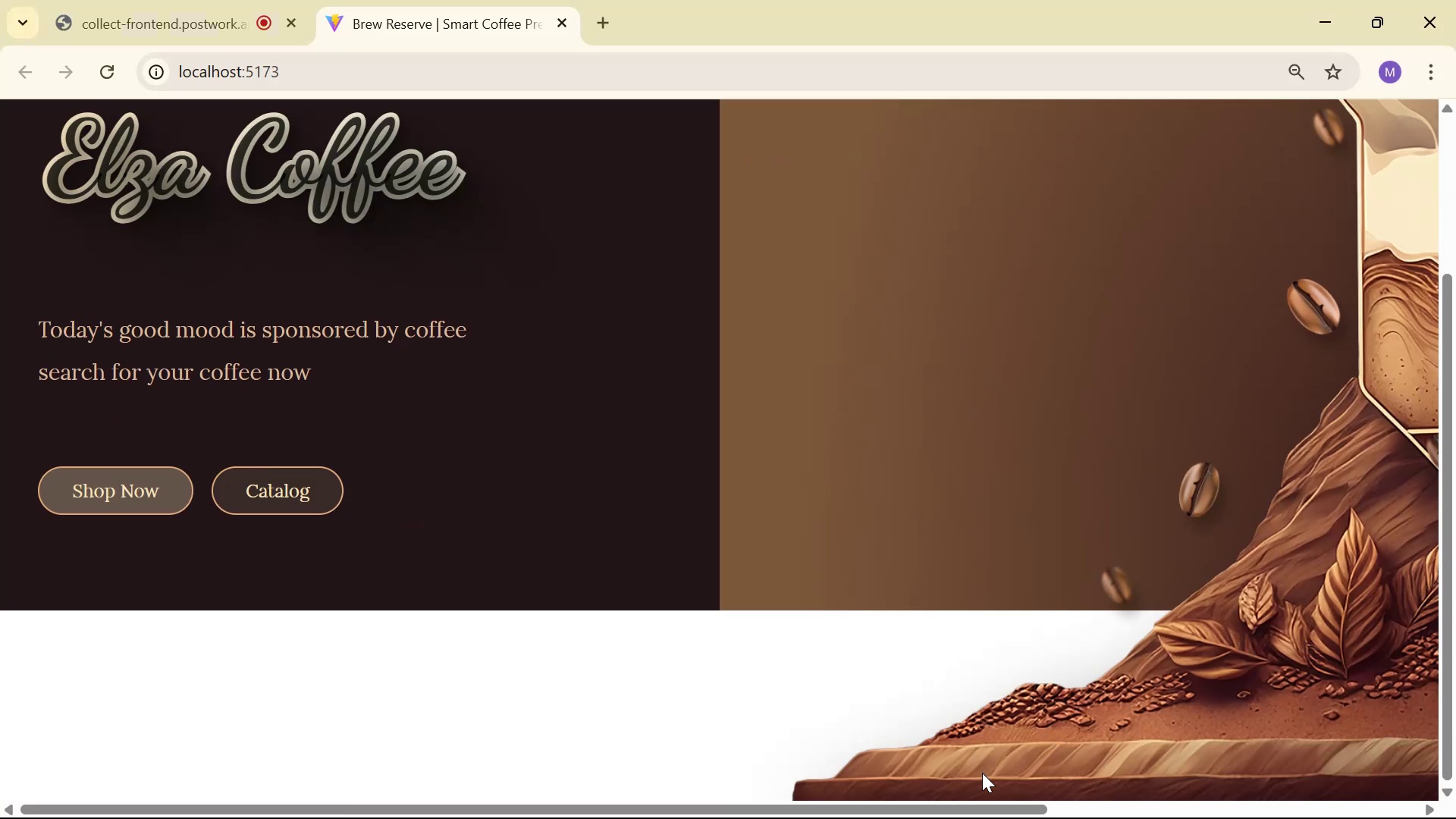 
left_click_drag(start_coordinate=[999, 812], to_coordinate=[987, 764])
 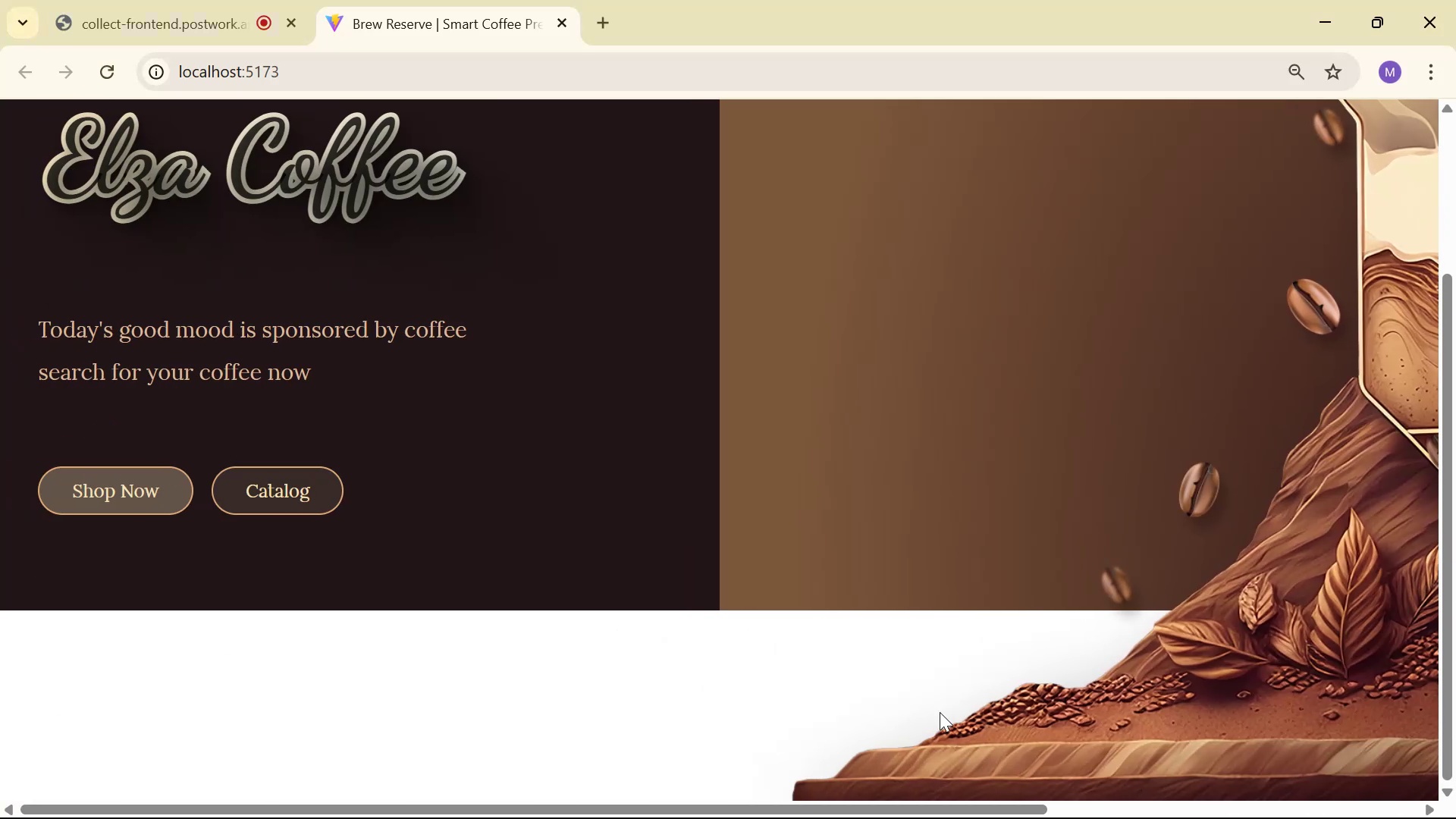 
scroll: coordinate [912, 654], scroll_direction: up, amount: 7.0
 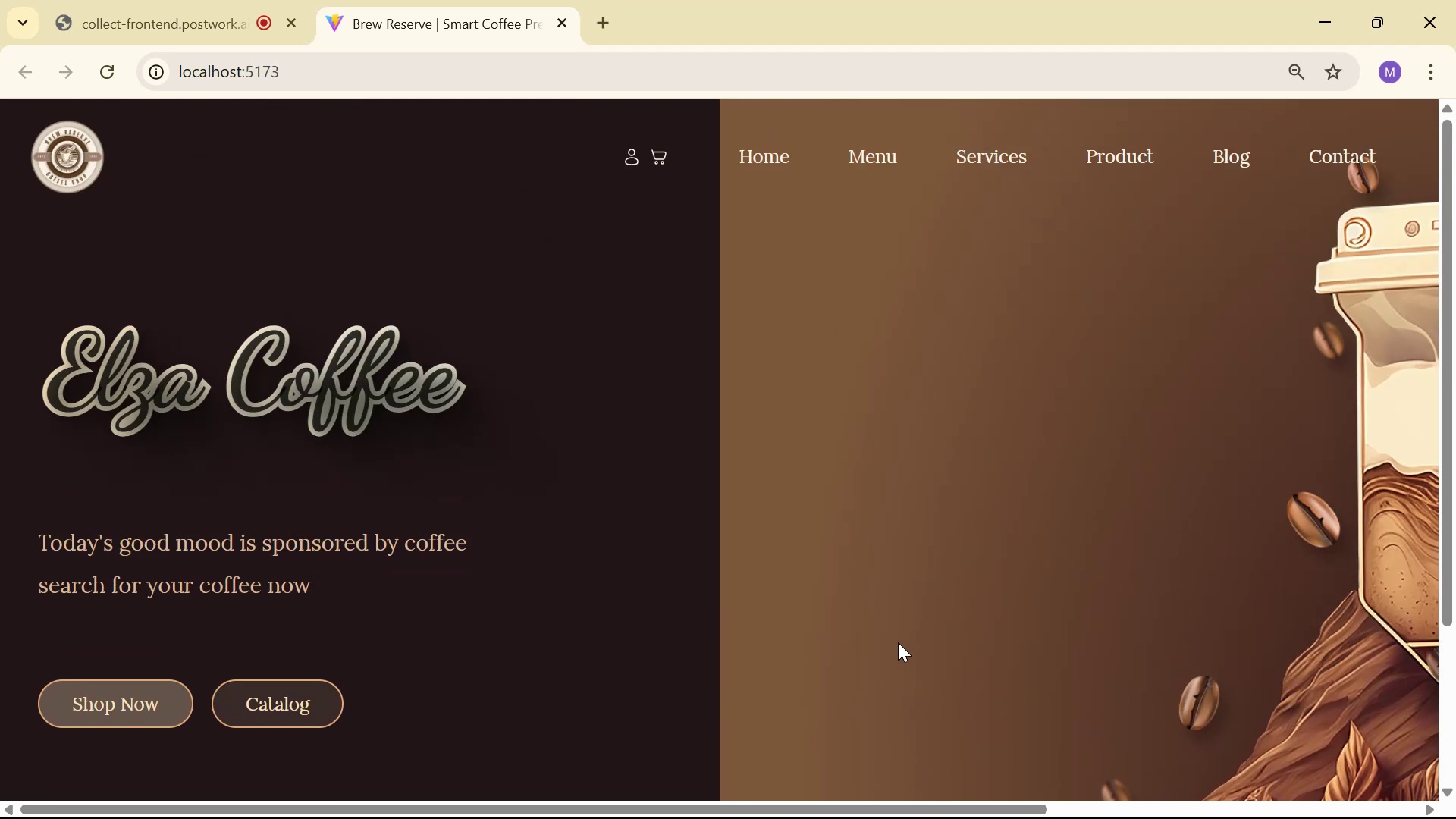 
key(Alt+Tab)
 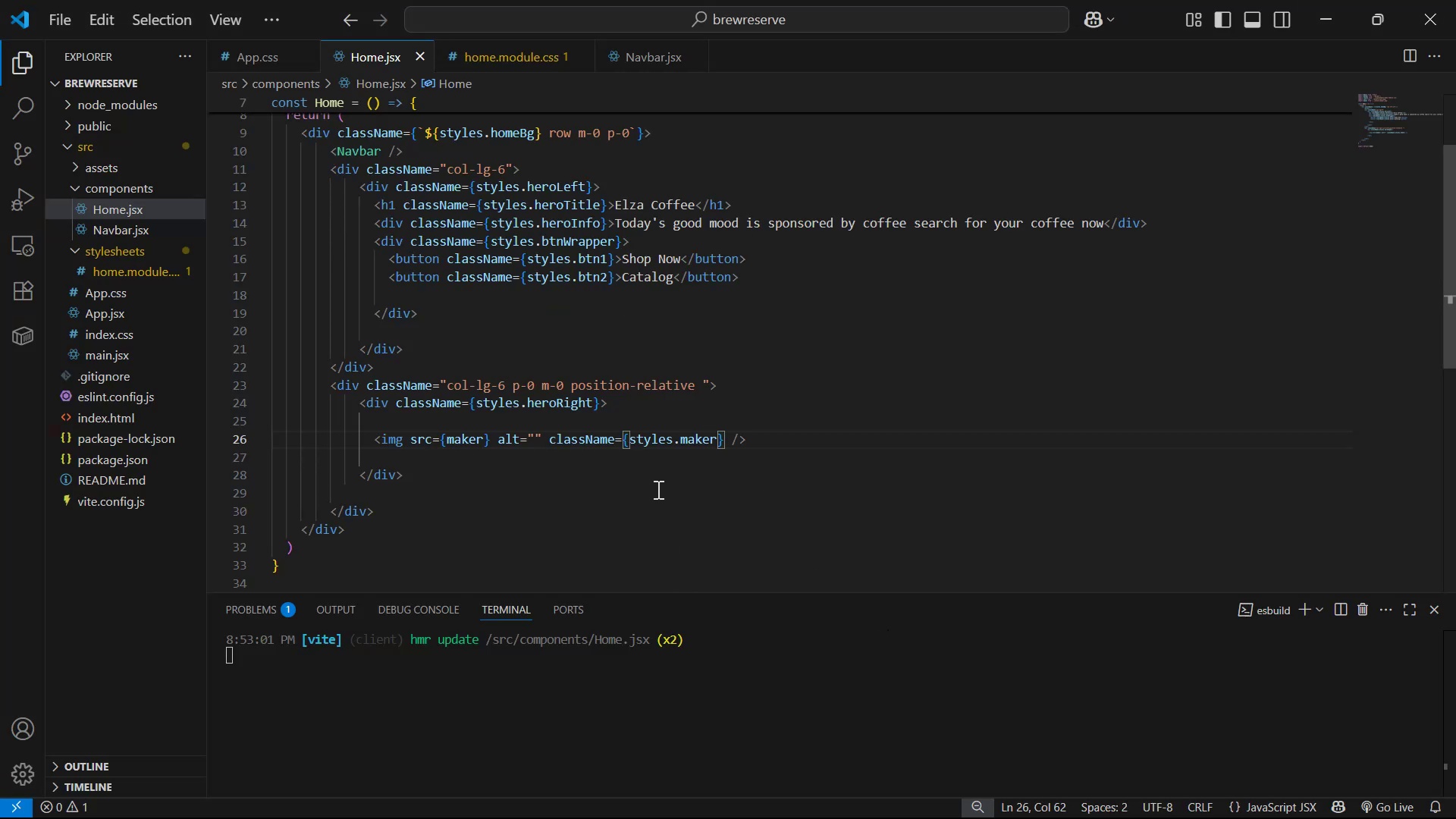 
left_click([522, 60])
 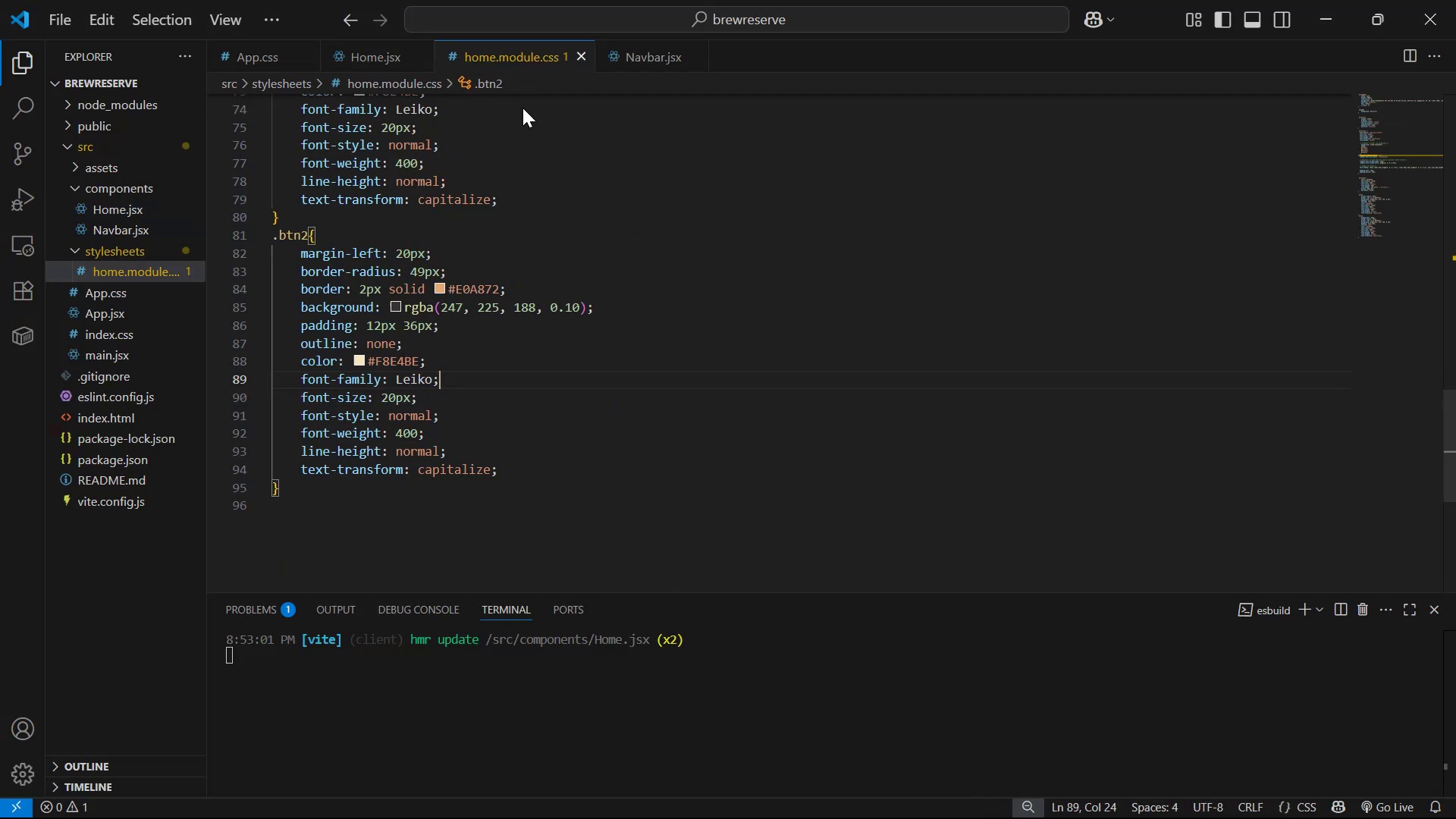 
scroll: coordinate [364, 322], scroll_direction: down, amount: 3.0
 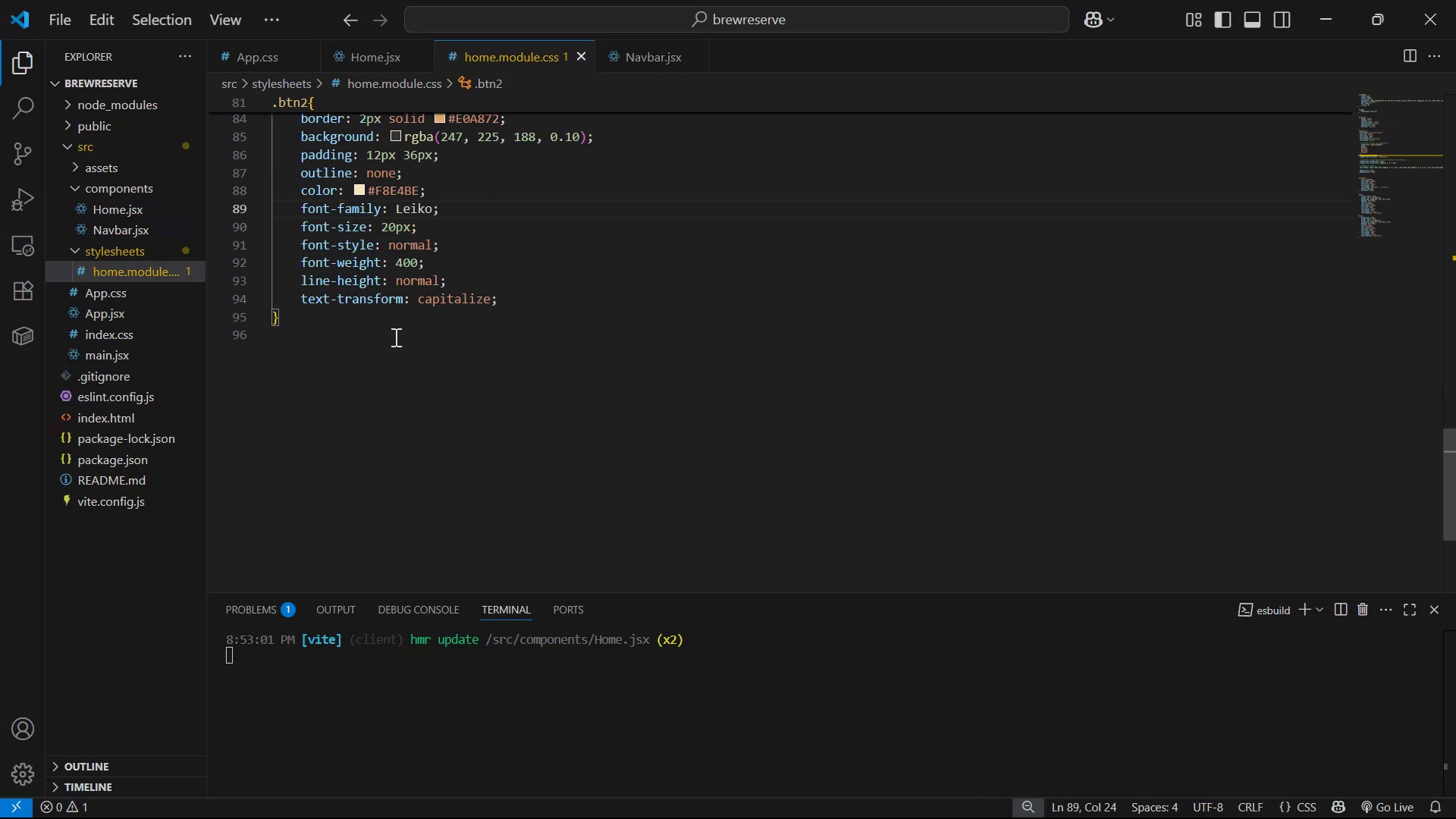 
left_click([401, 334])
 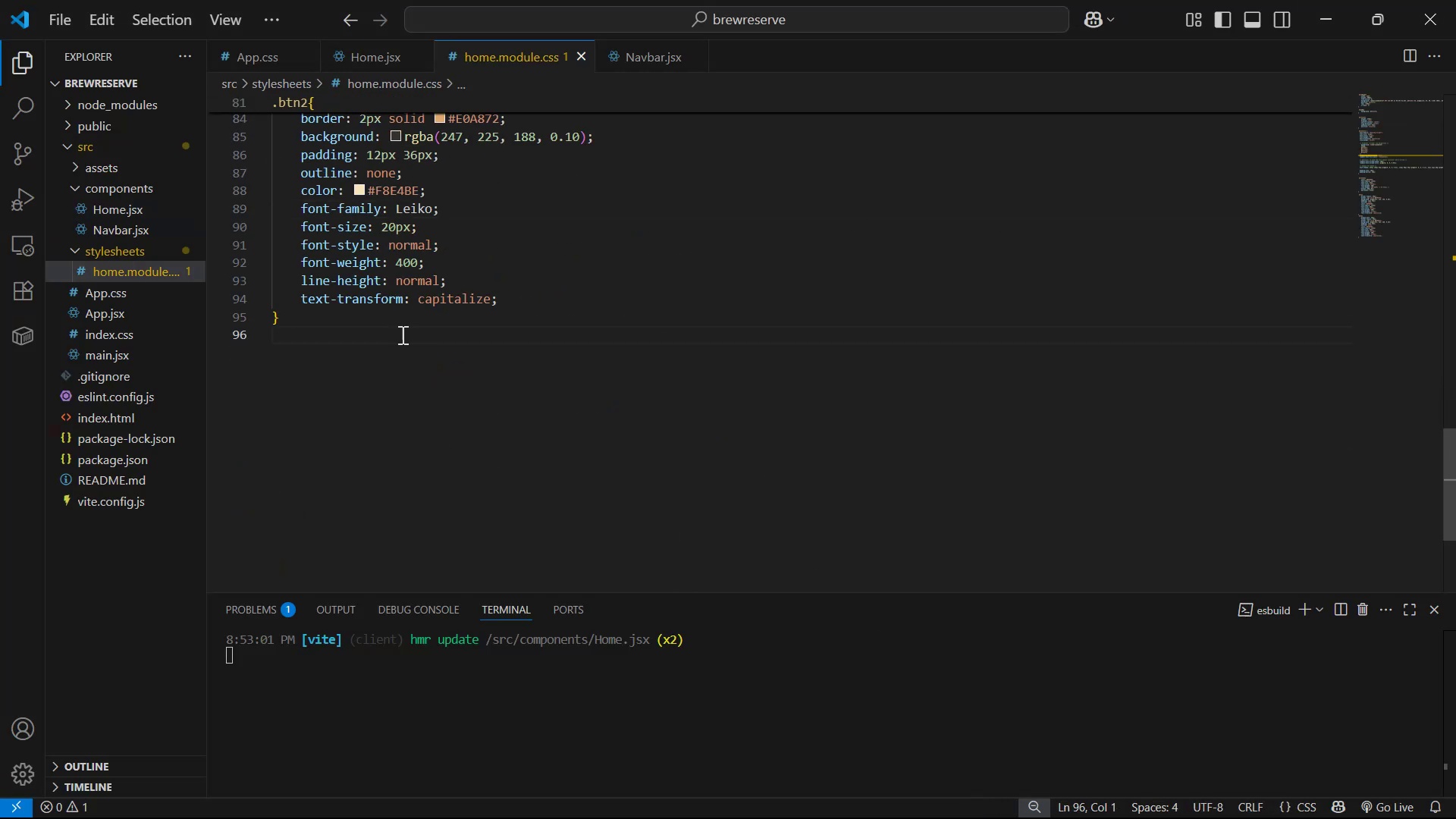 
key(Enter)
 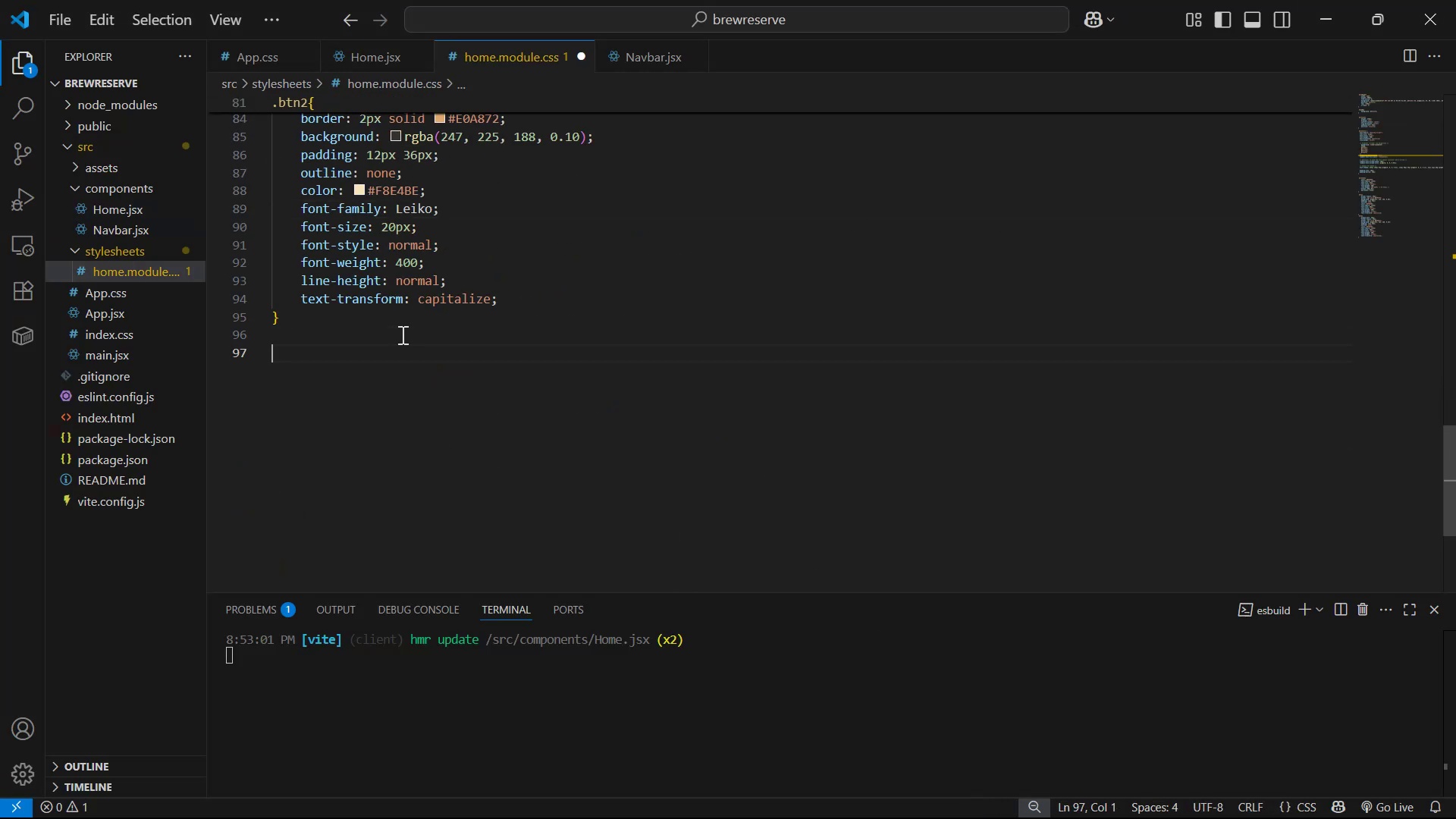 
key(Enter)
 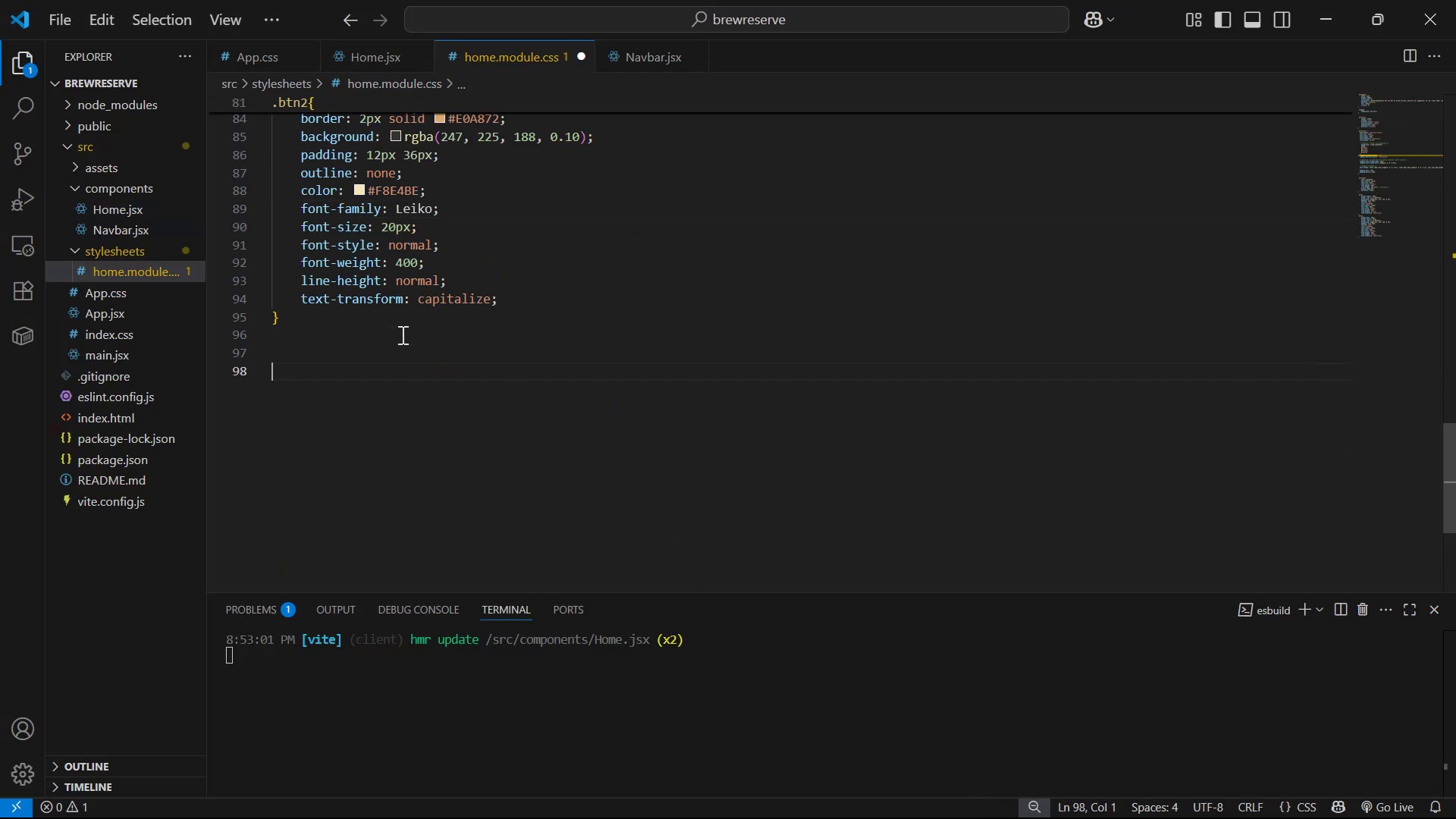 
type(.maker )
key(Backspace)
type({)
 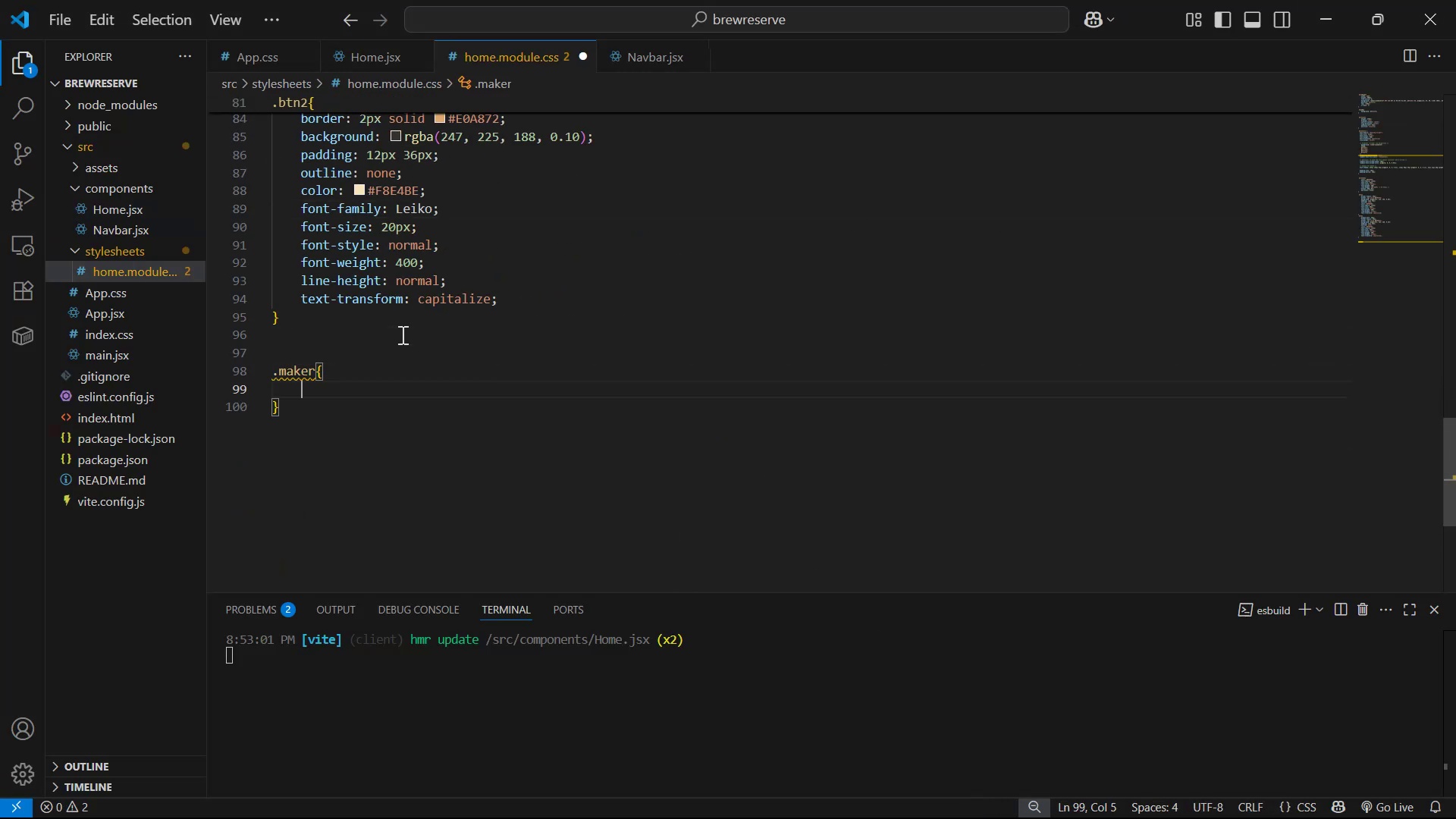 
 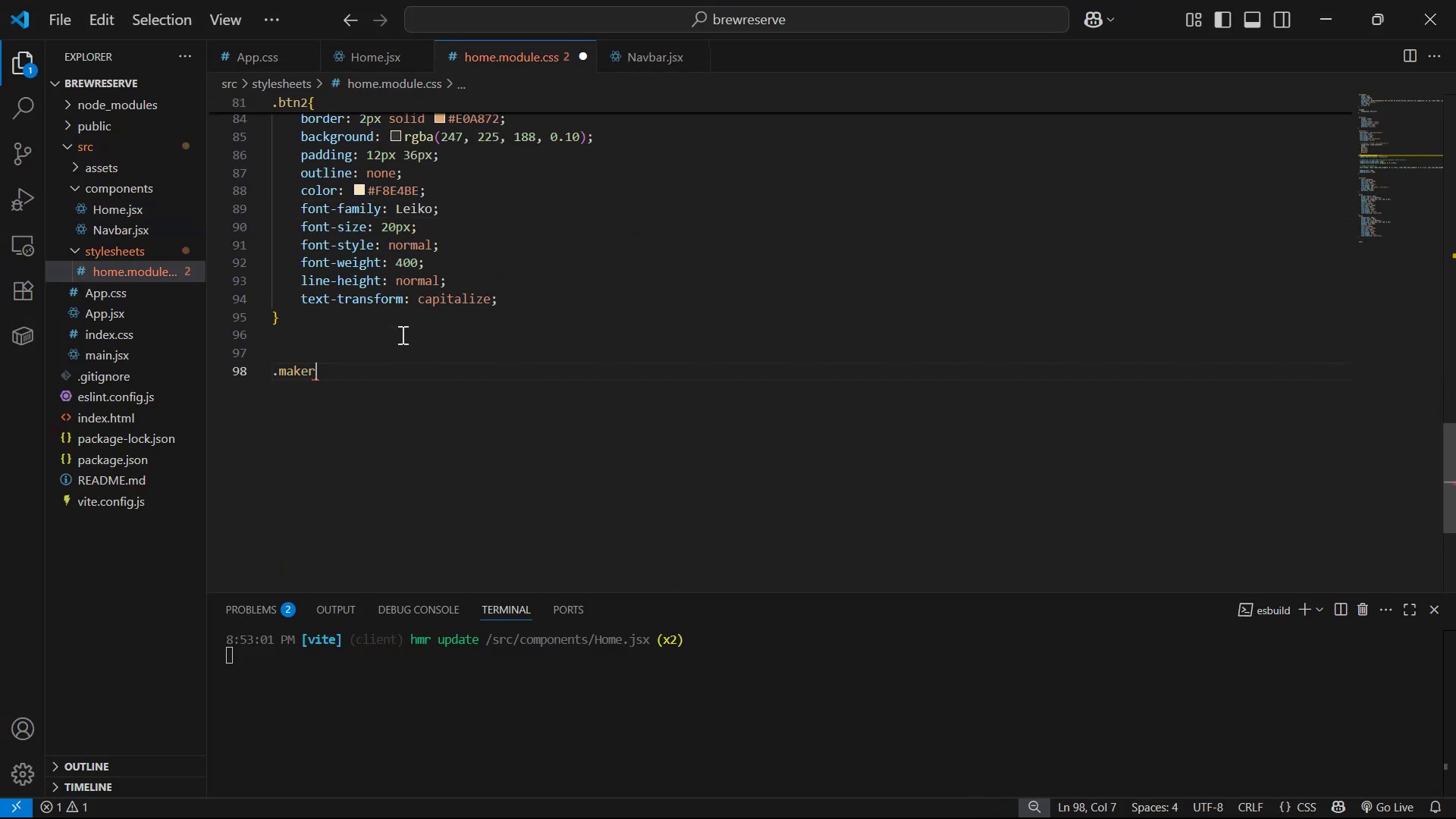 
key(Shift+Enter)
 